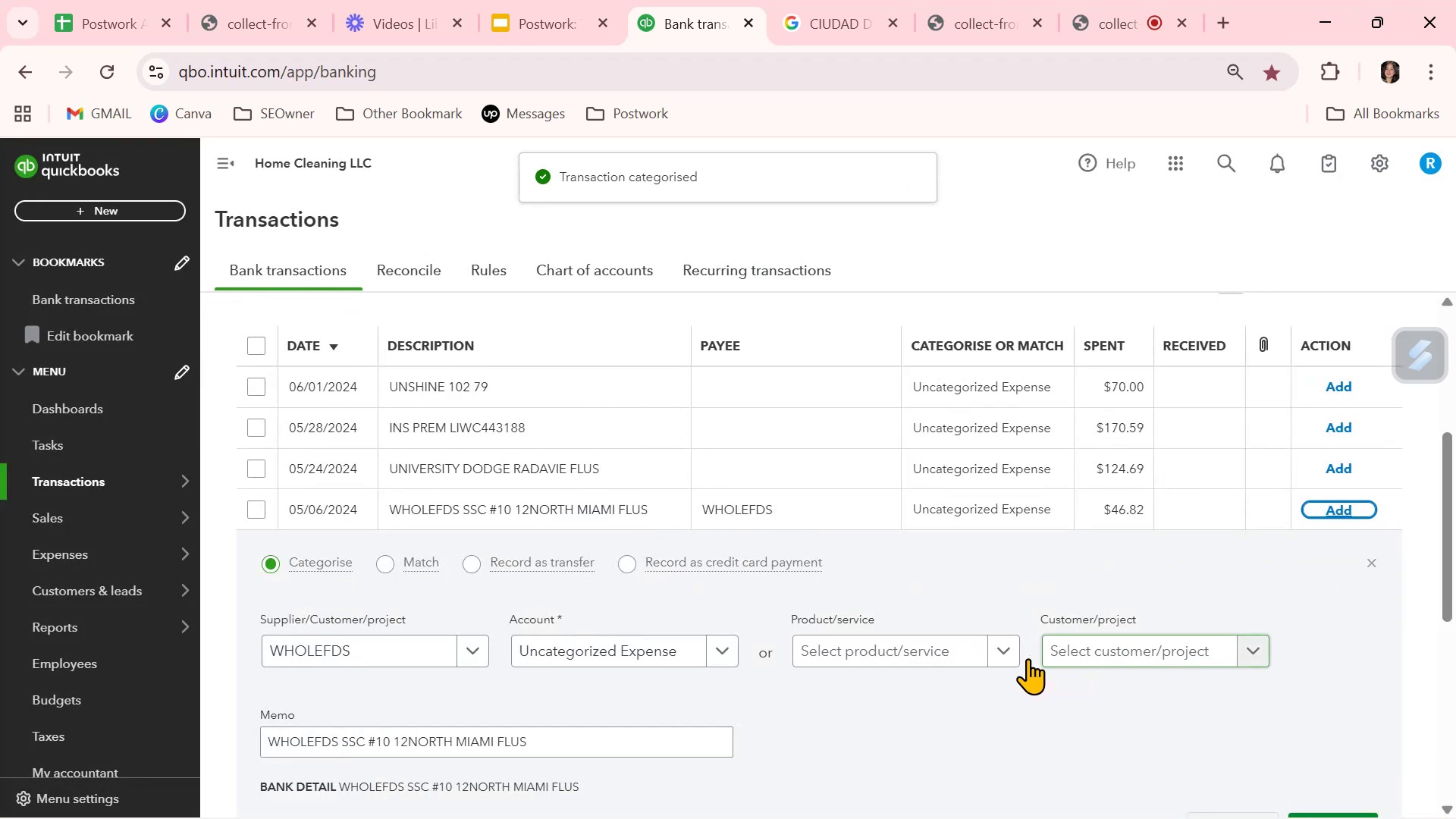 
left_click([628, 653])
 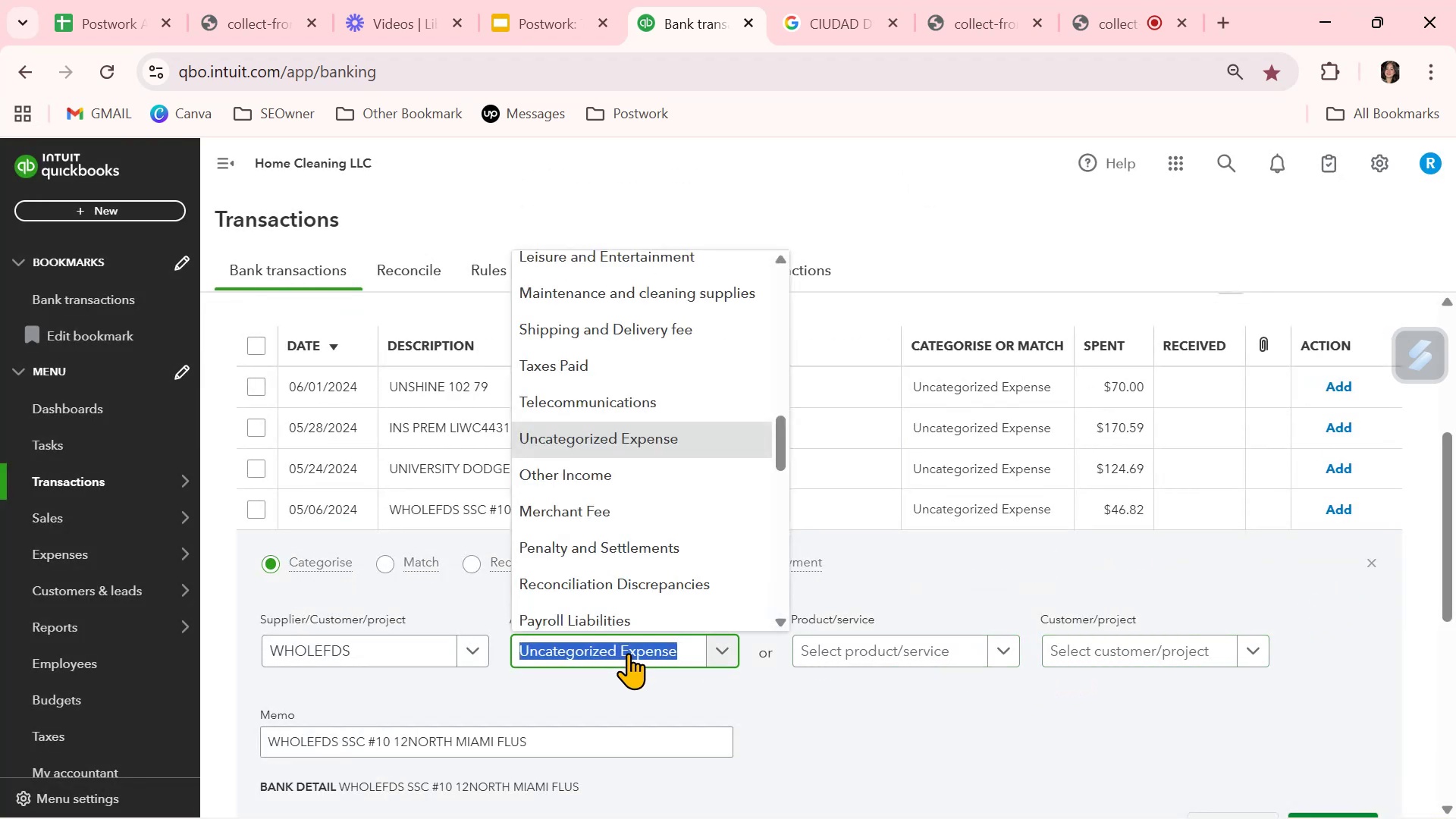 
type(ge)
 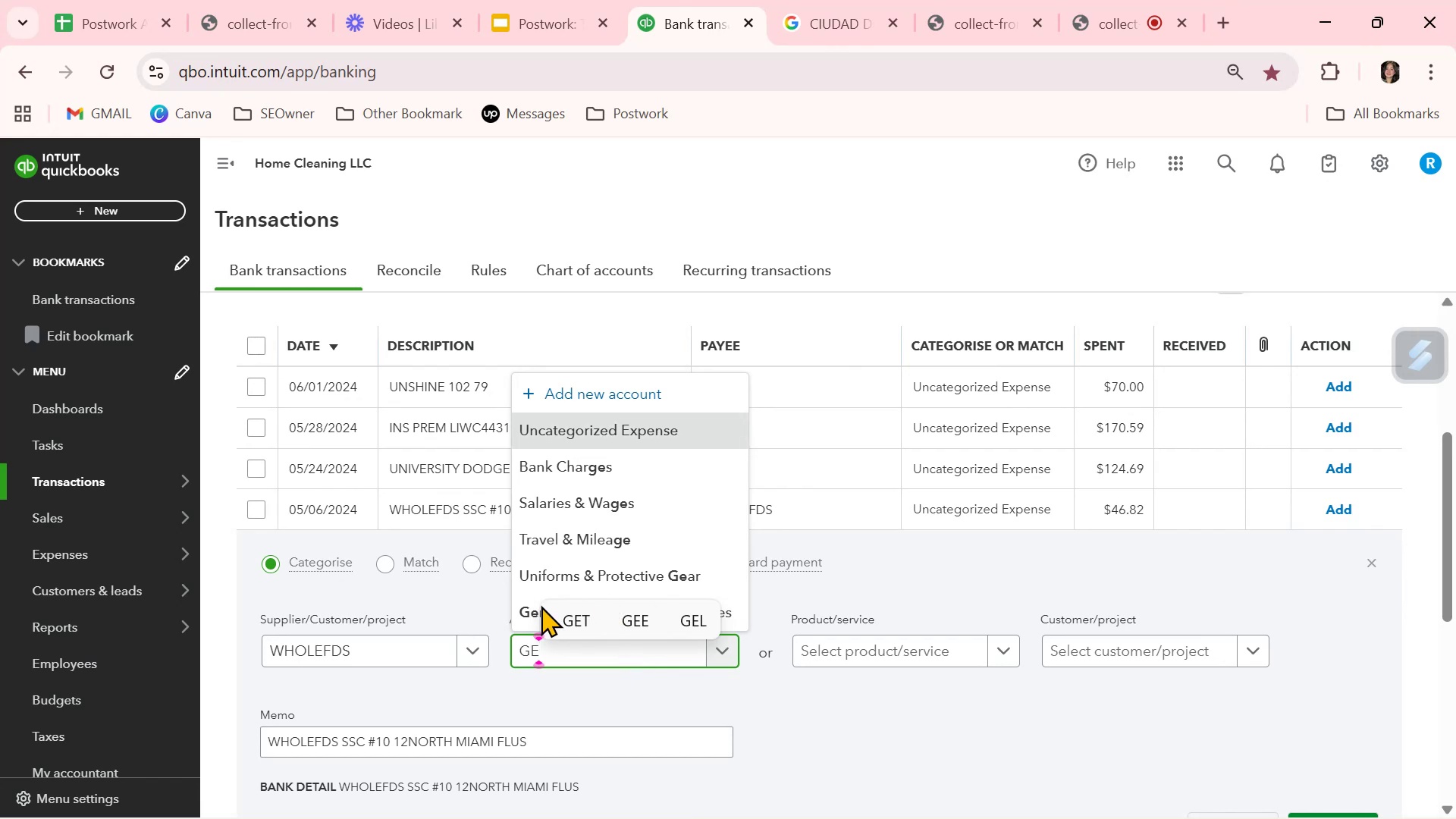 
left_click([519, 611])
 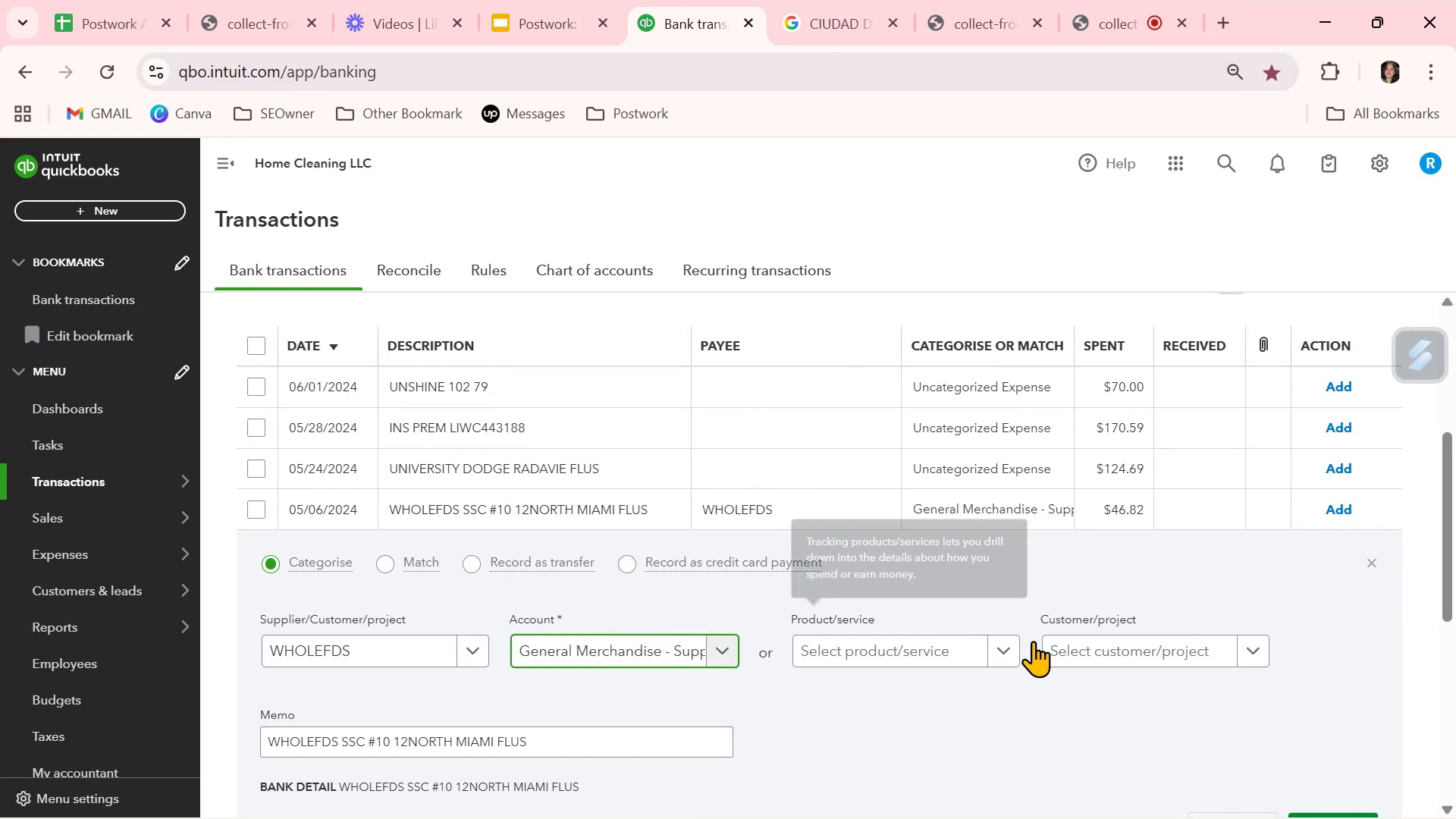 
scroll: coordinate [1062, 641], scroll_direction: down, amount: 2.0
 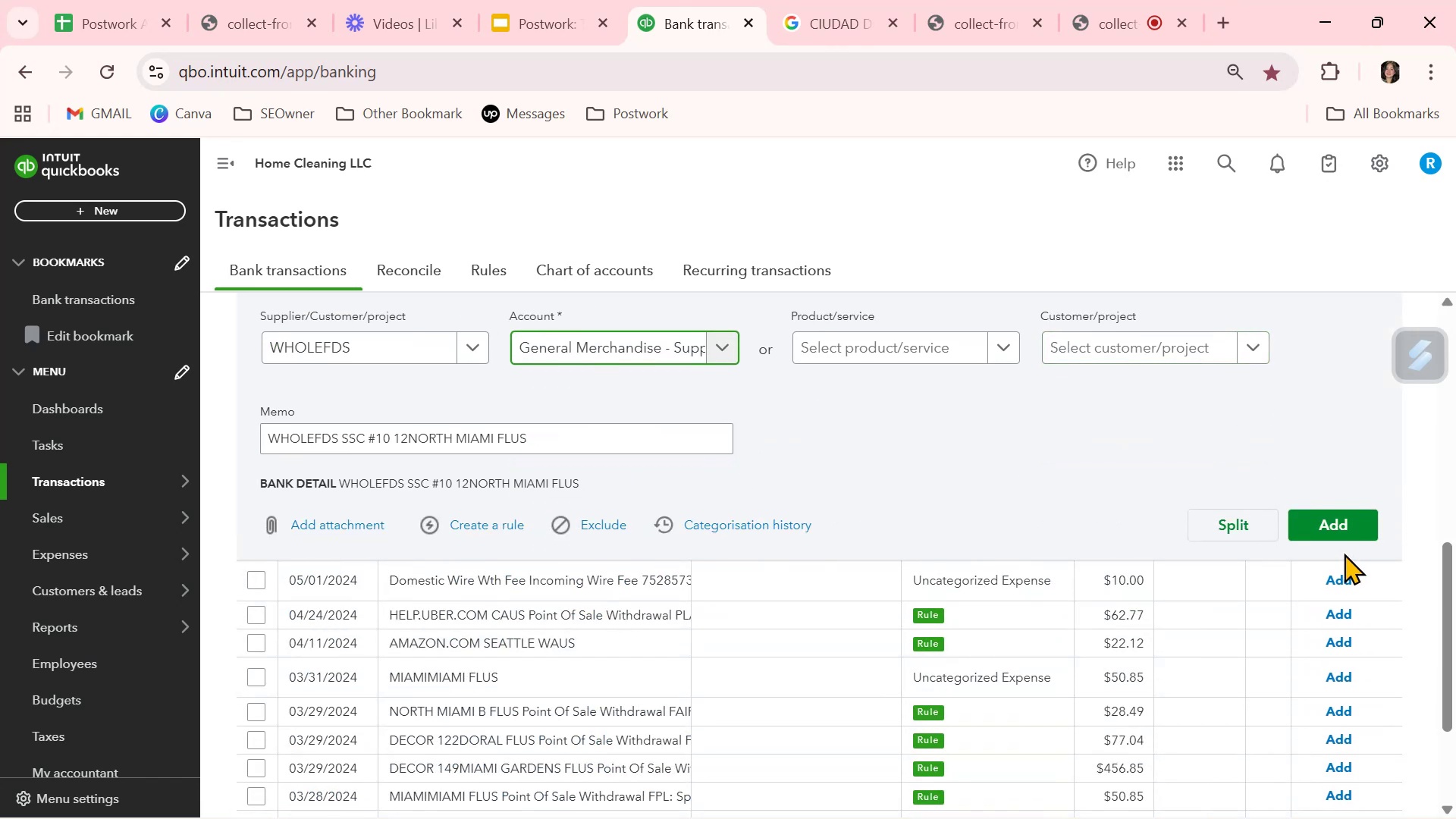 
left_click([1331, 521])
 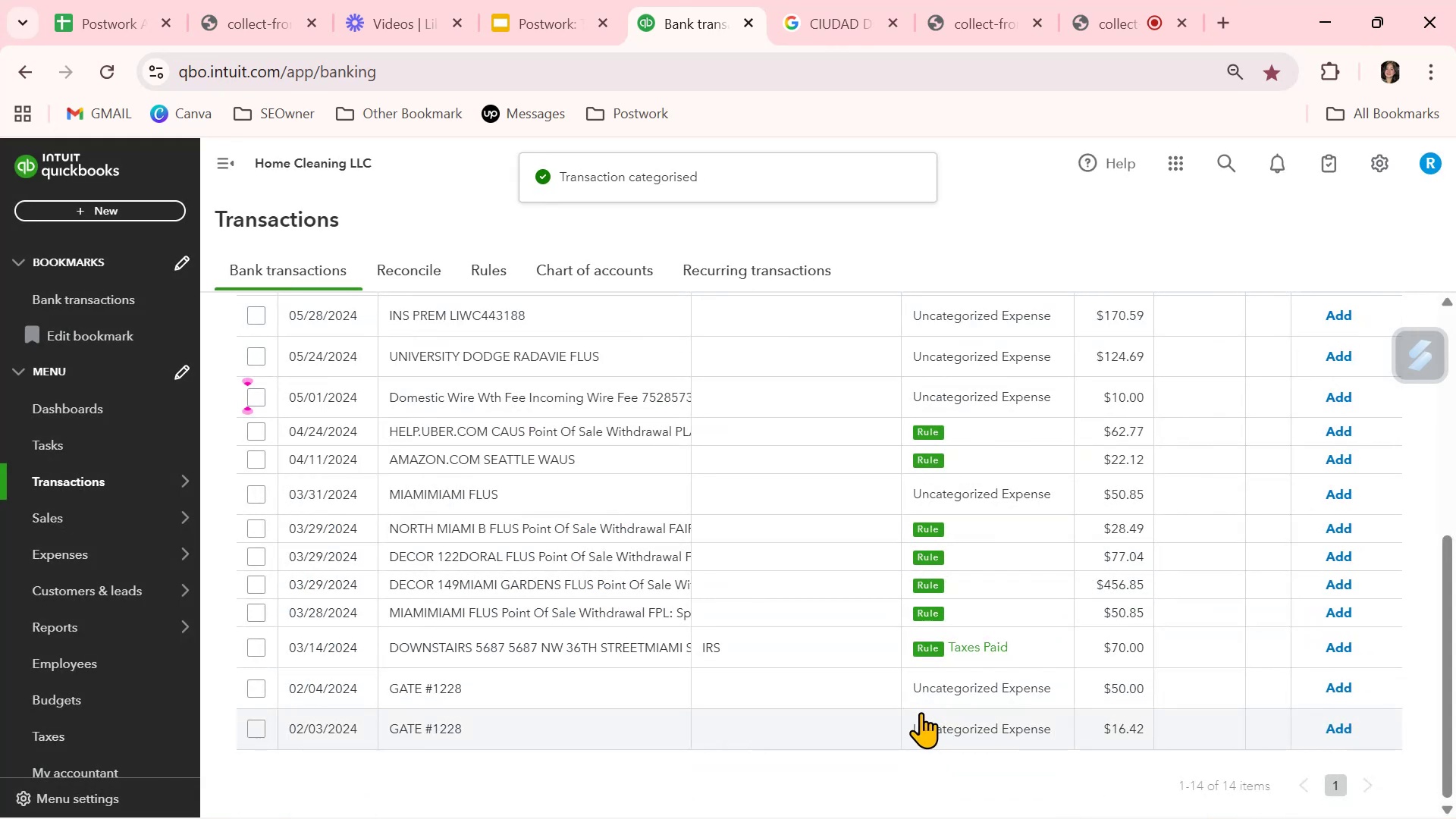 
wait(5.15)
 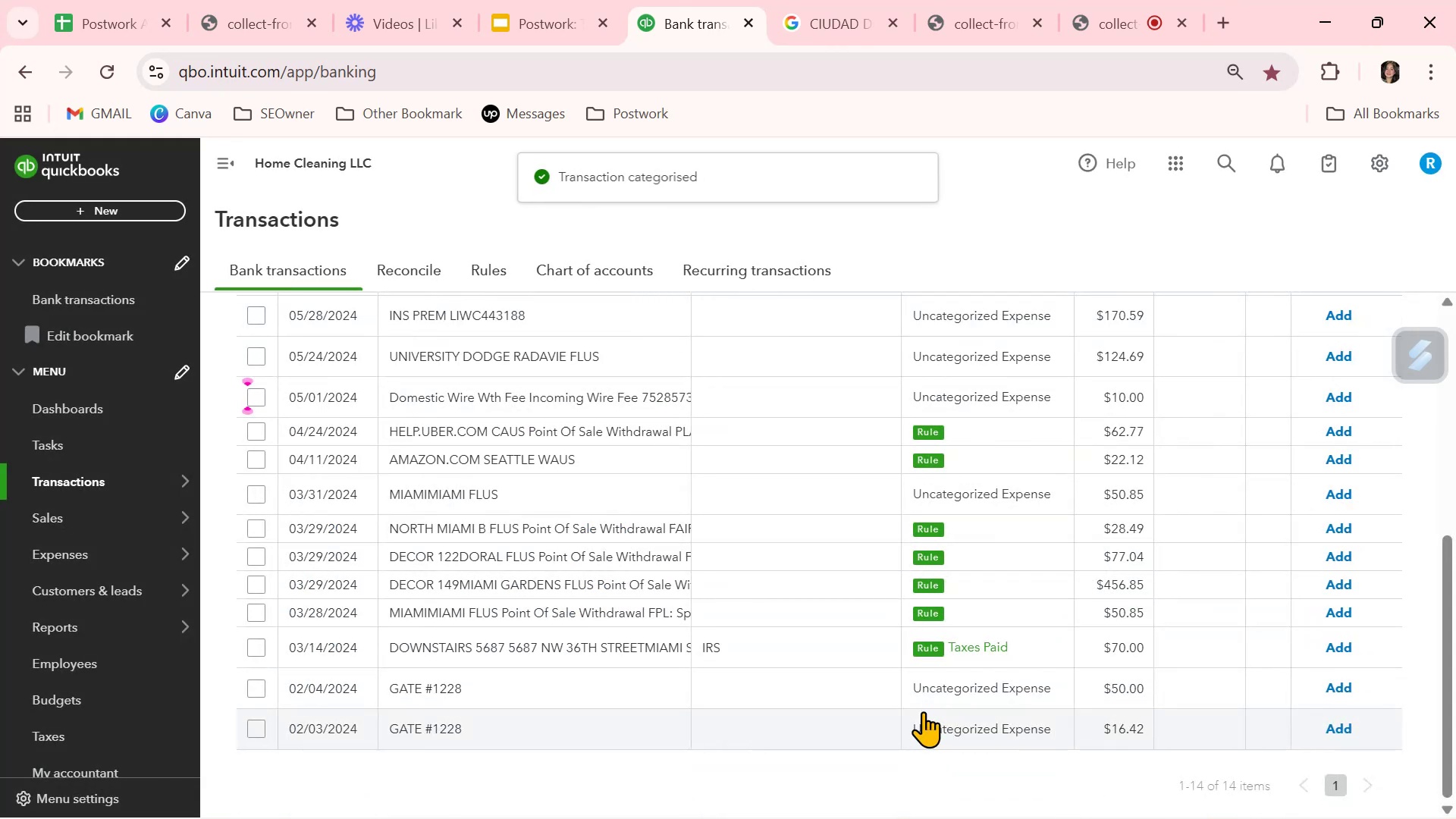 
scroll: coordinate [921, 712], scroll_direction: up, amount: 2.0
 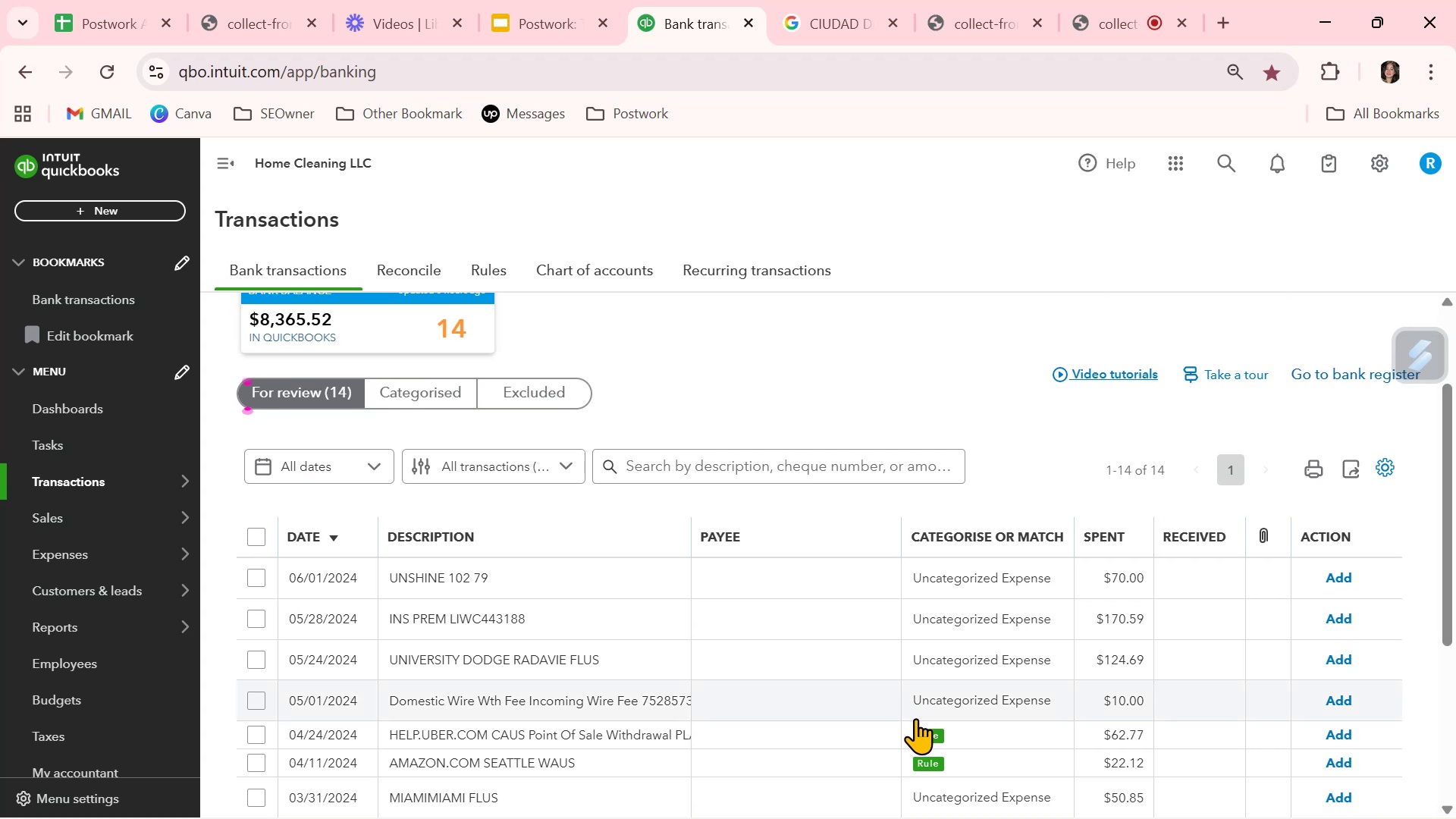 
wait(8.57)
 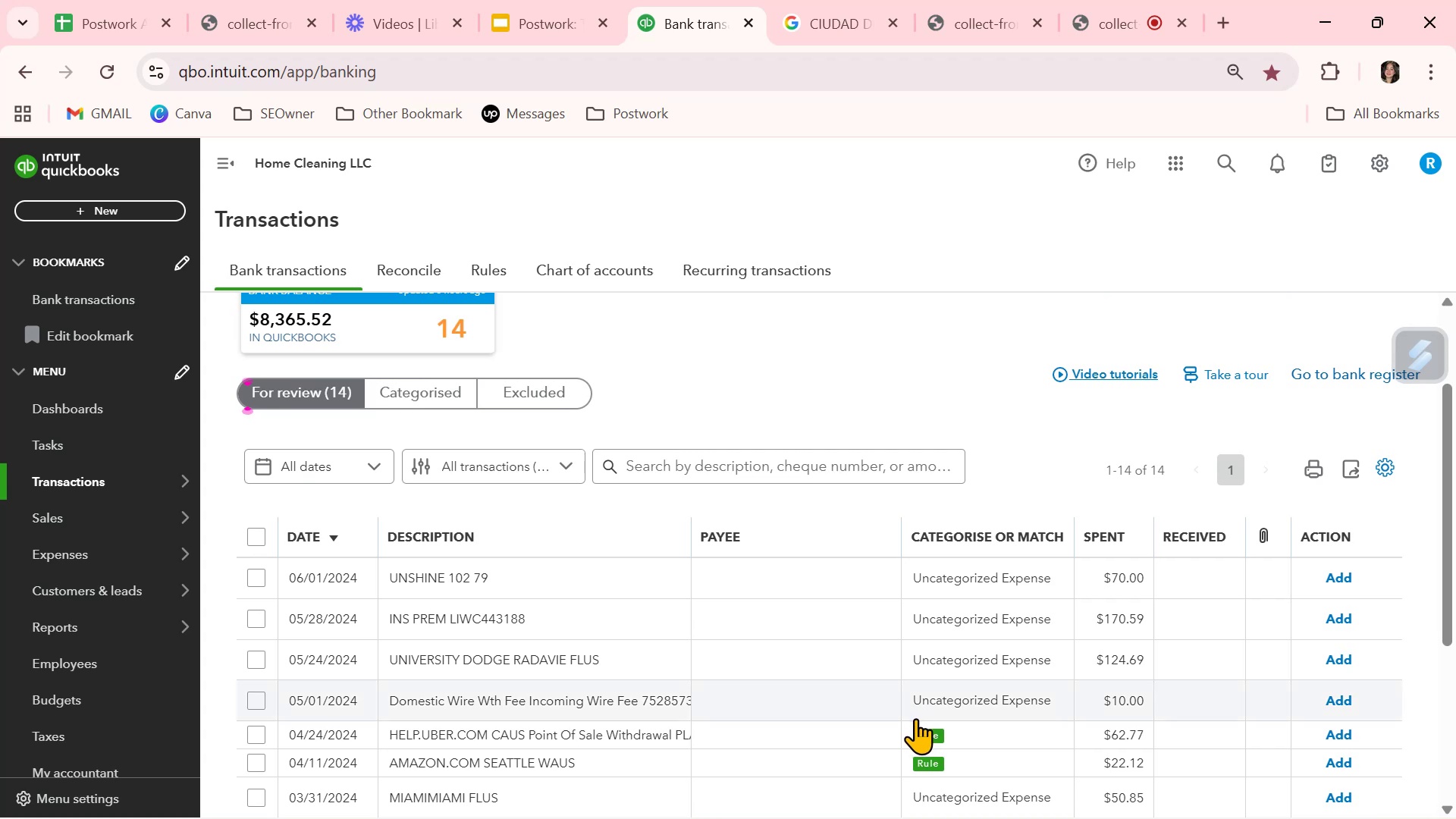 
left_click([603, 629])
 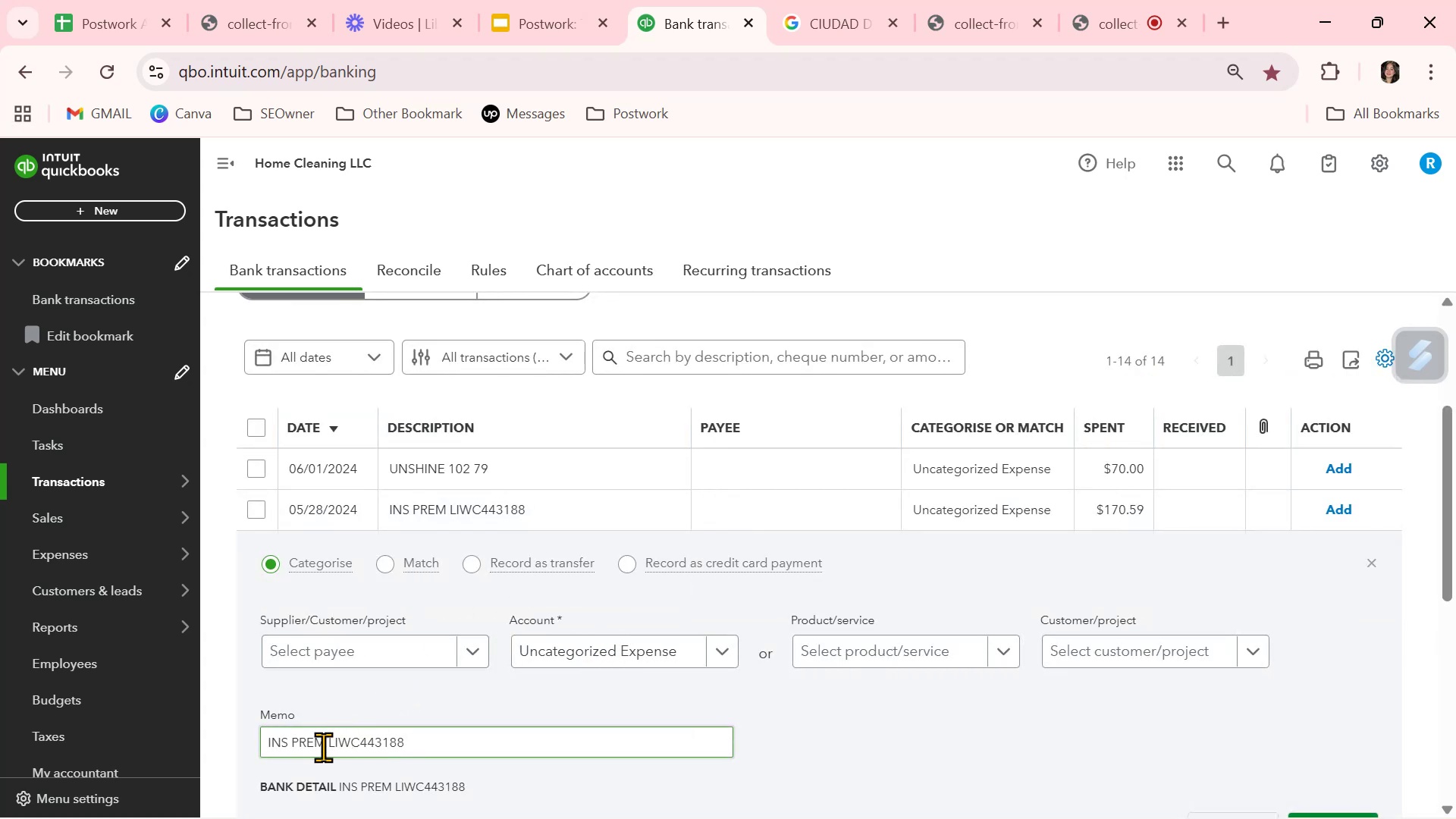 
double_click([312, 752])
 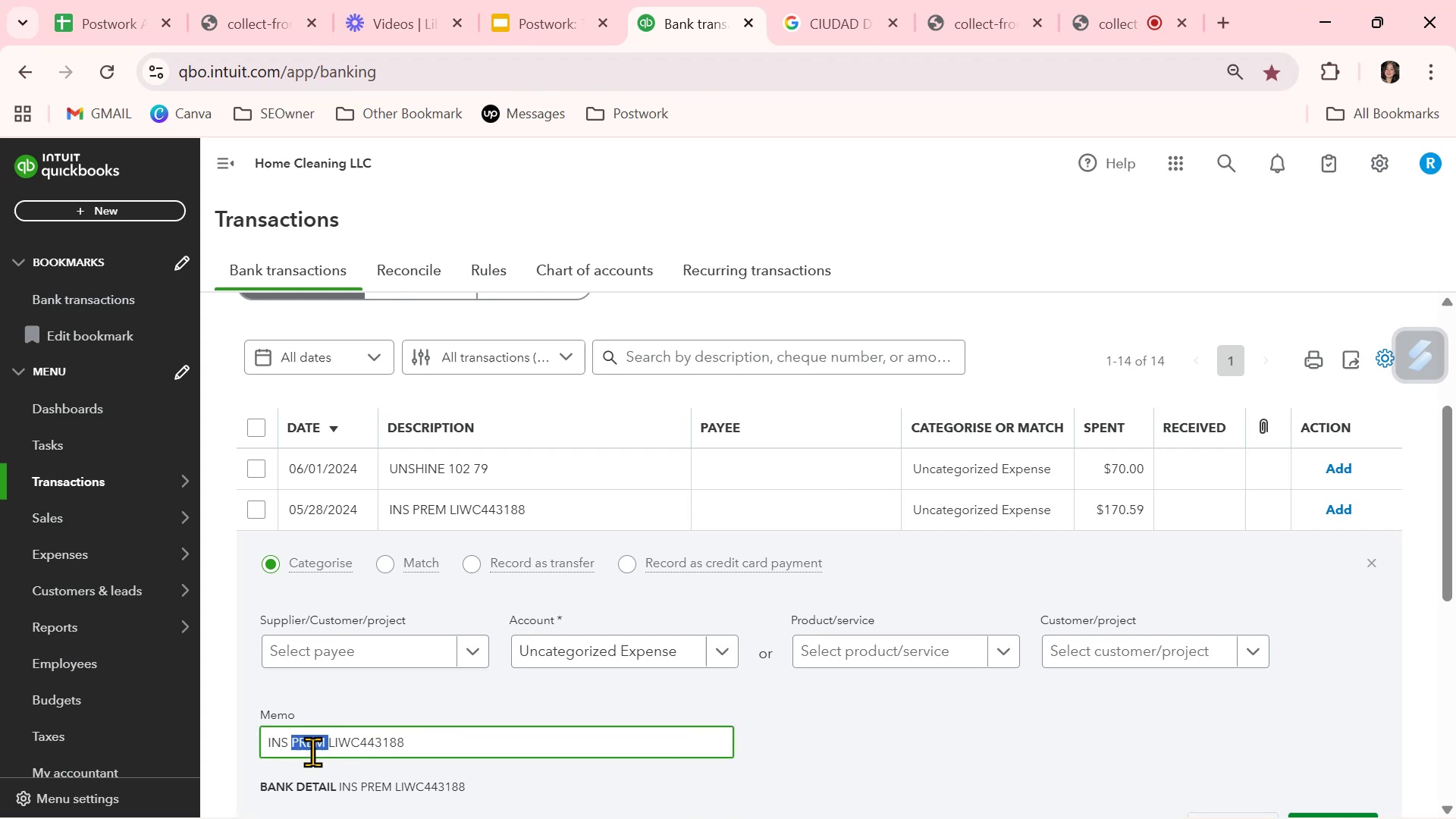 
triple_click([312, 752])
 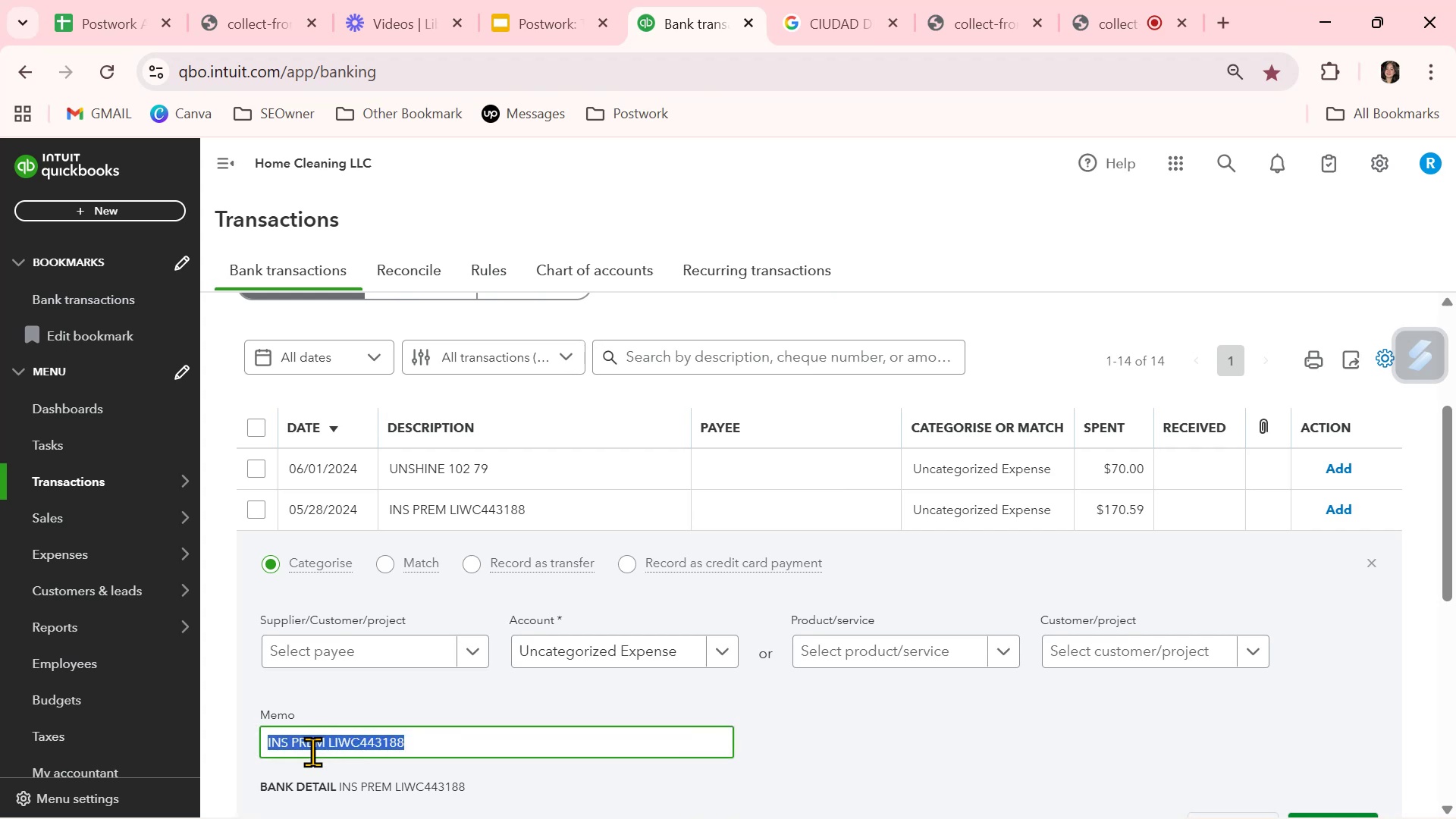 
key(Control+ControlLeft)
 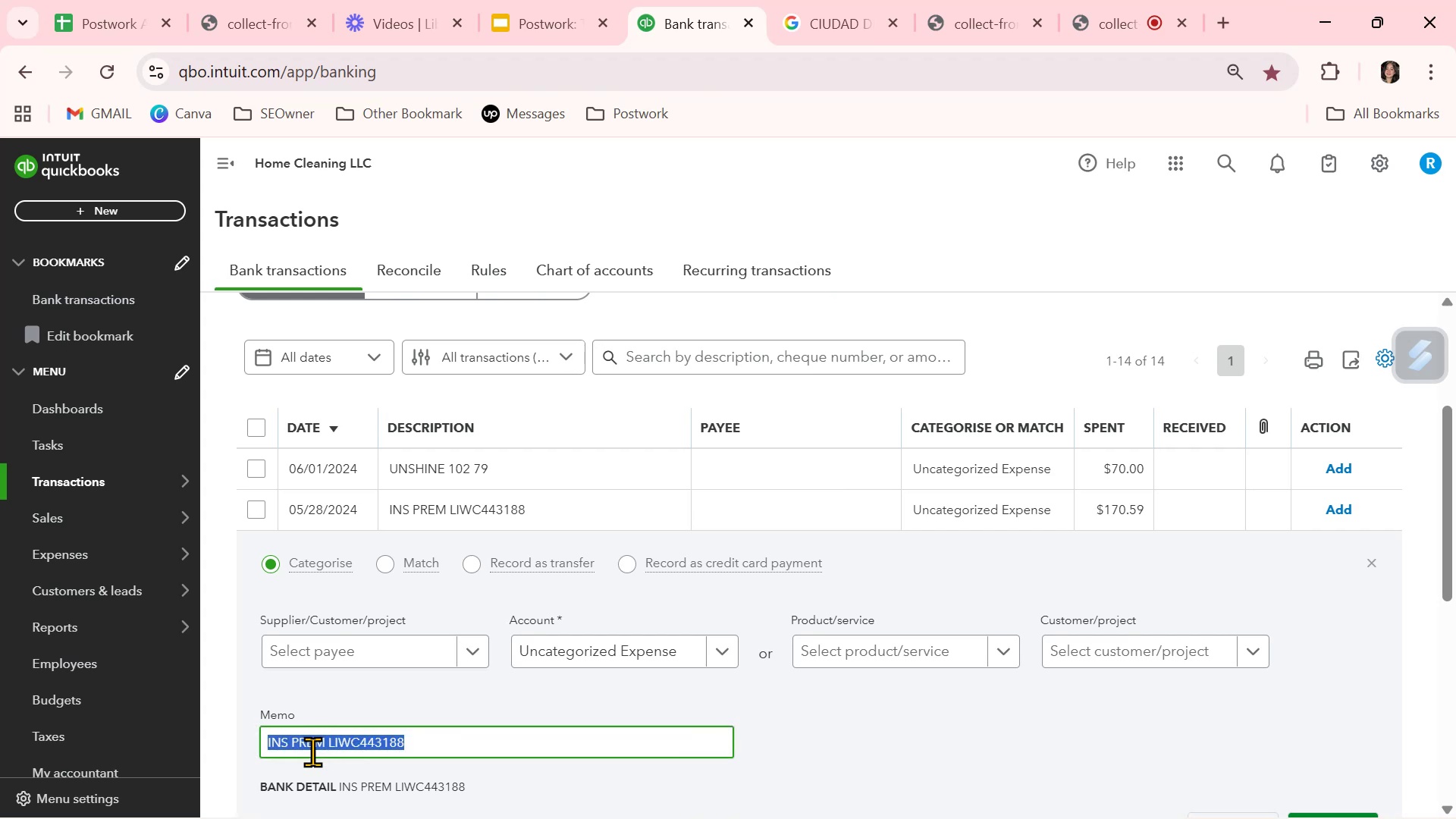 
key(Control+C)
 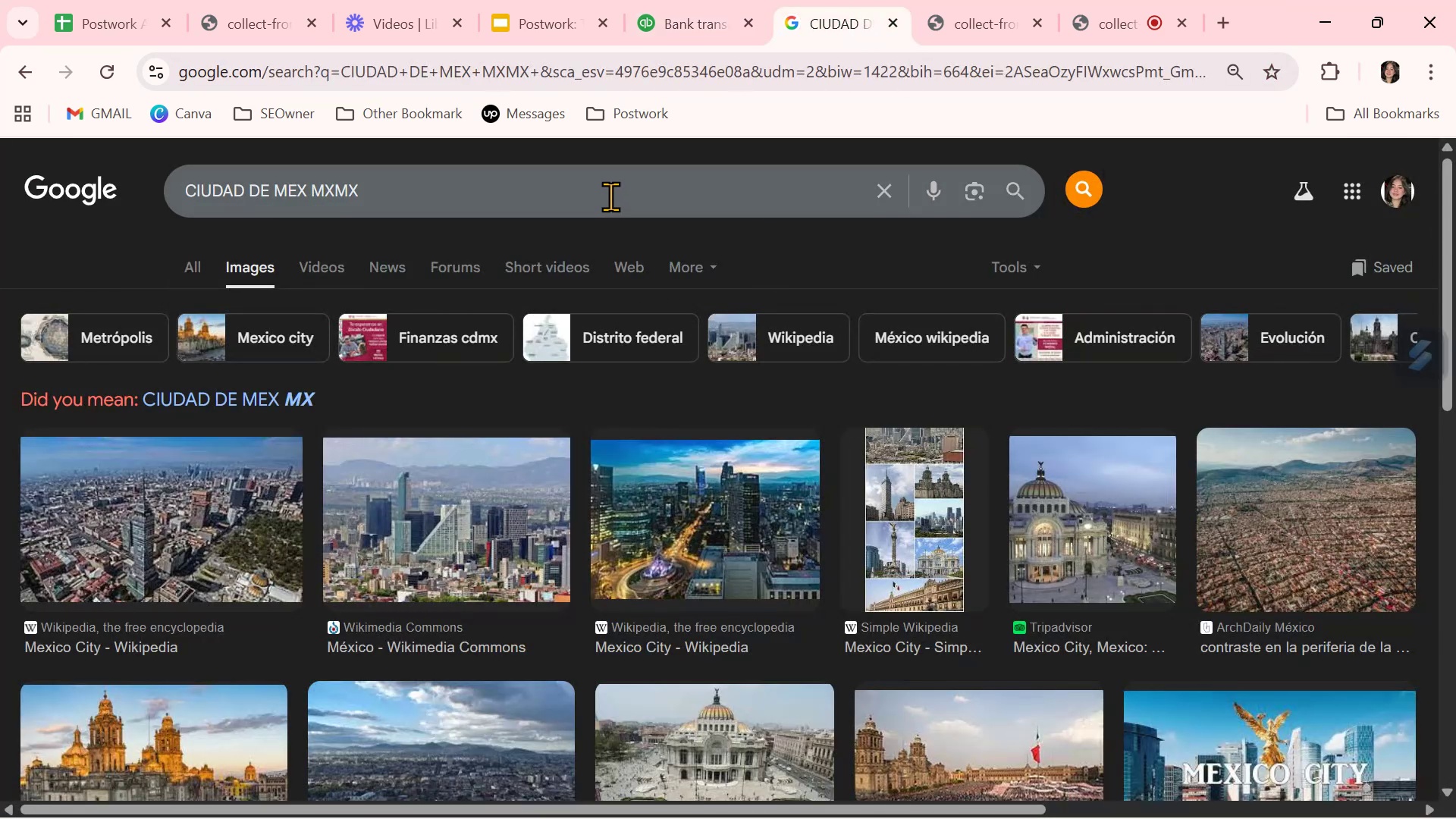 
double_click([610, 195])
 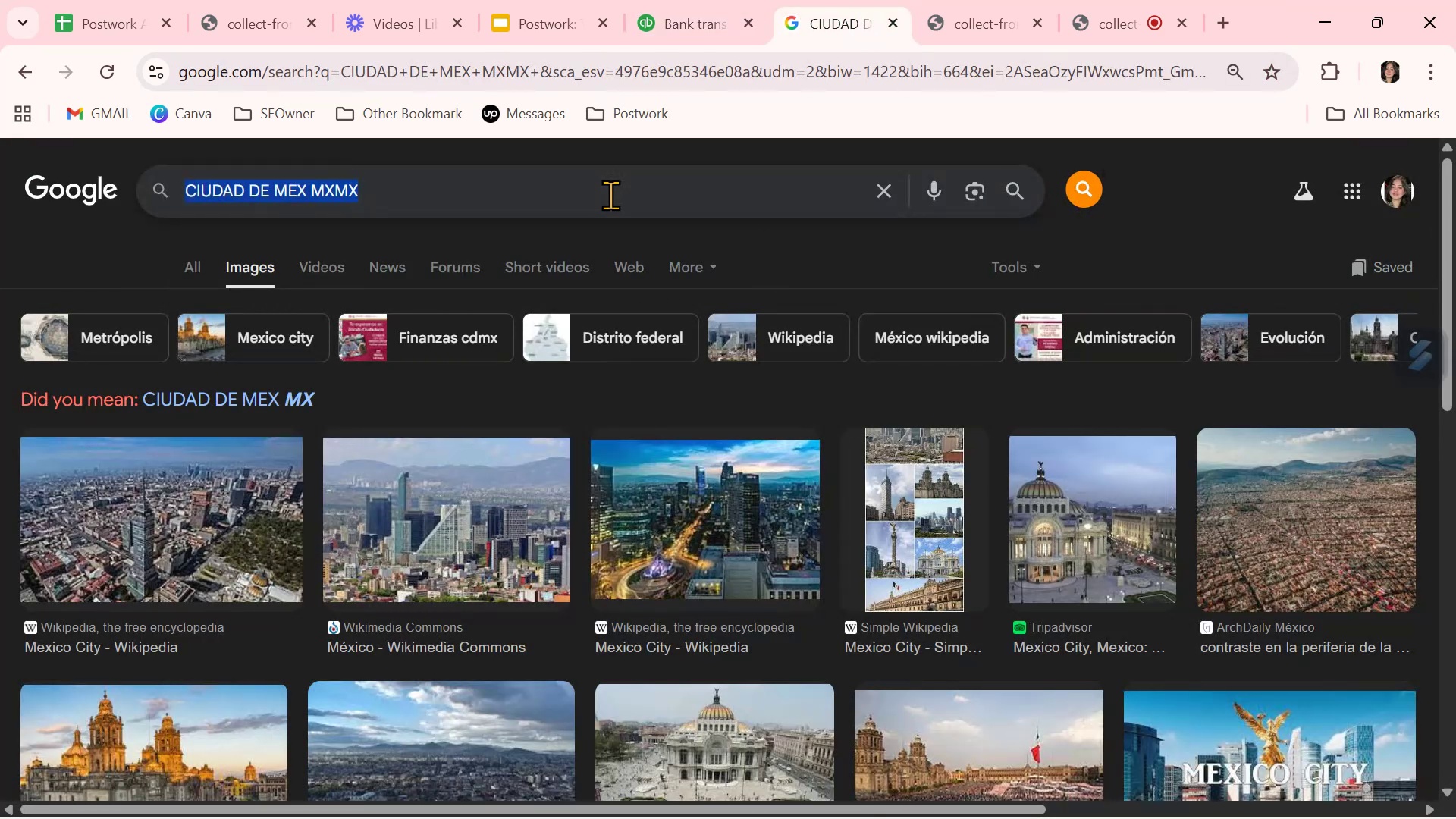 
triple_click([610, 195])
 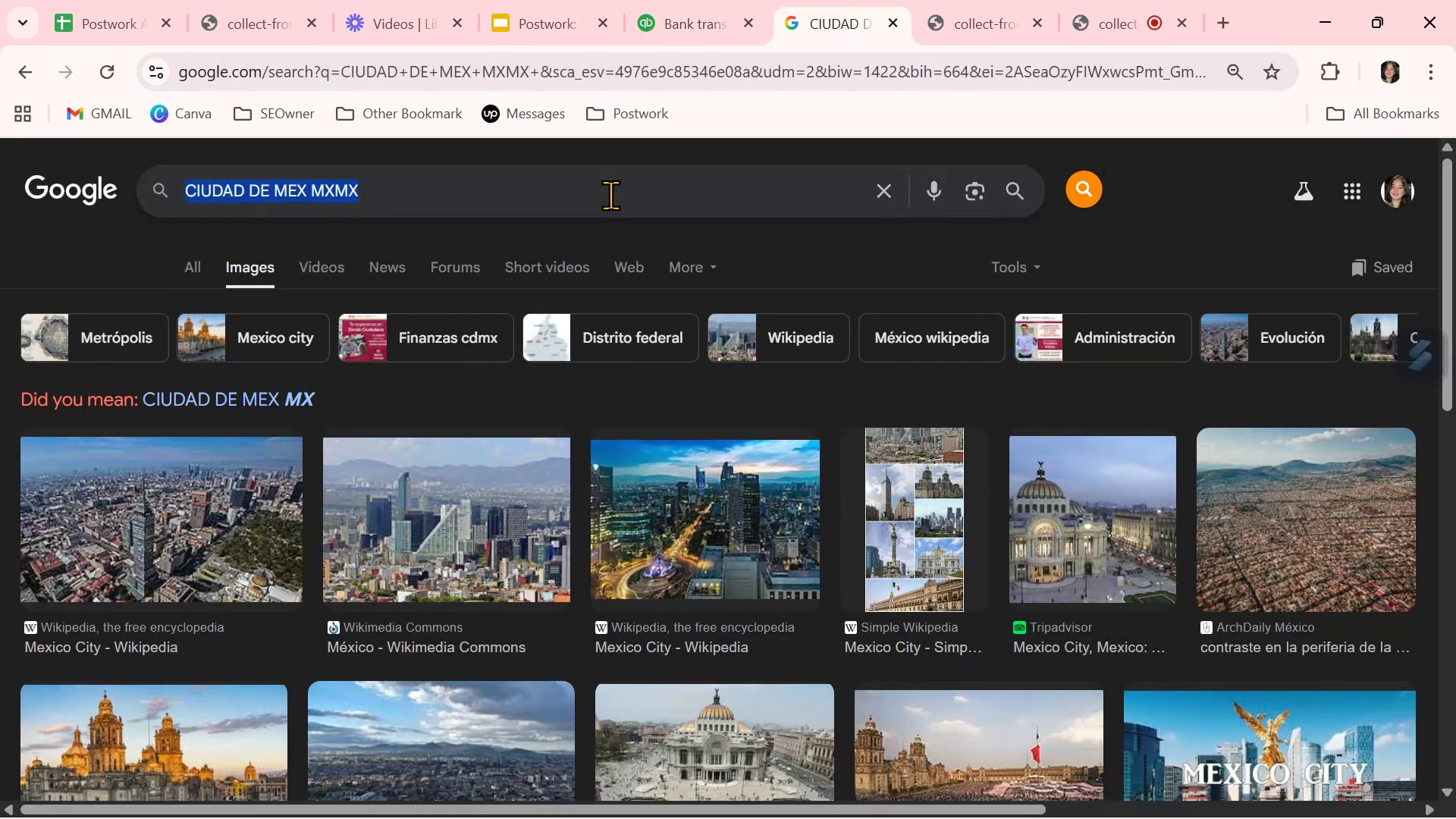 
key(Control+ControlLeft)
 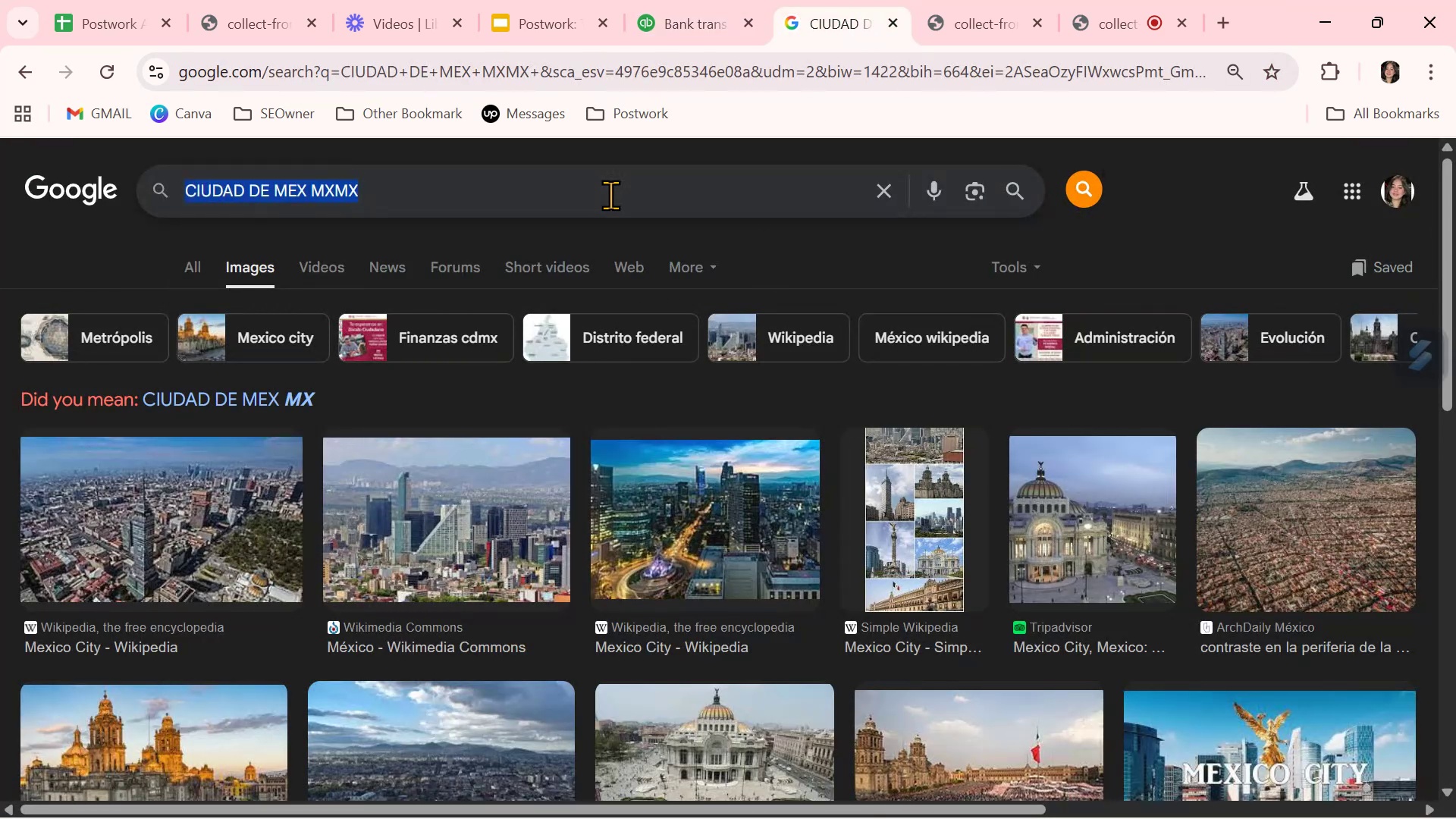 
key(Control+V)
 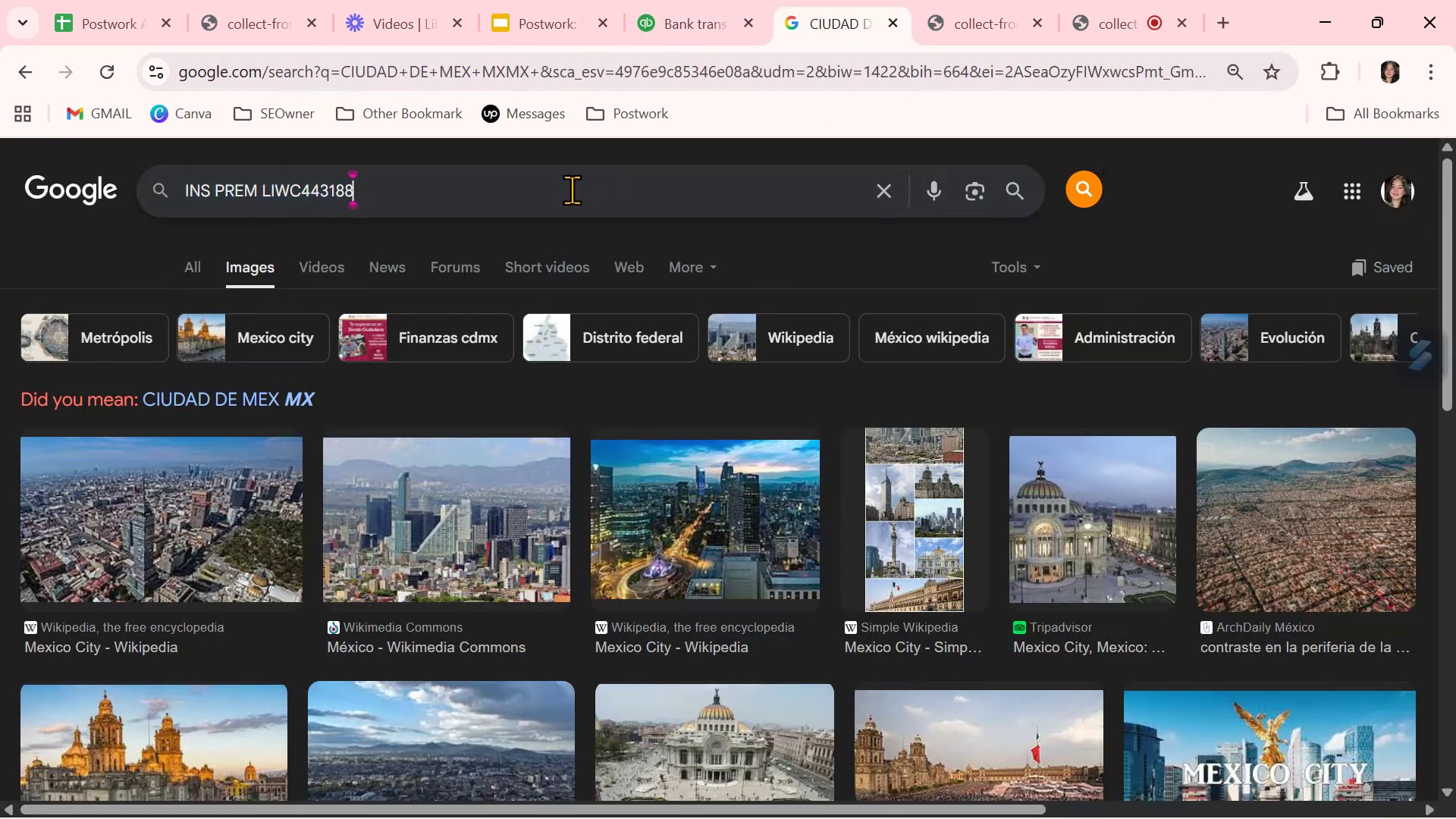 
key(NumpadEnter)
 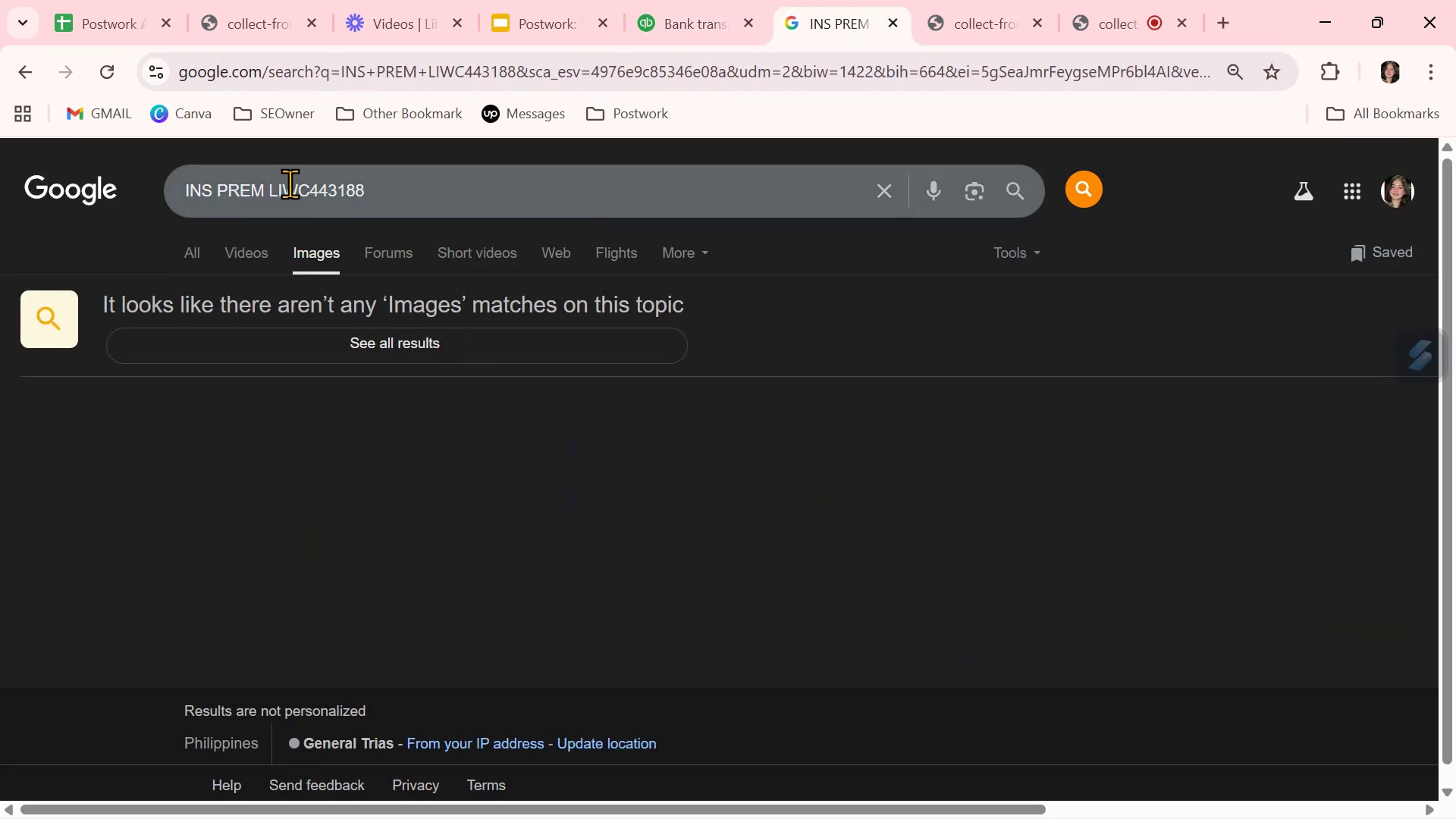 
left_click_drag(start_coordinate=[270, 187], to_coordinate=[539, 219])
 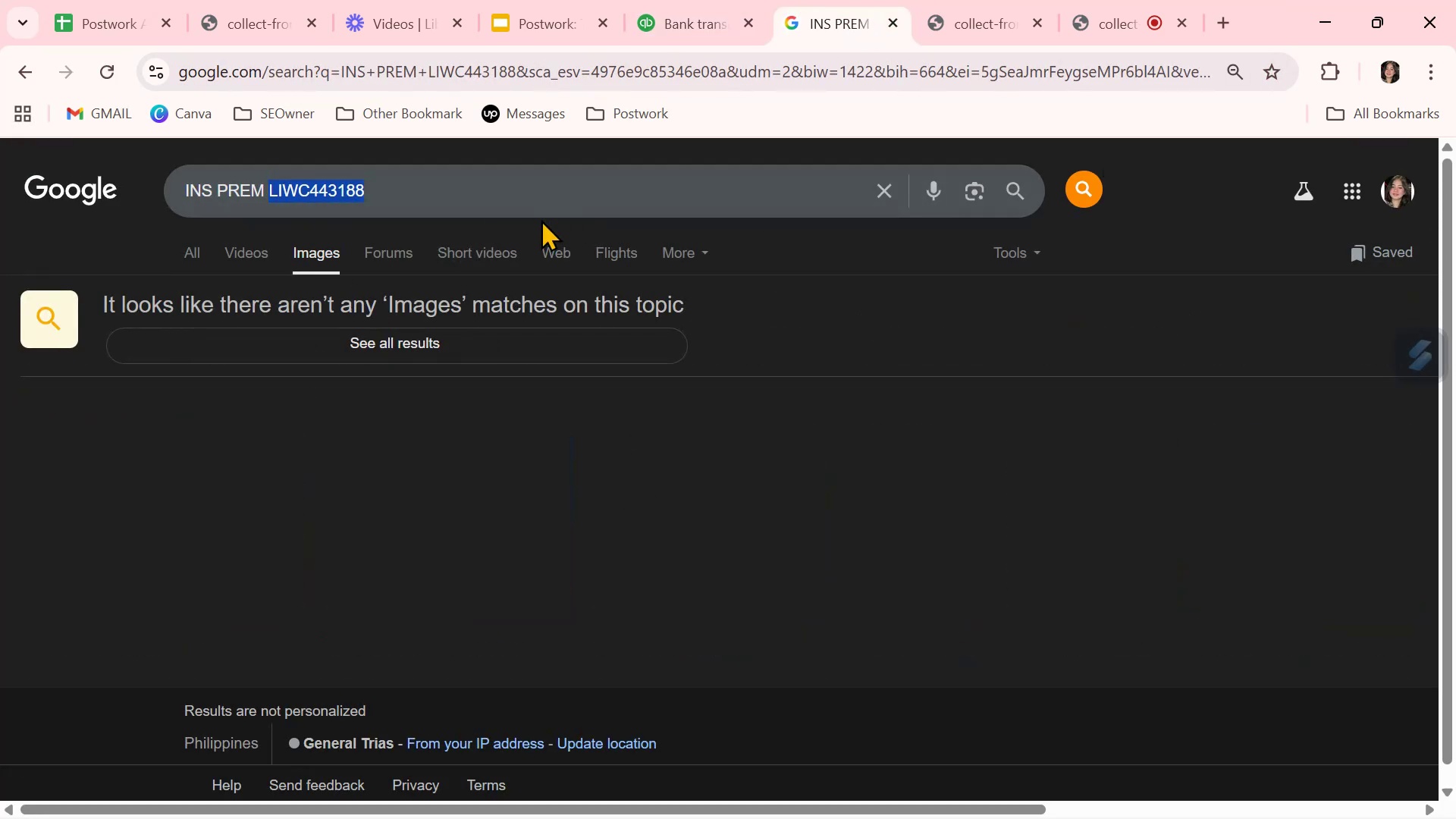 
key(Backspace)
 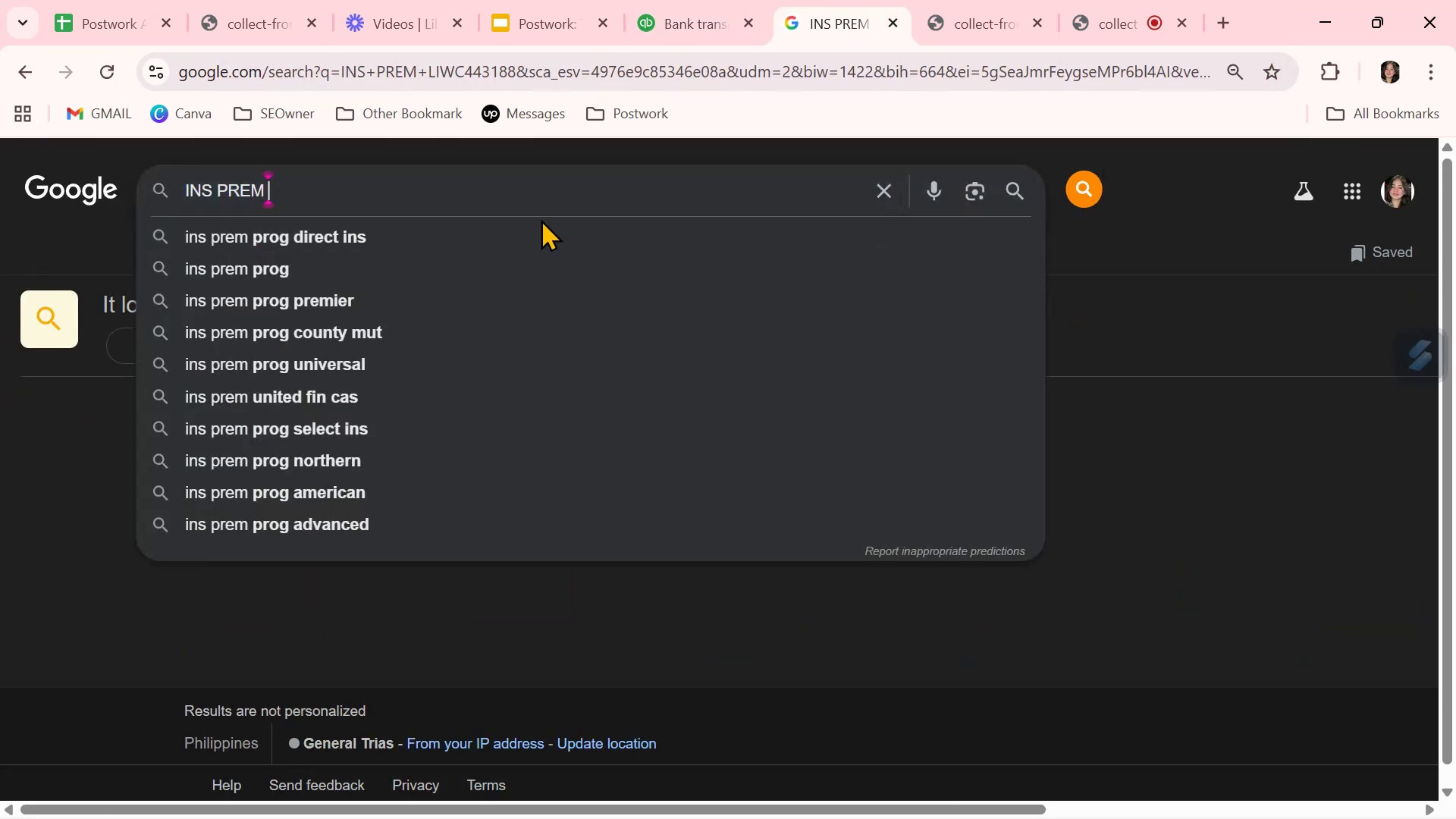 
key(Enter)
 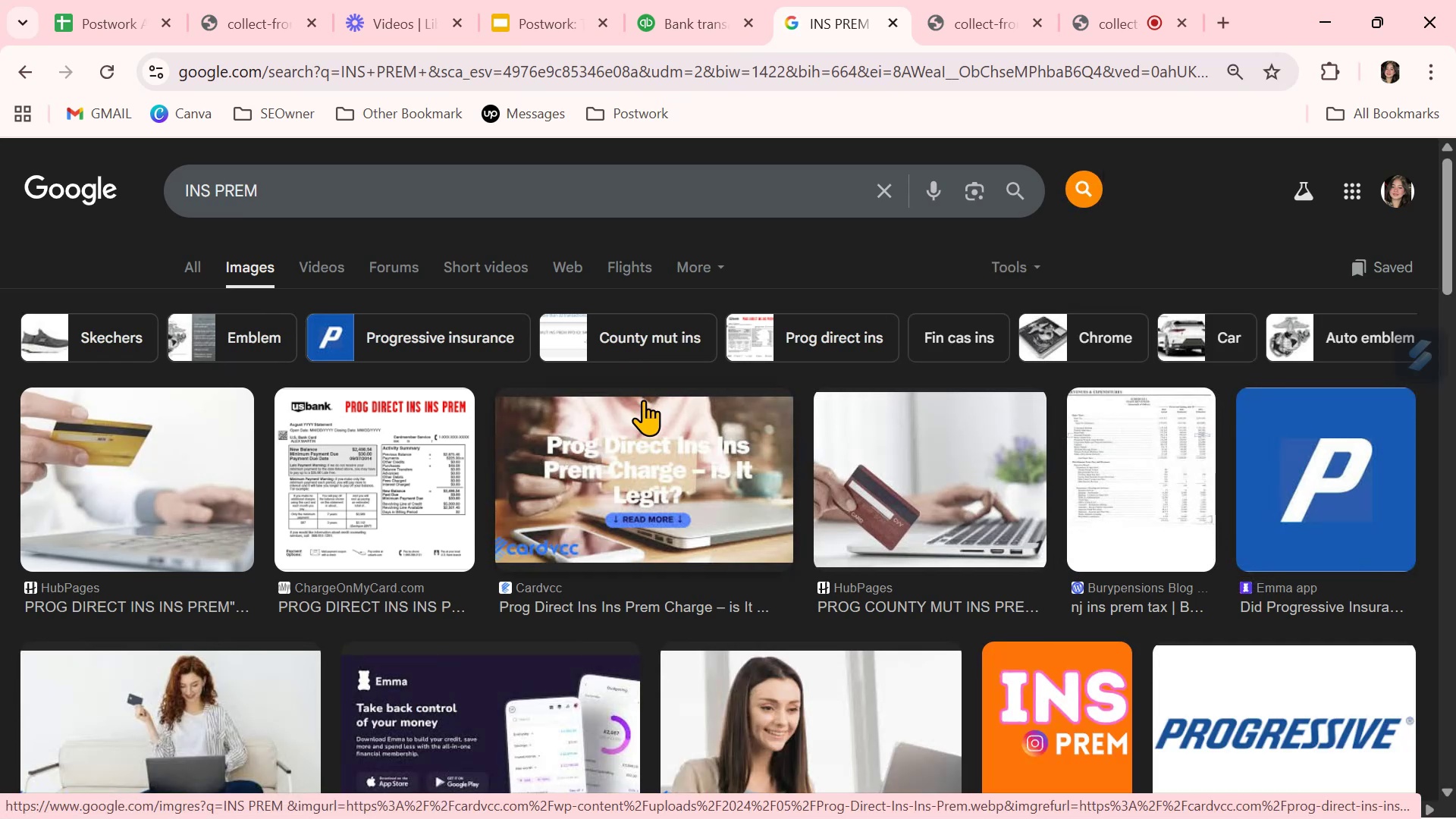 
wait(9.94)
 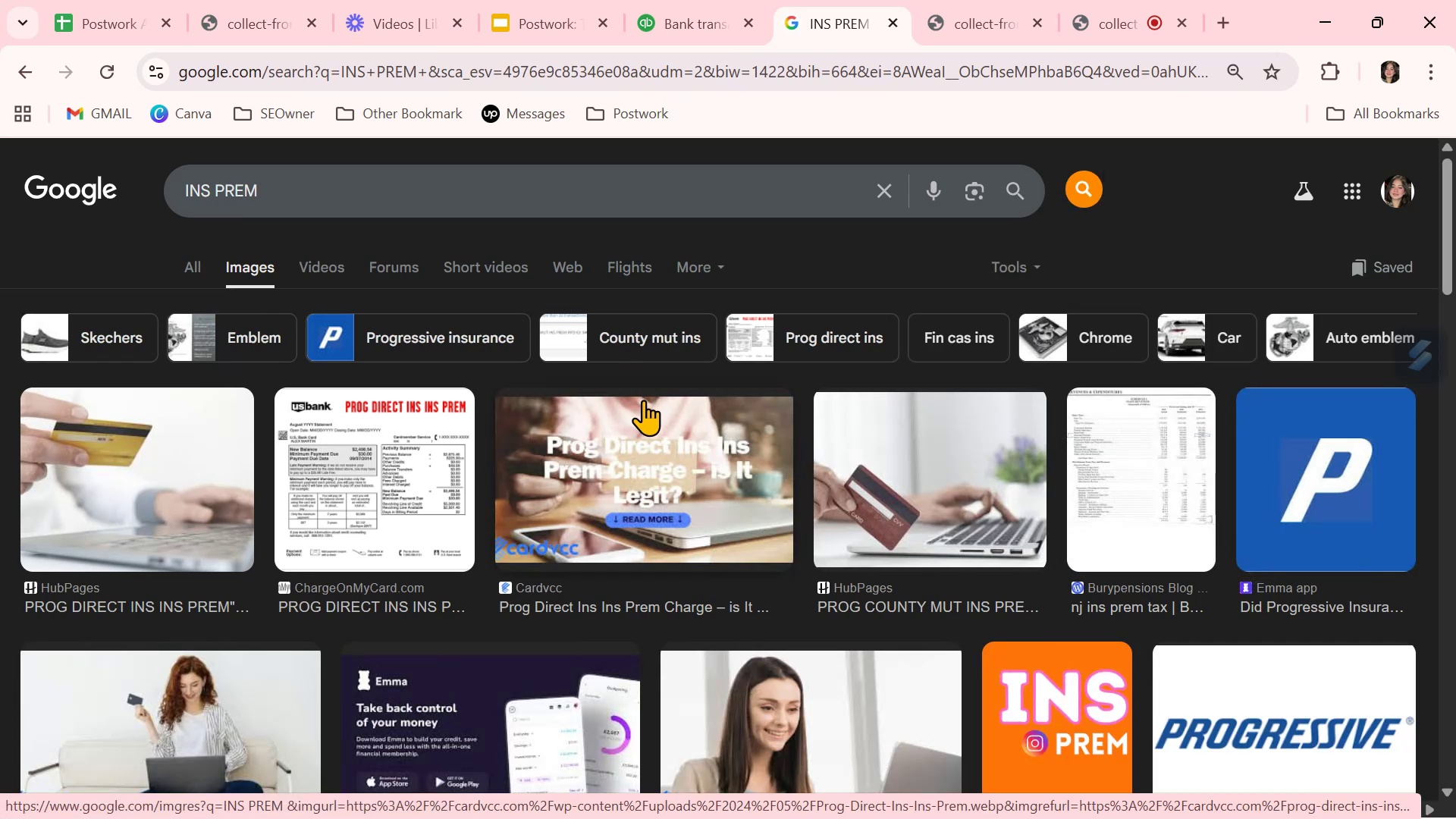 
scroll: coordinate [643, 400], scroll_direction: down, amount: 3.0
 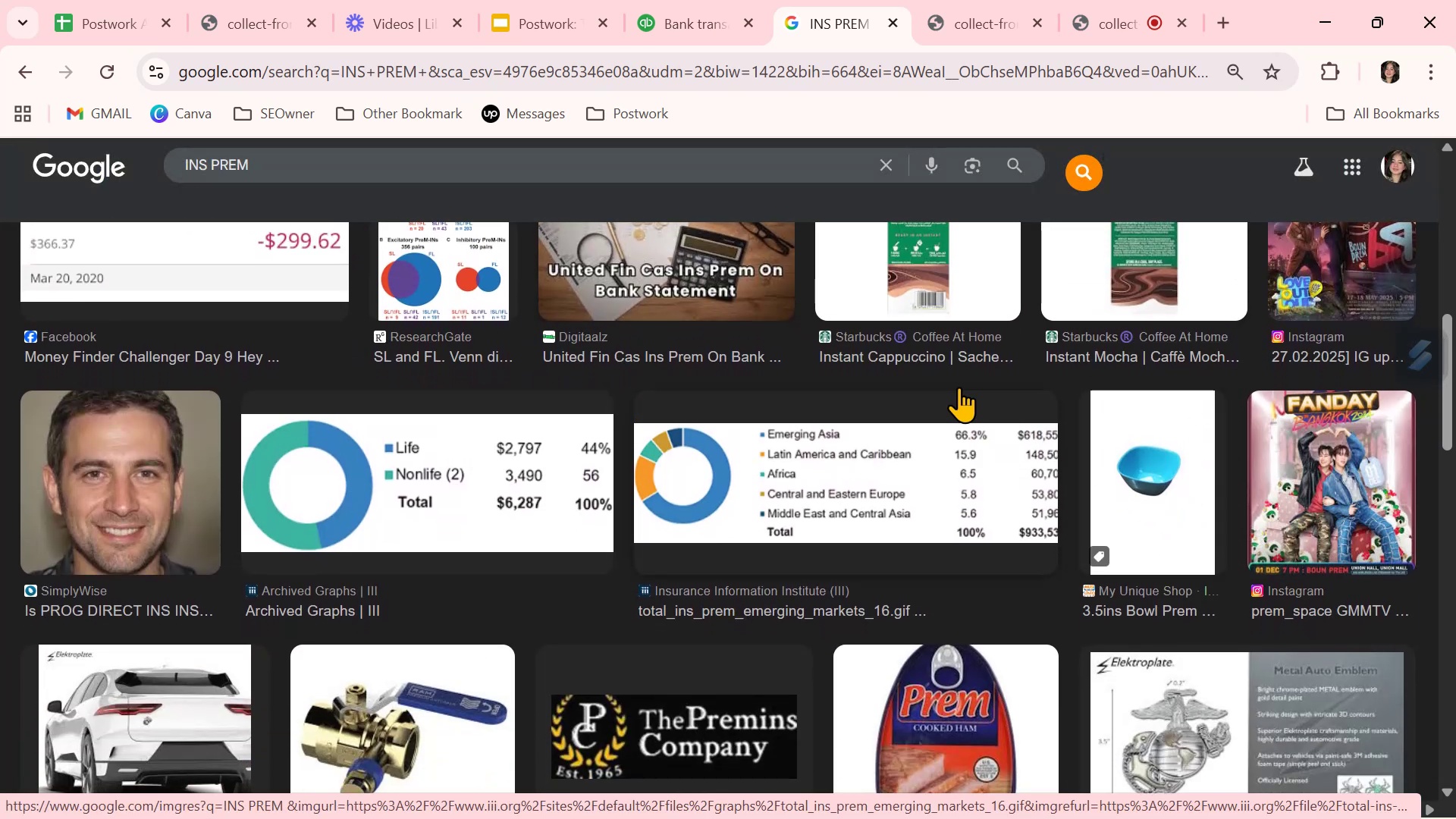 
wait(5.24)
 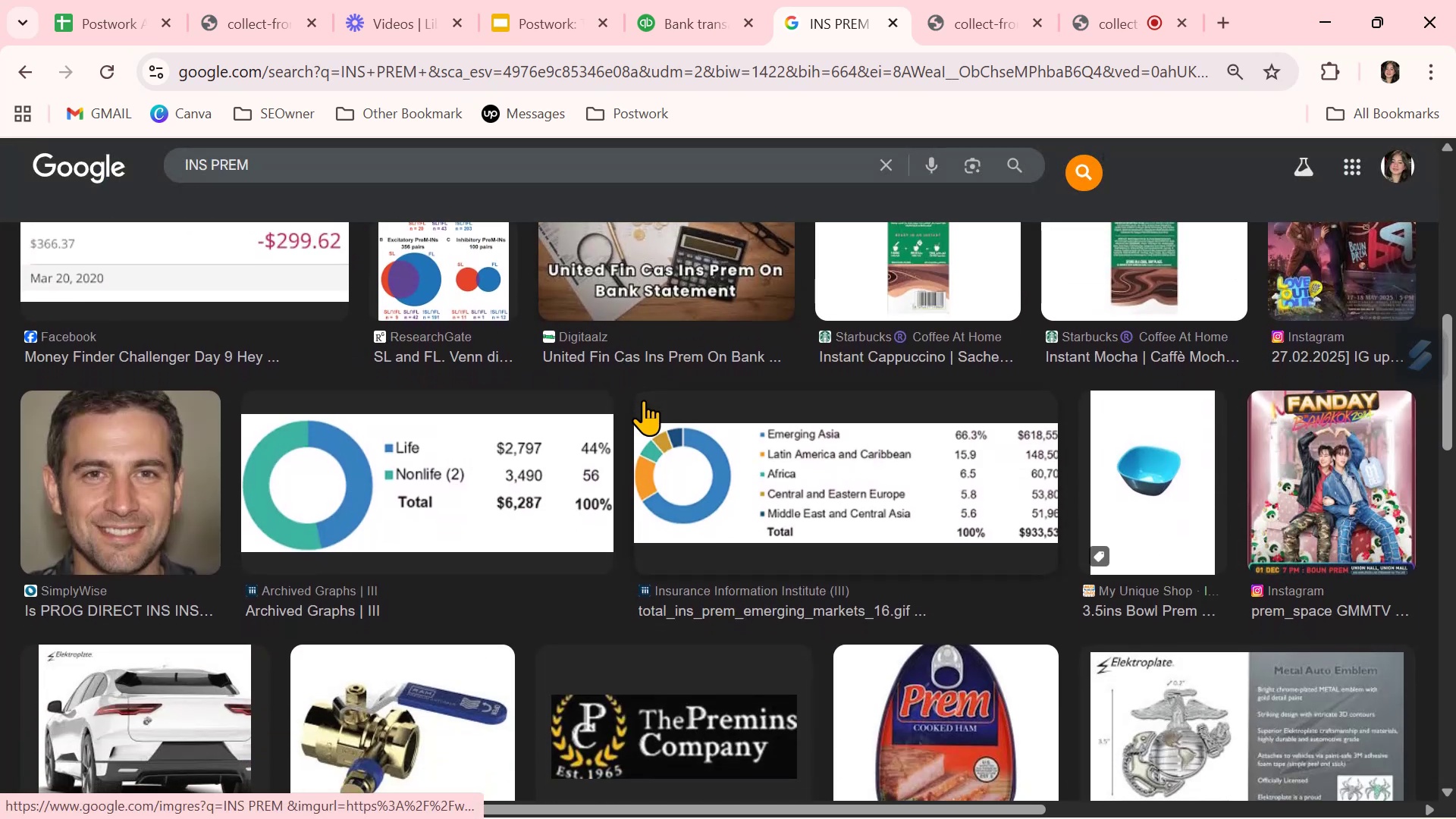 
left_click([704, 24])
 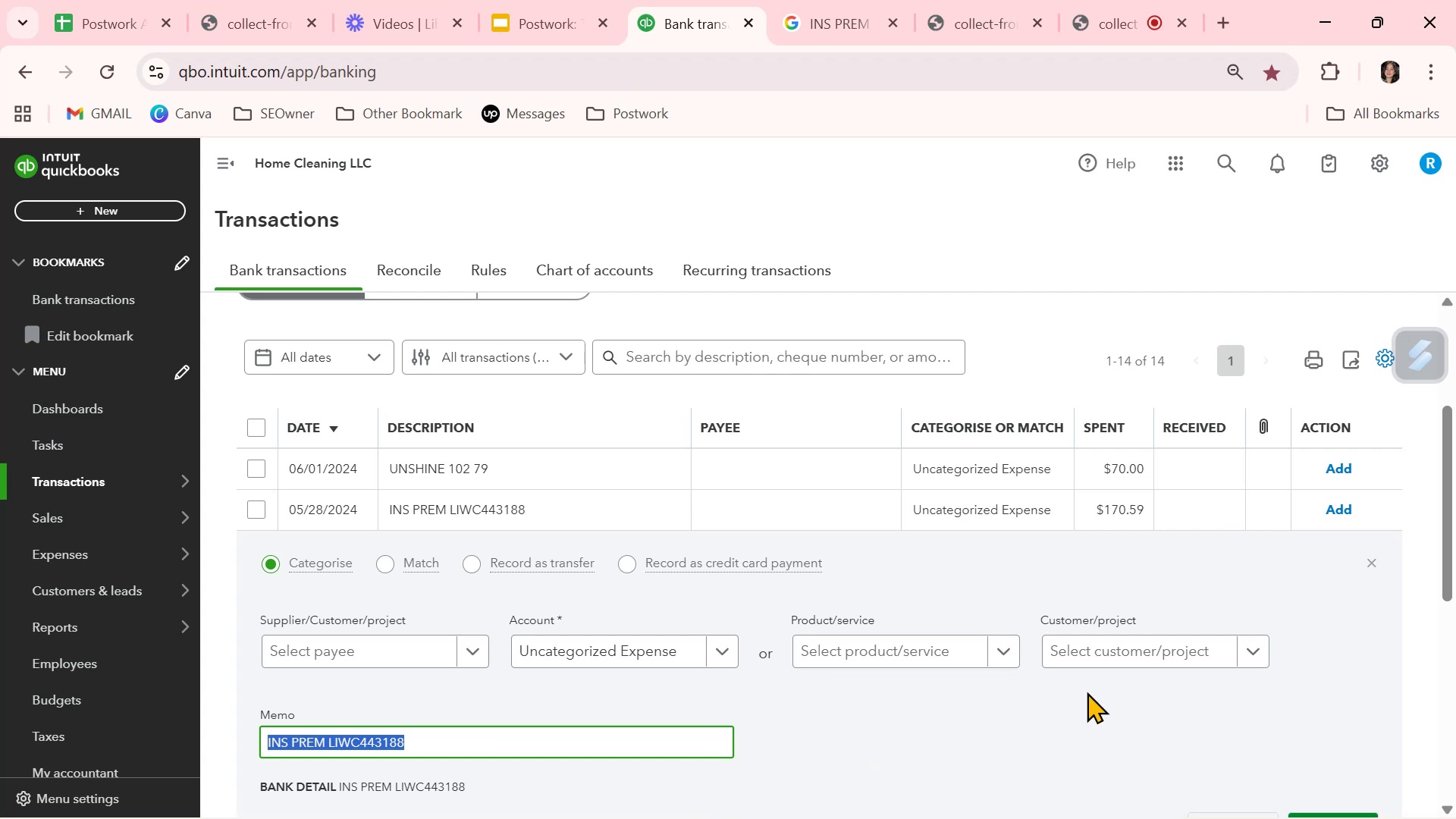 
left_click([1175, 695])
 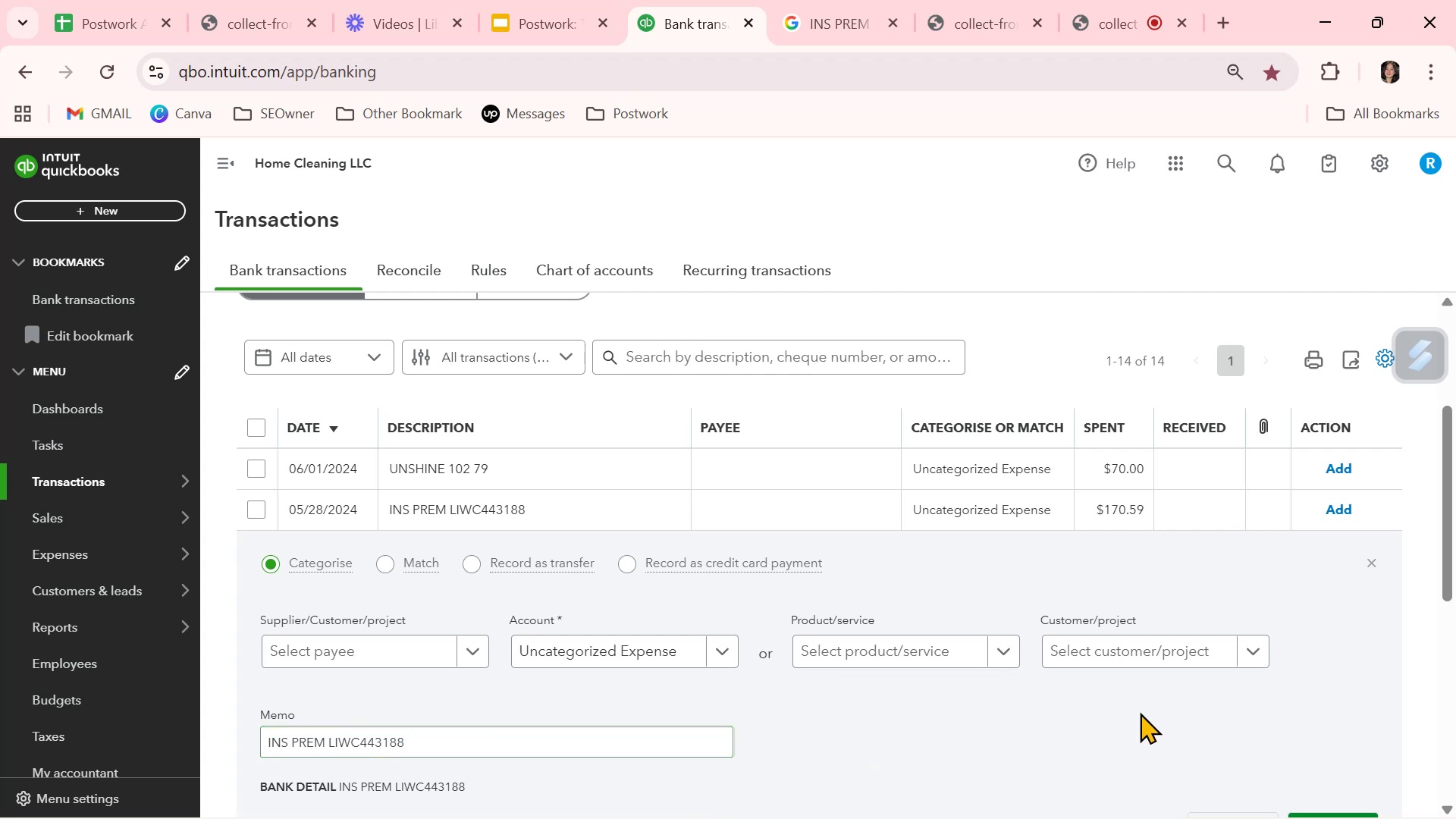 
scroll: coordinate [1186, 710], scroll_direction: down, amount: 2.0
 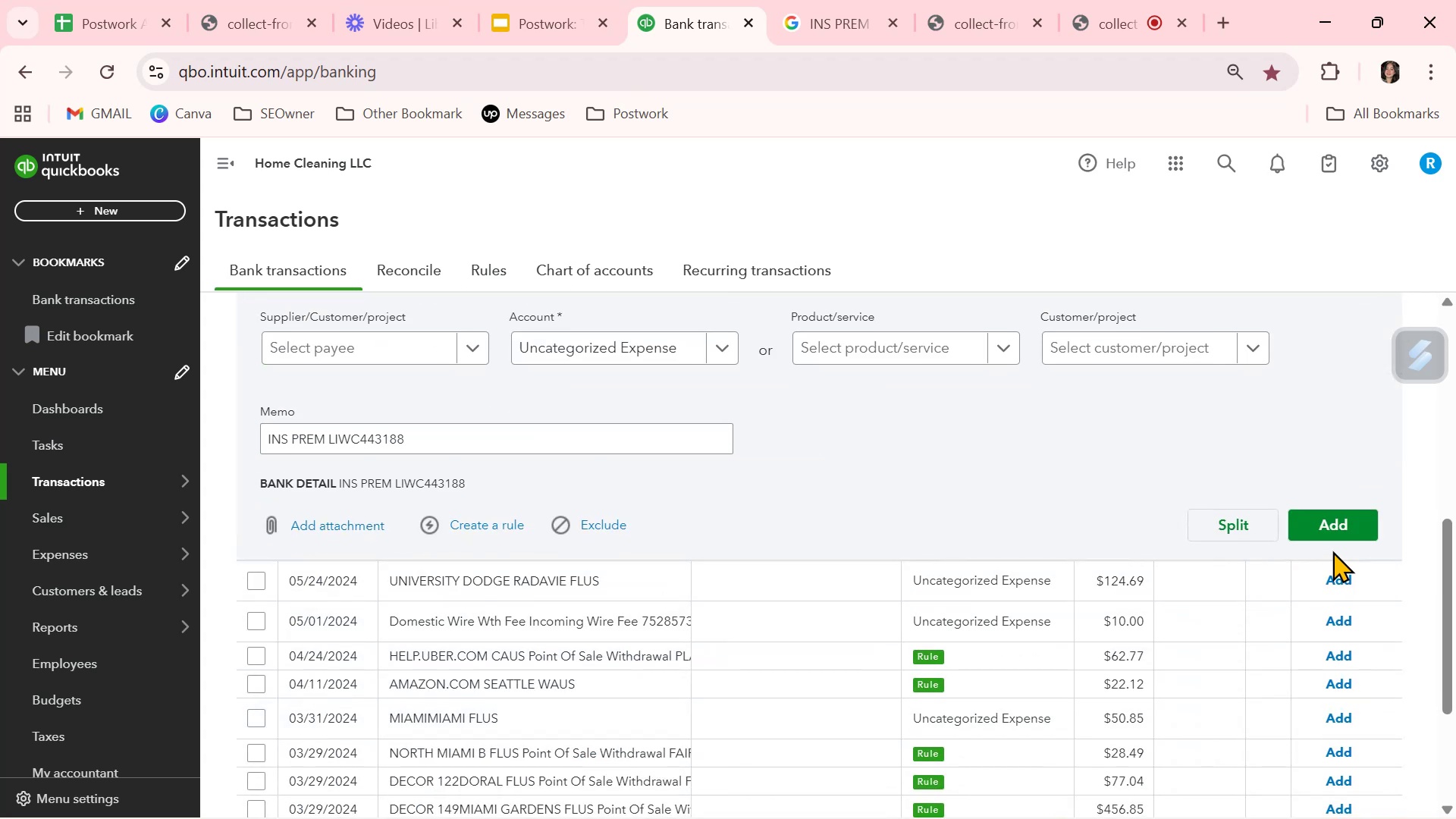 
left_click([1333, 534])
 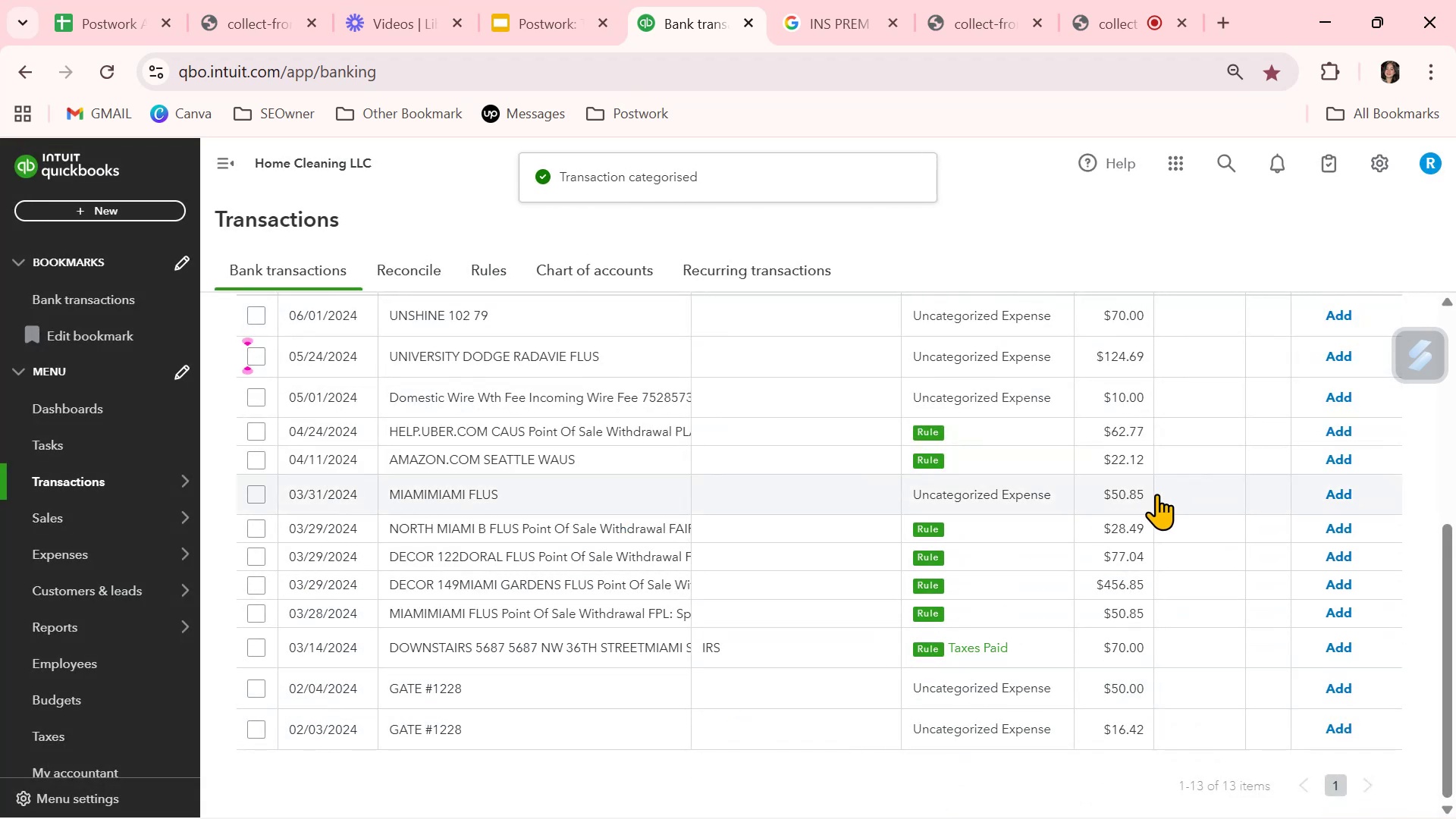 
left_click([1348, 496])
 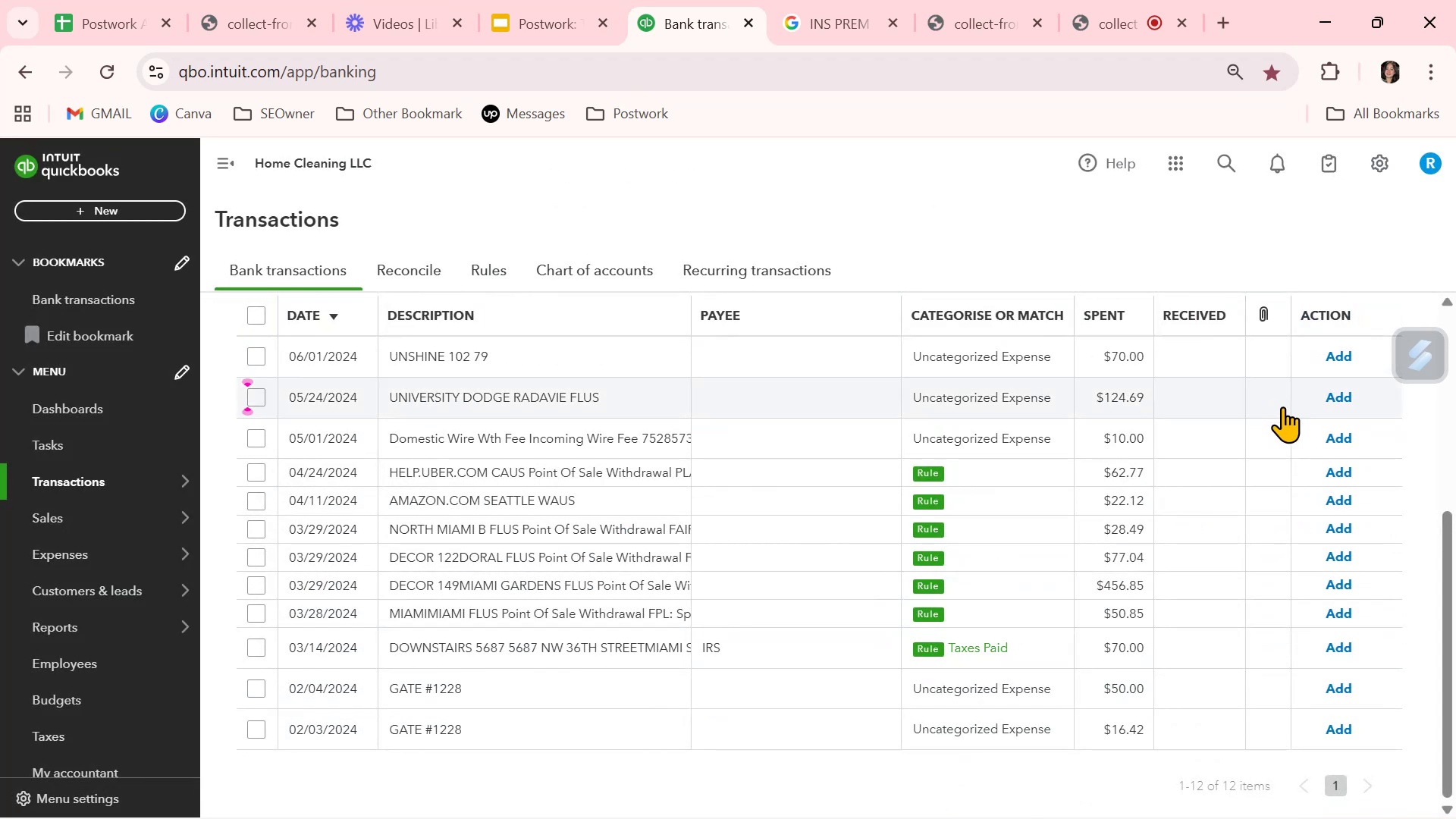 
left_click([1334, 434])
 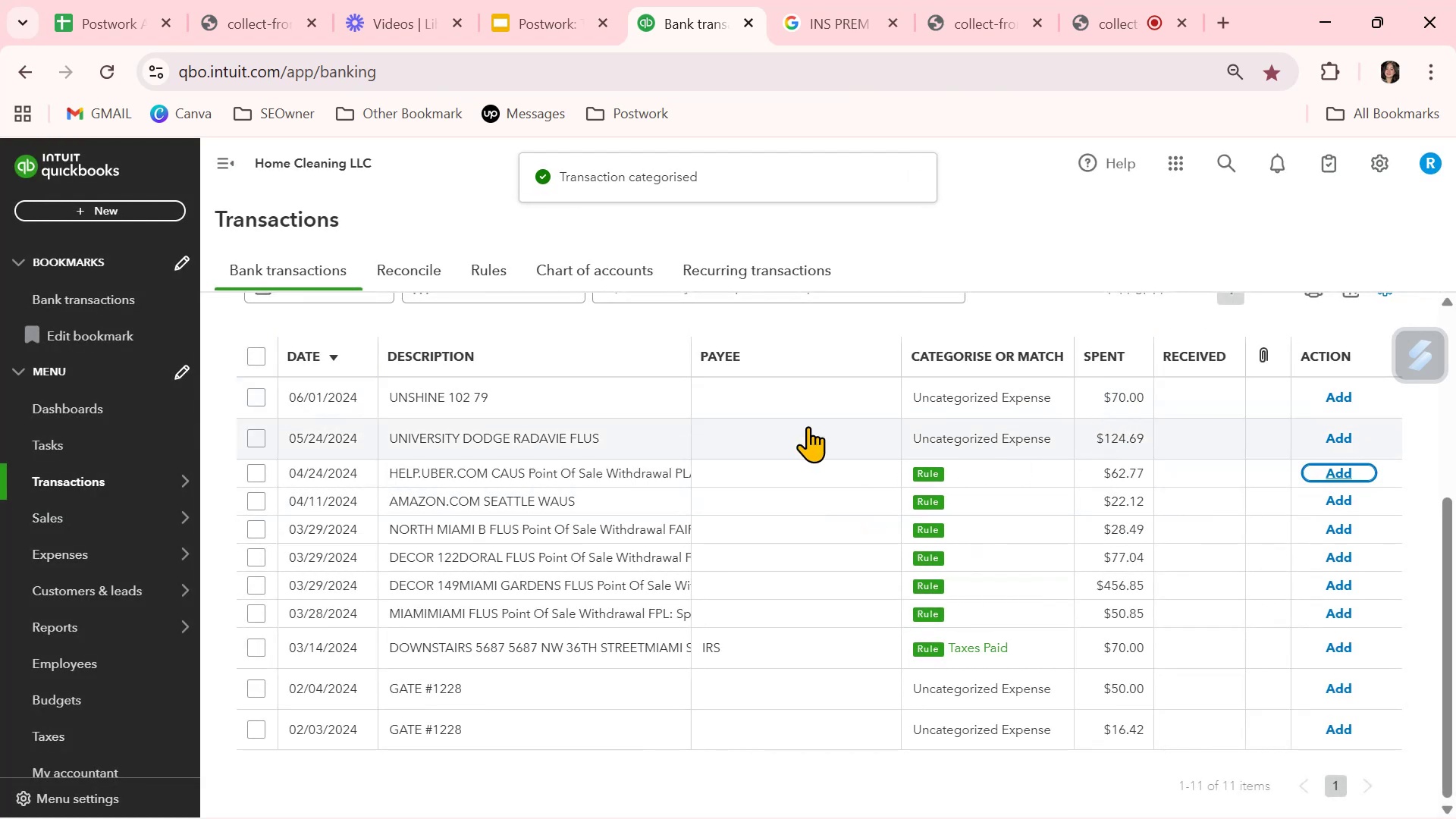 
left_click([1352, 438])
 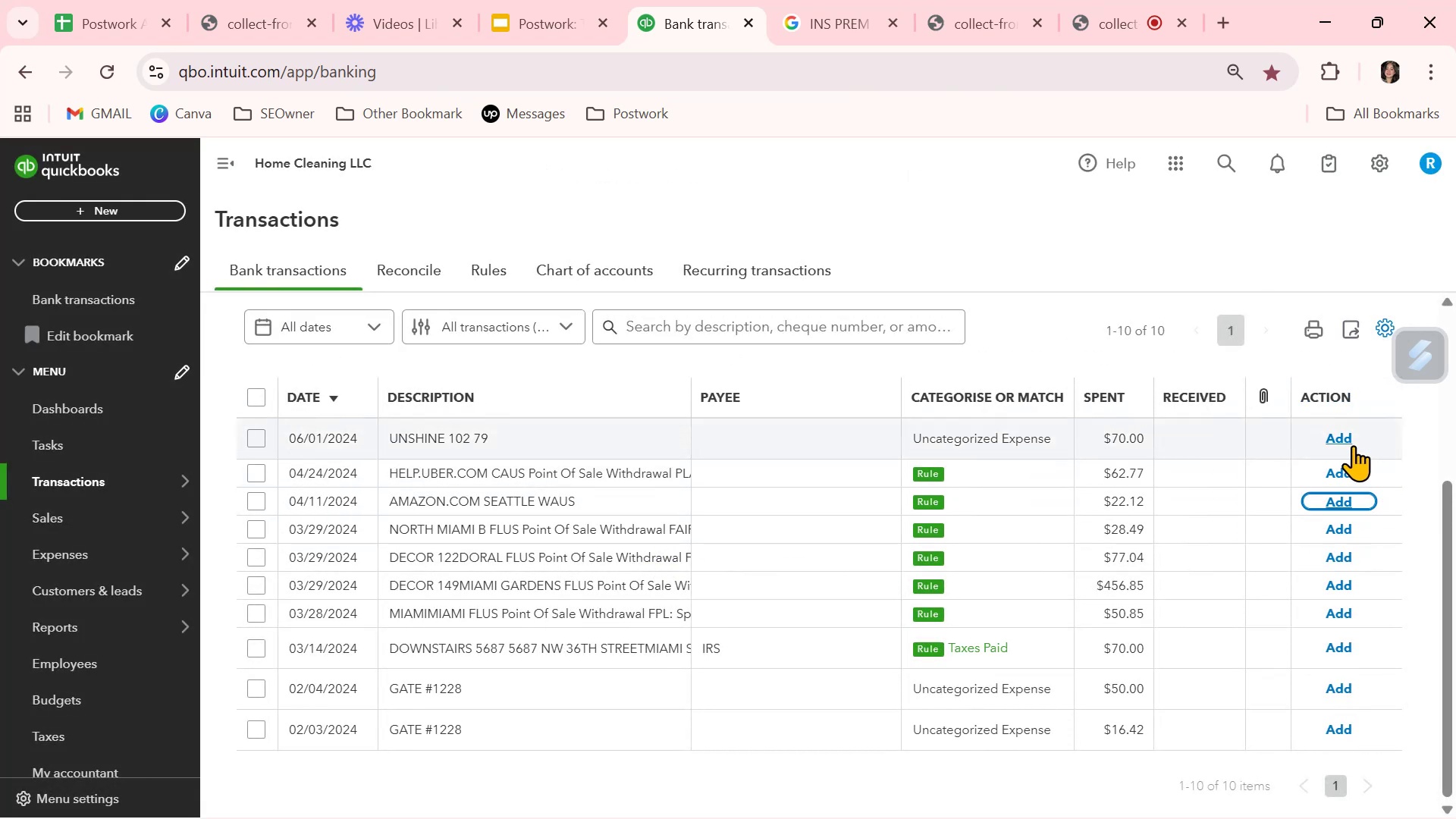 
left_click([1350, 438])
 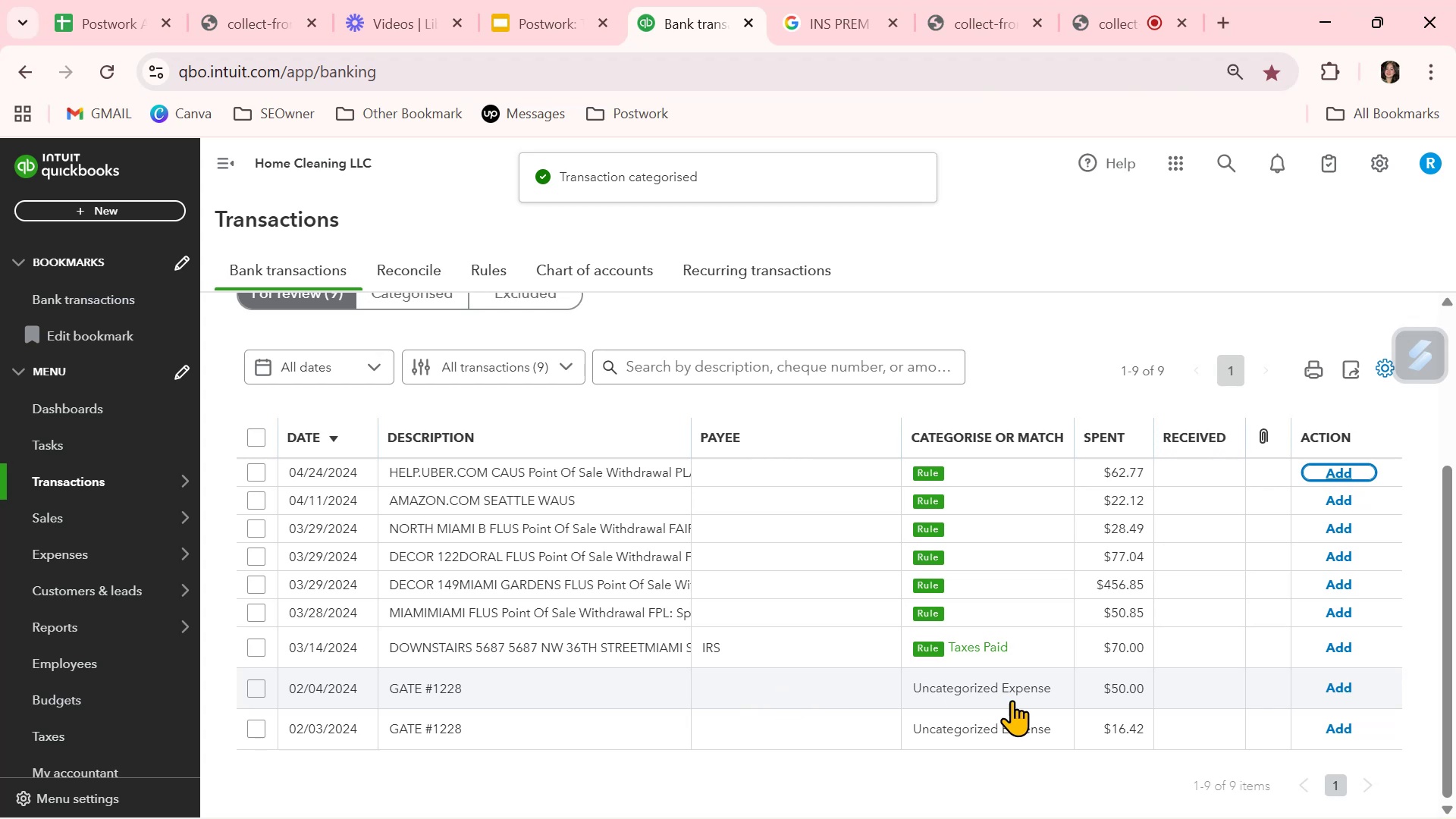 
wait(5.12)
 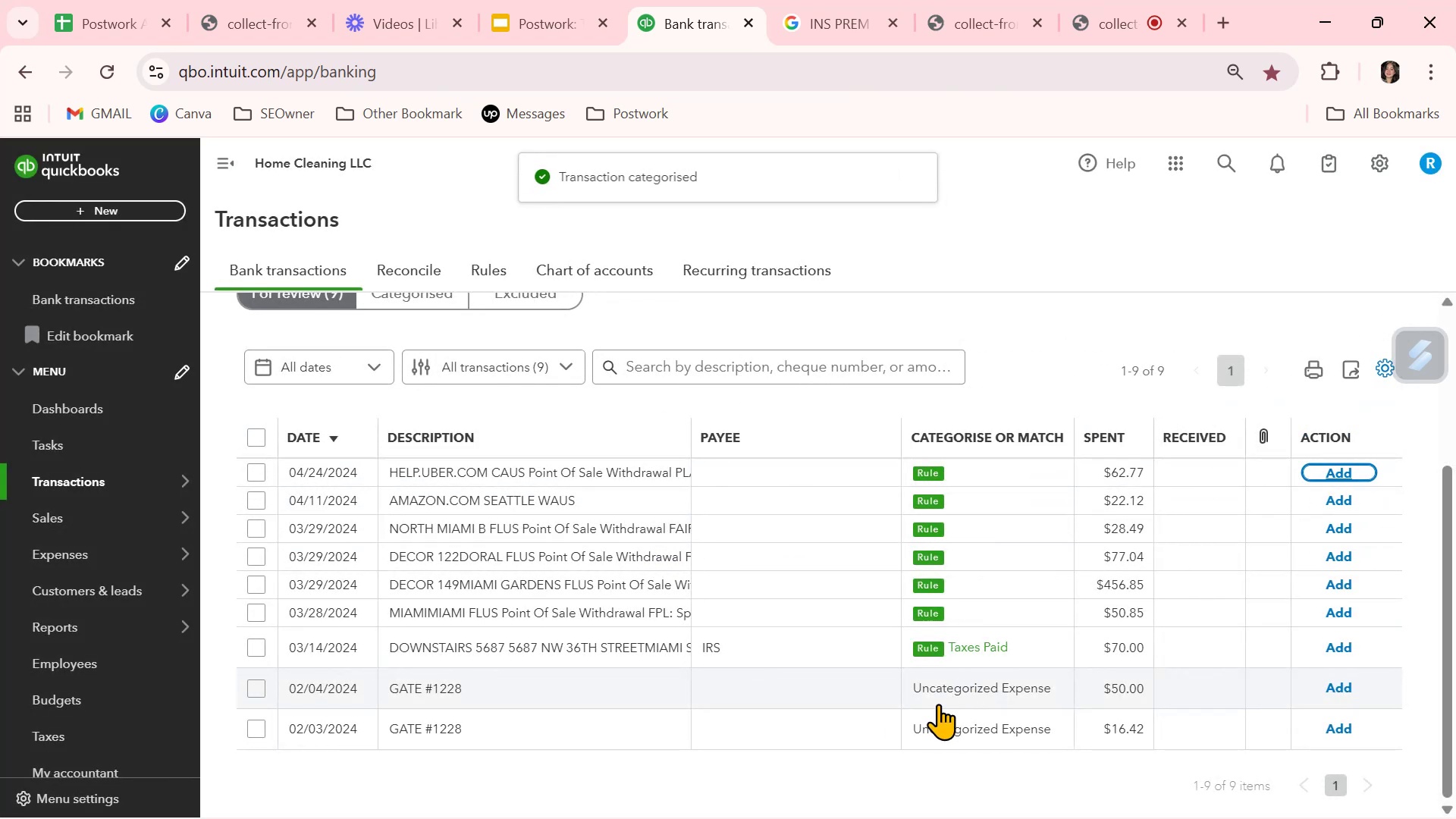 
left_click([1341, 684])
 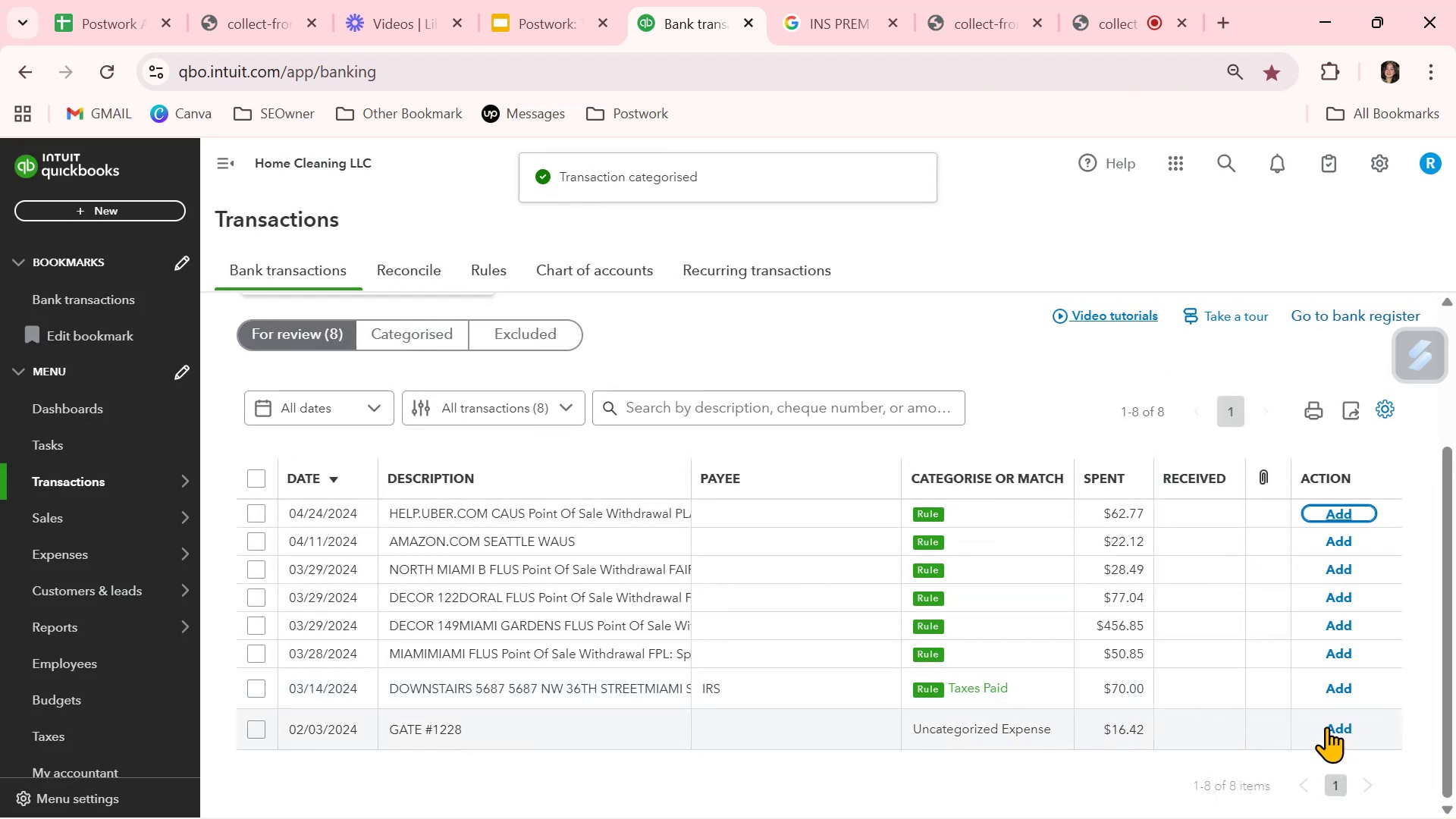 
left_click([1334, 730])
 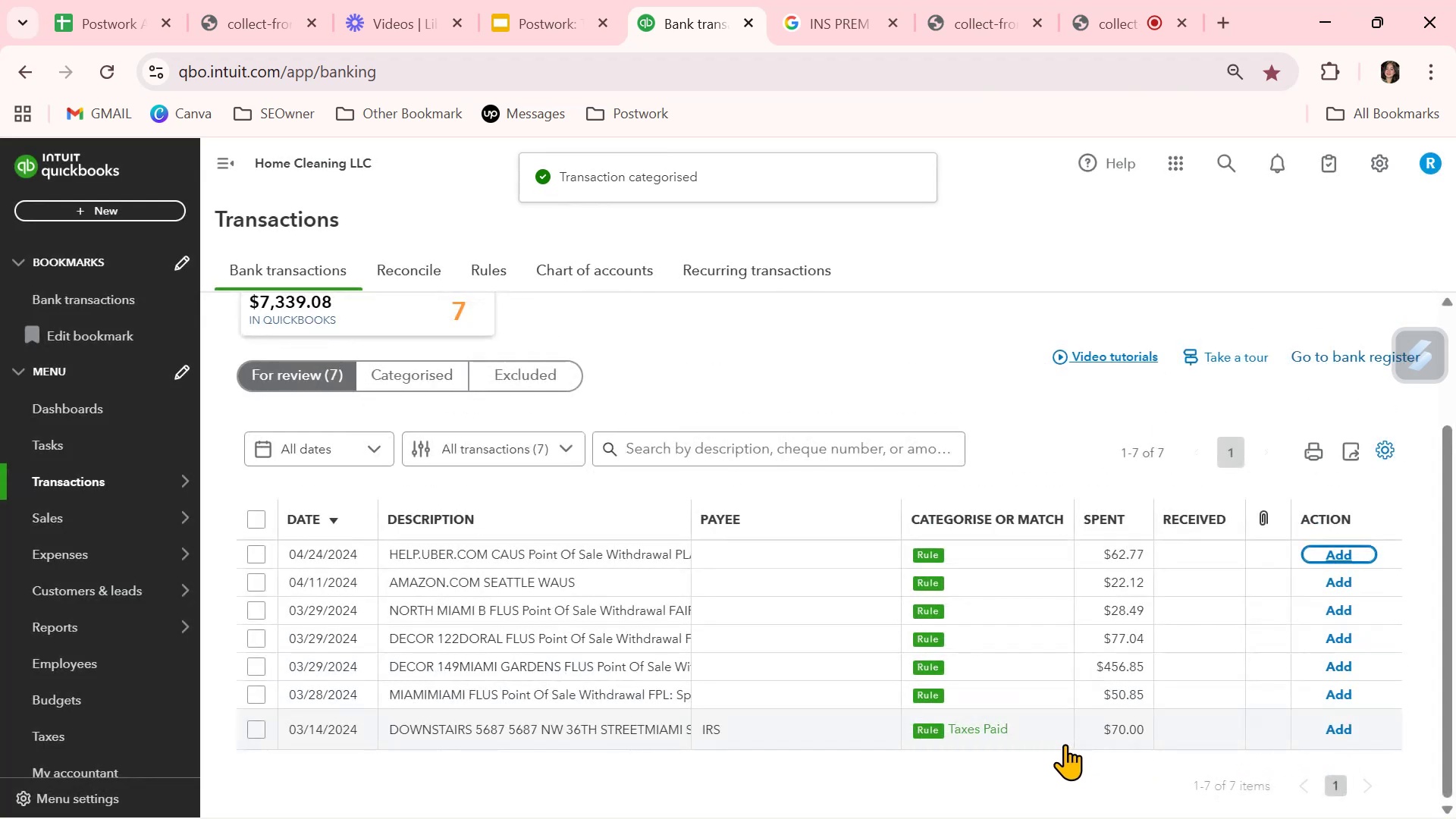 
left_click([609, 723])
 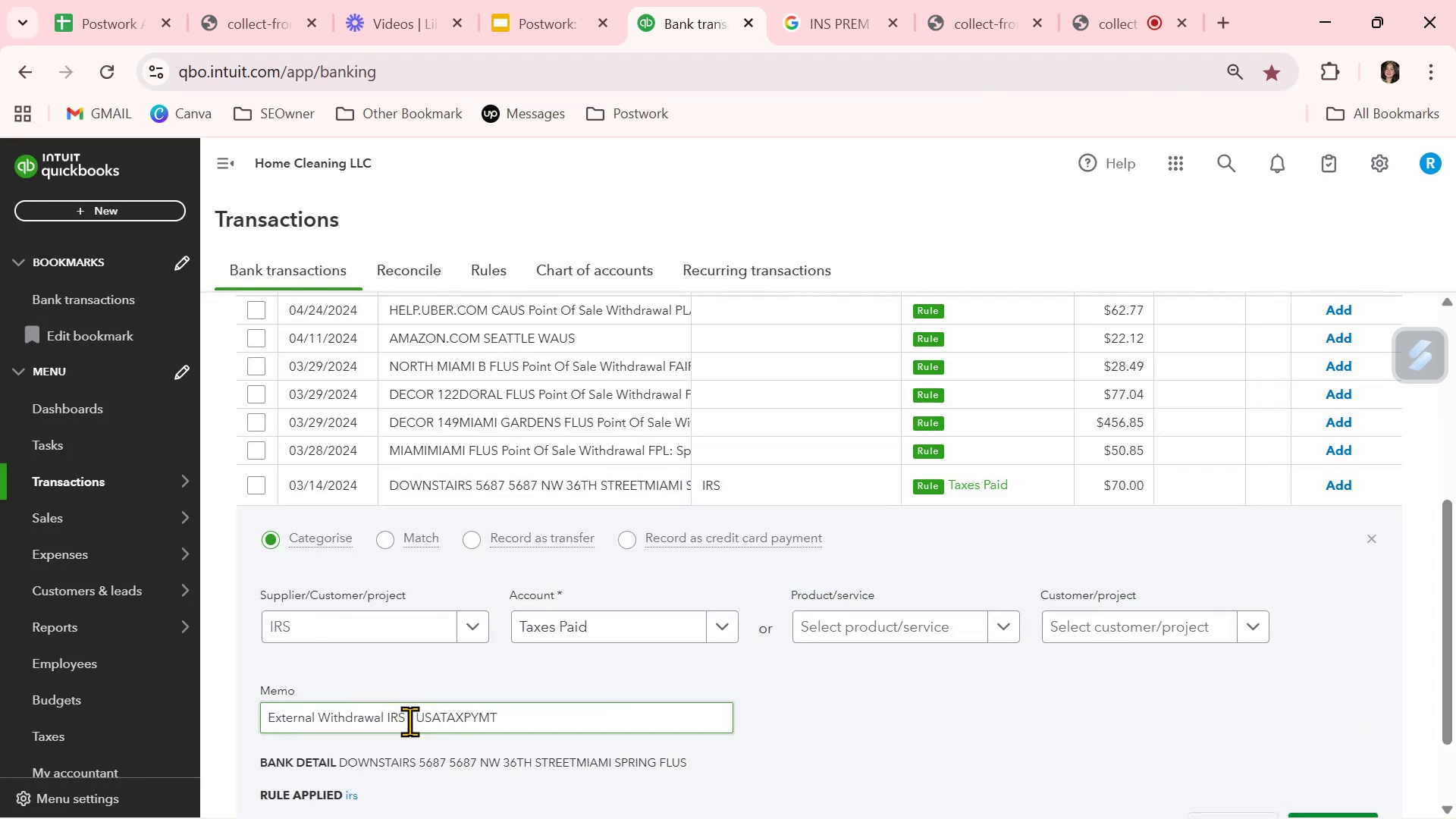 
double_click([410, 721])
 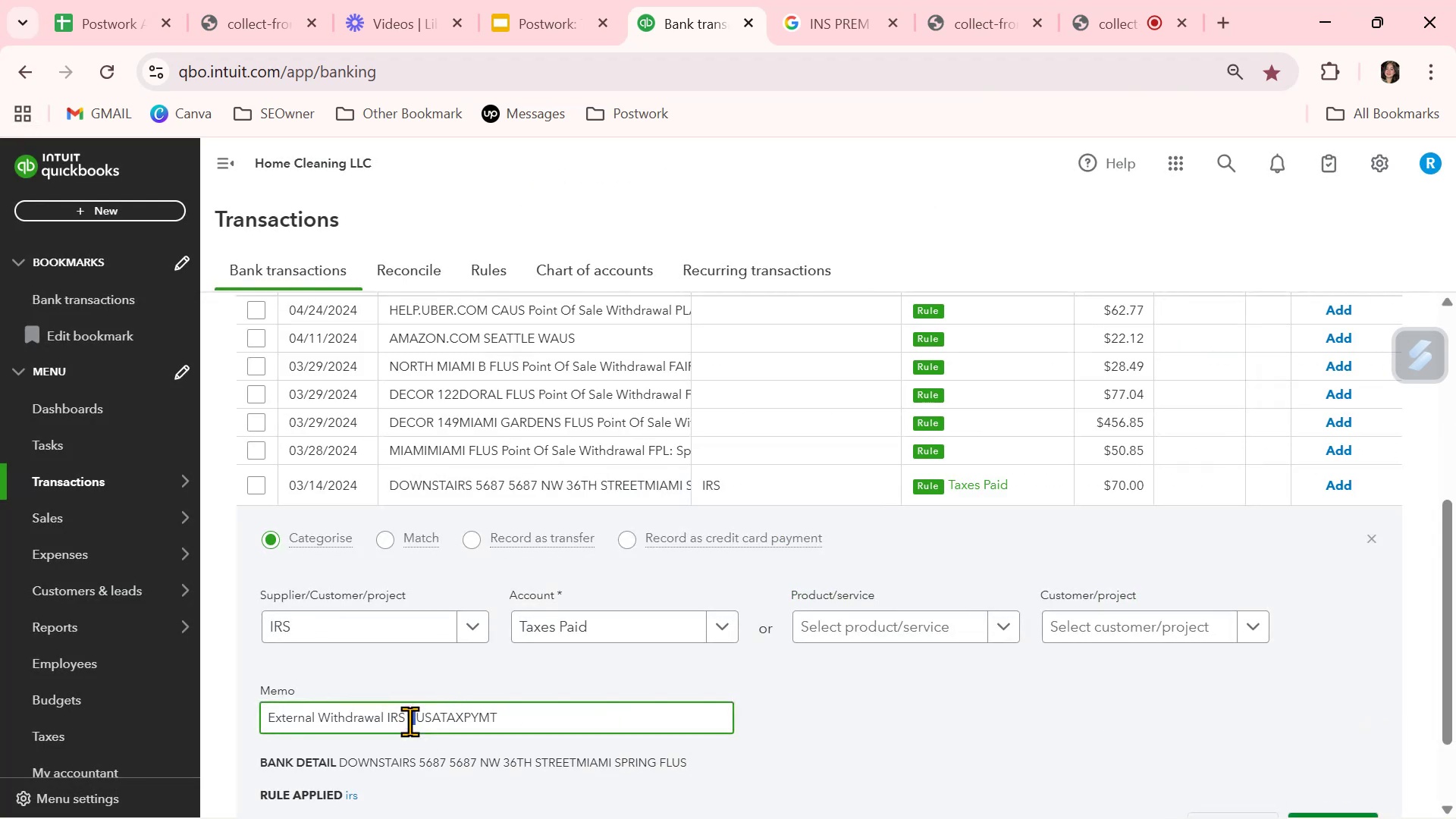 
triple_click([410, 721])
 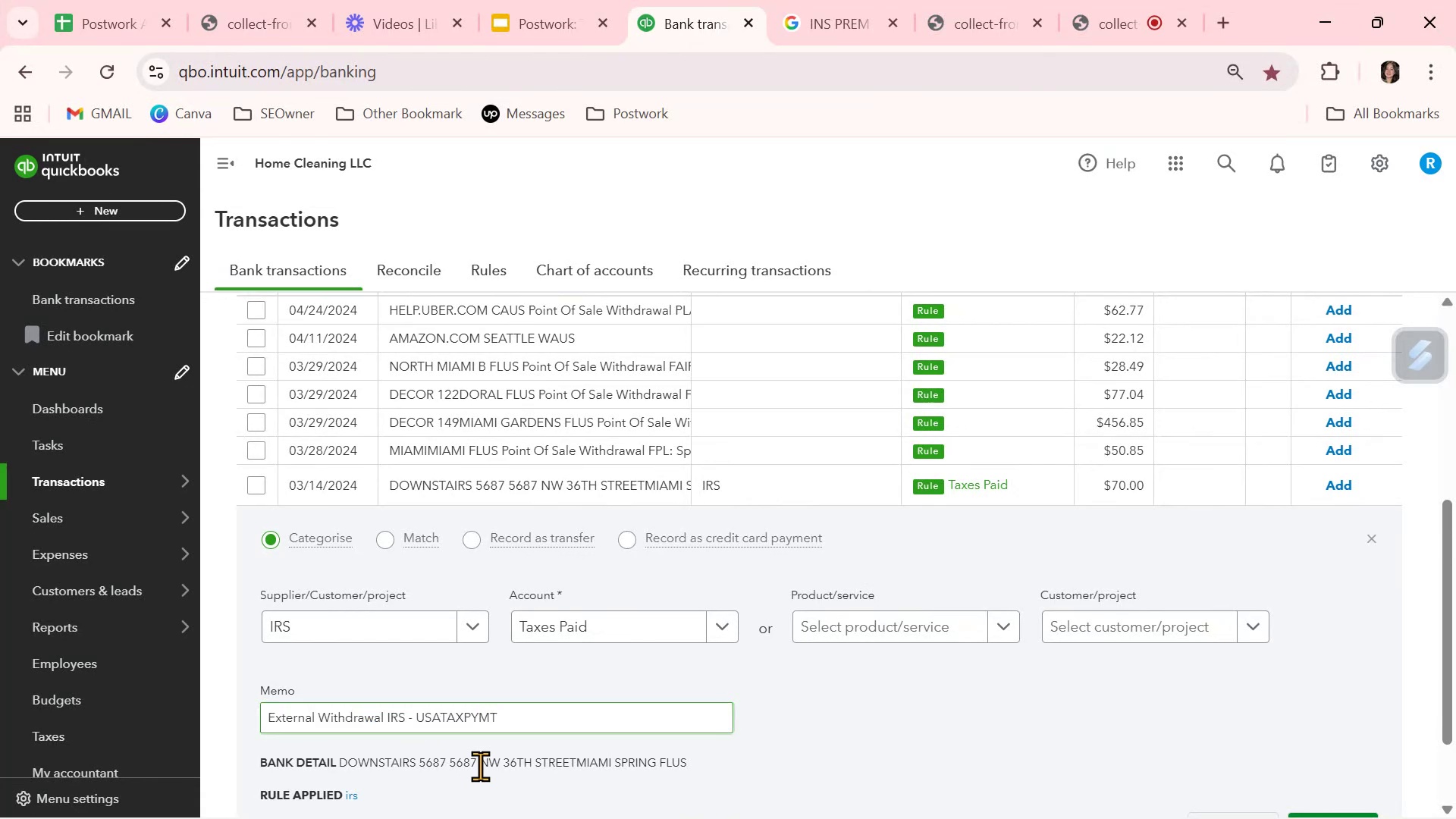 
double_click([480, 766])
 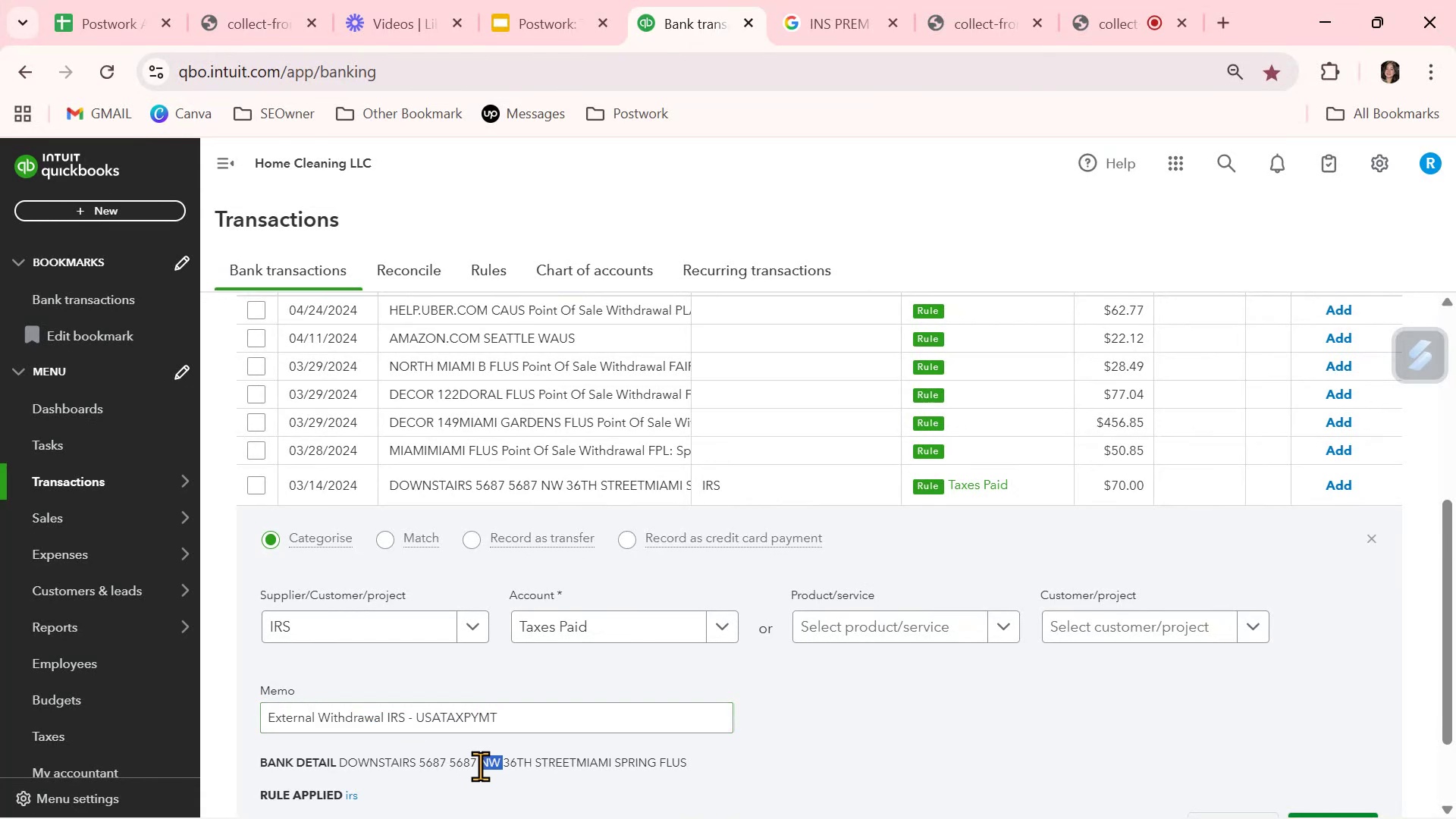 
triple_click([480, 766])
 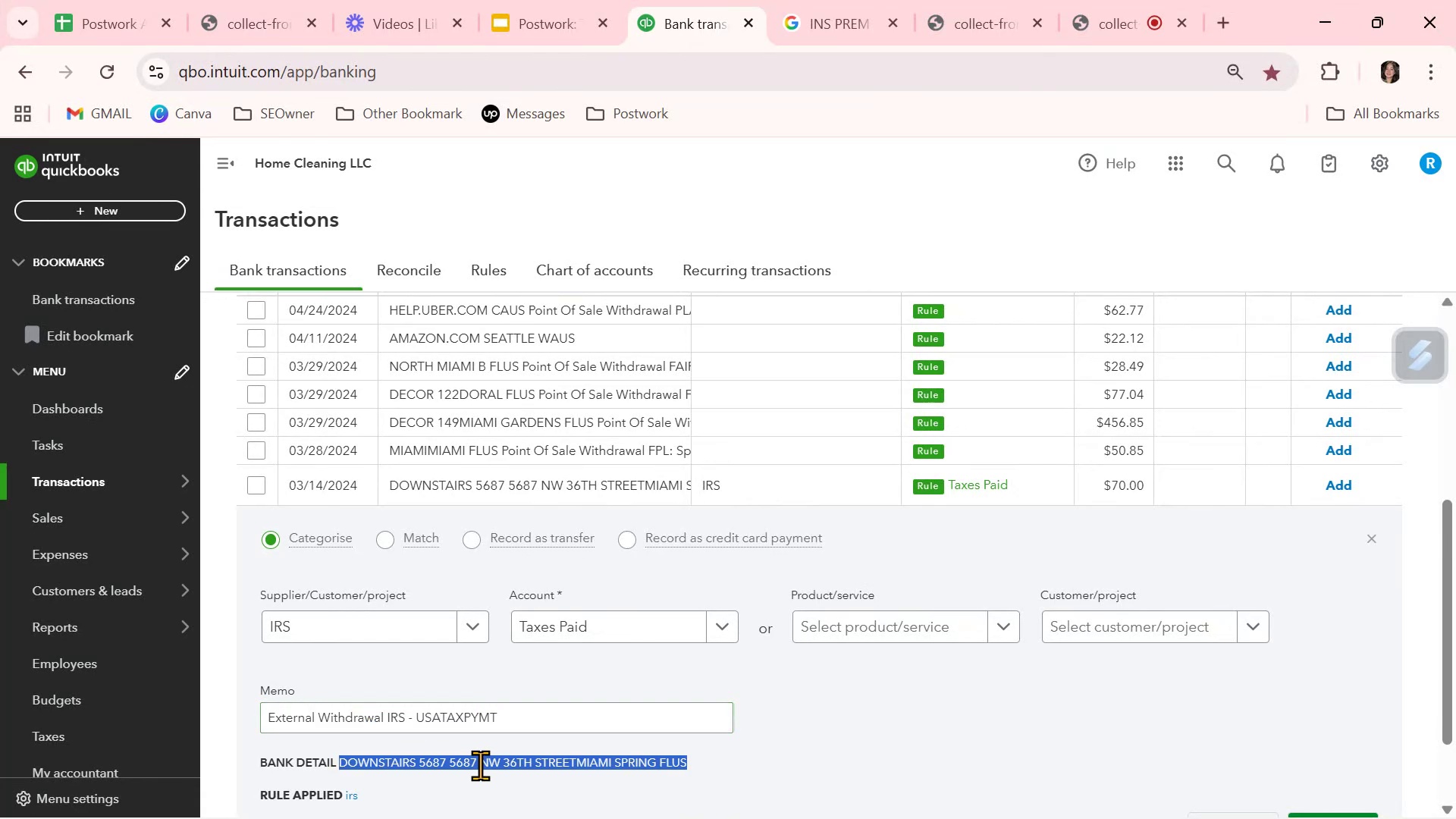 
key(Control+ControlLeft)
 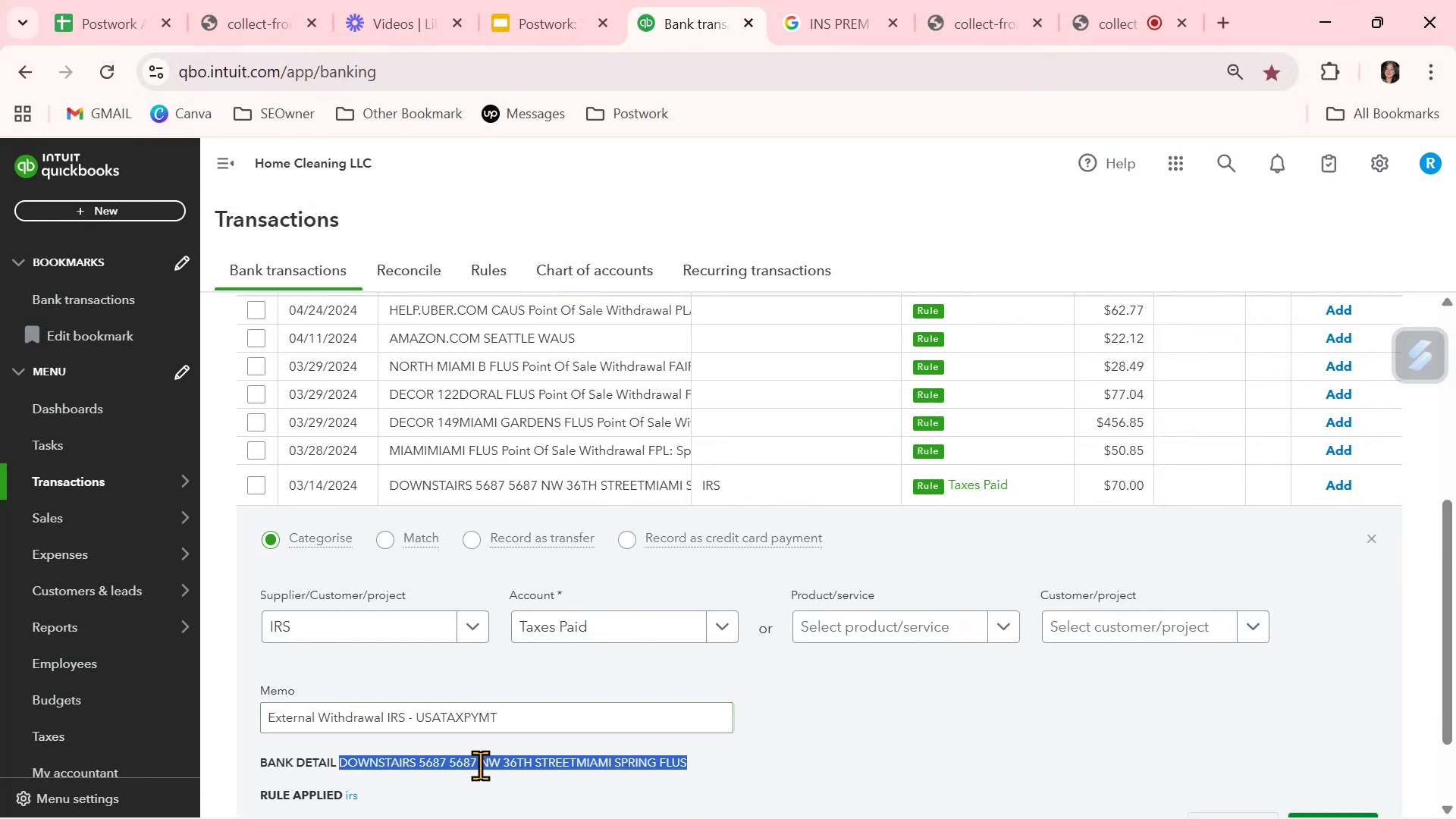 
key(Control+C)
 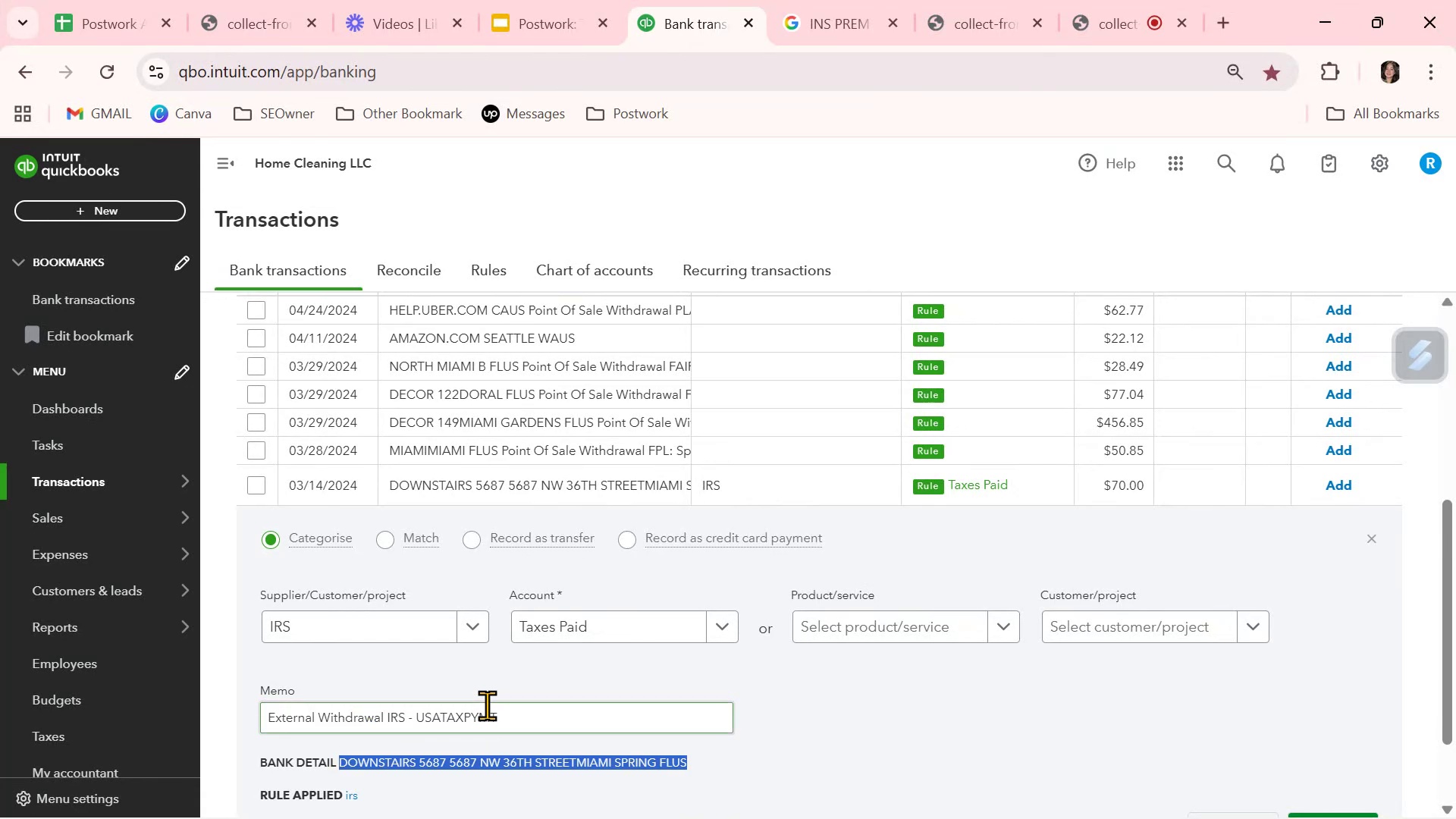 
double_click([487, 705])
 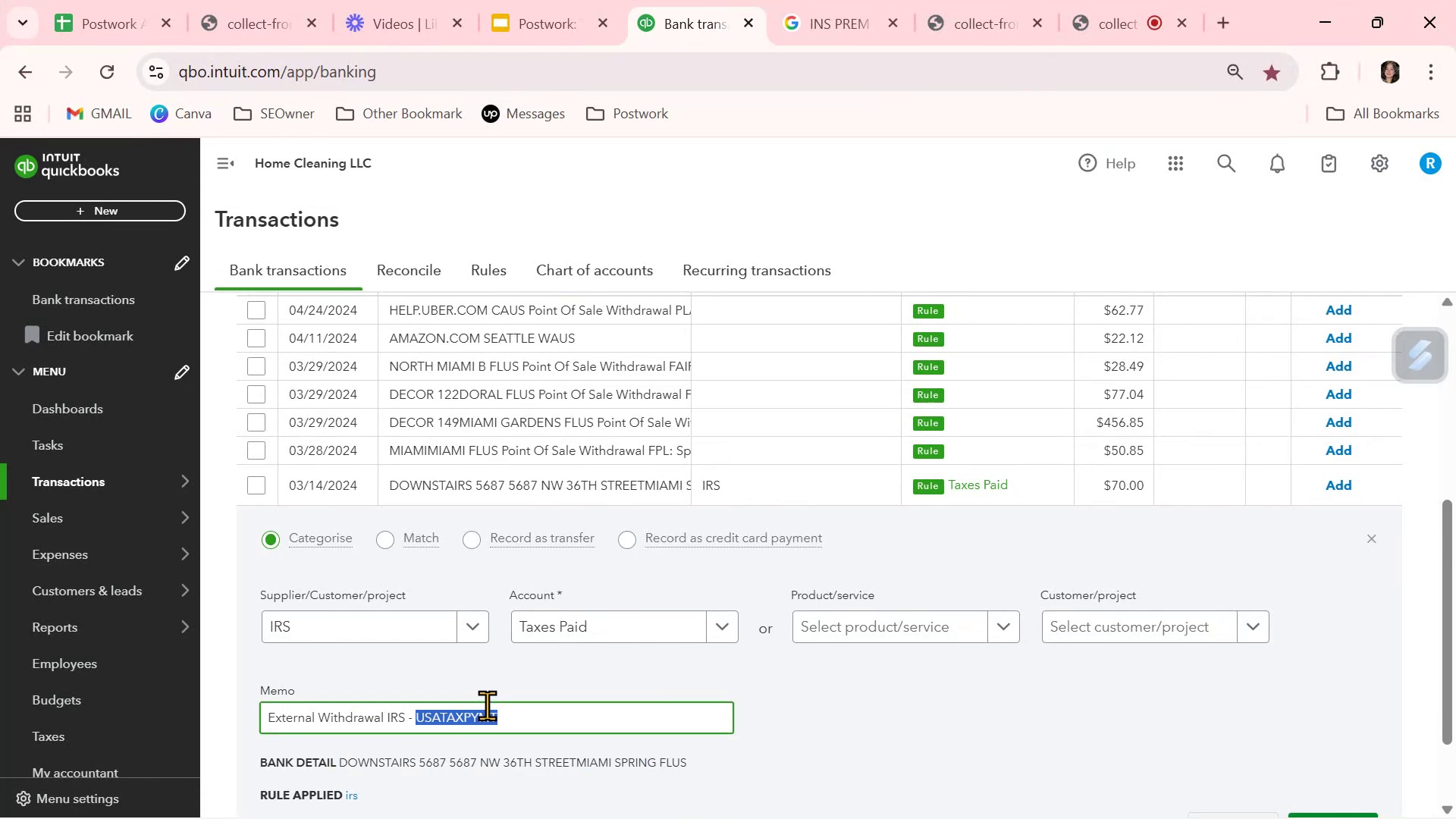 
triple_click([487, 705])
 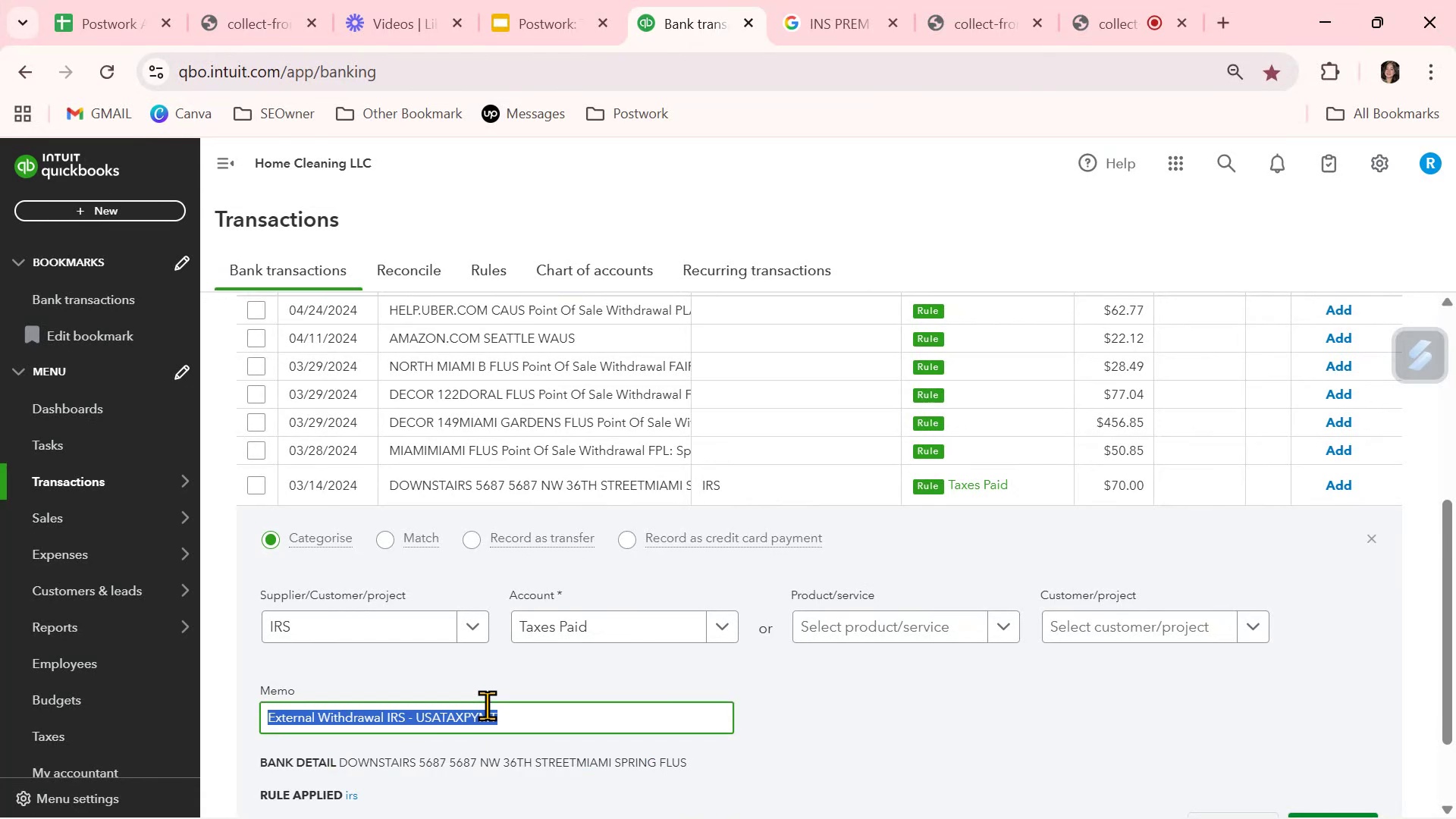 
key(Control+ControlLeft)
 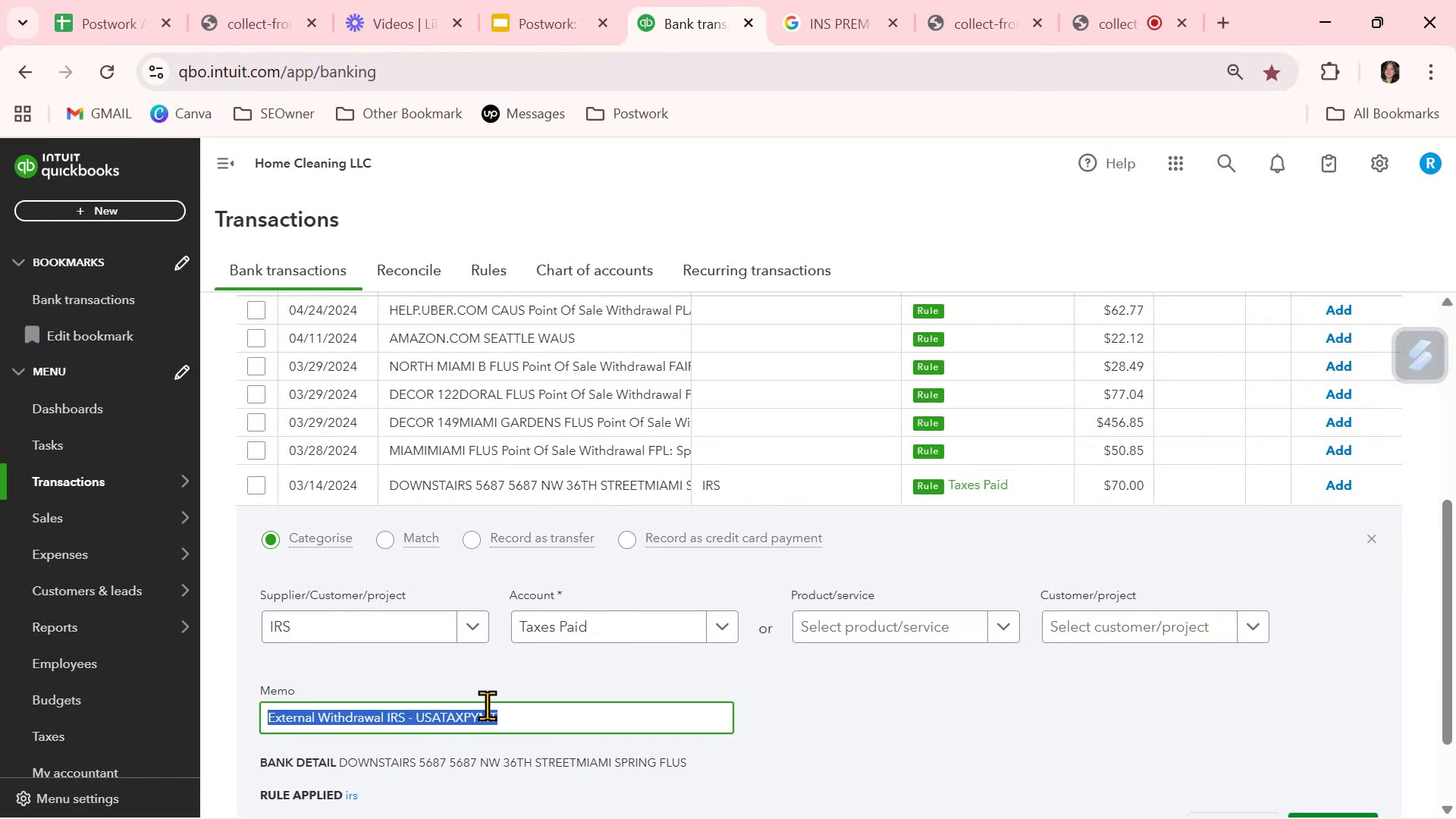 
key(Control+V)
 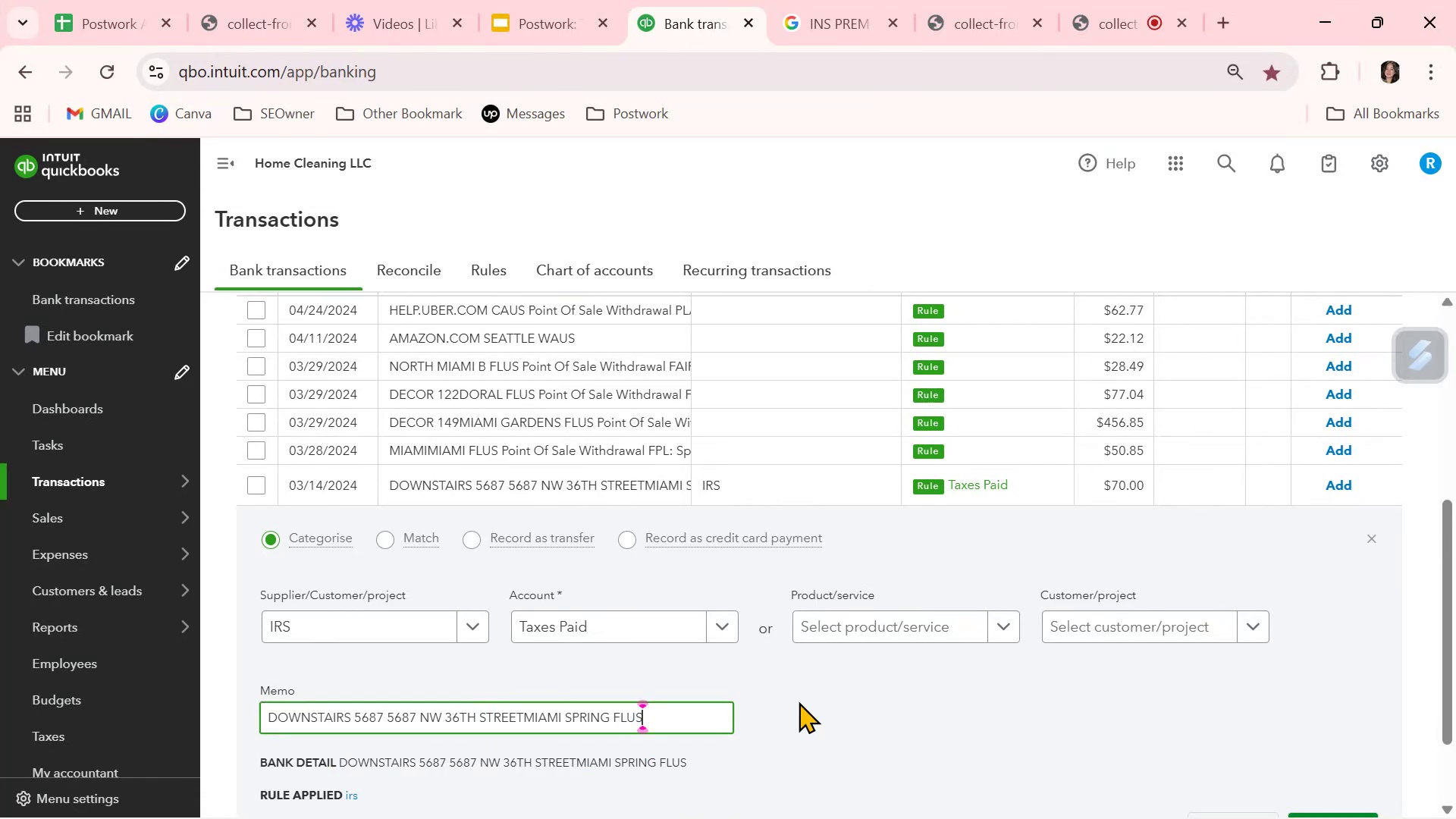 
left_click([883, 708])
 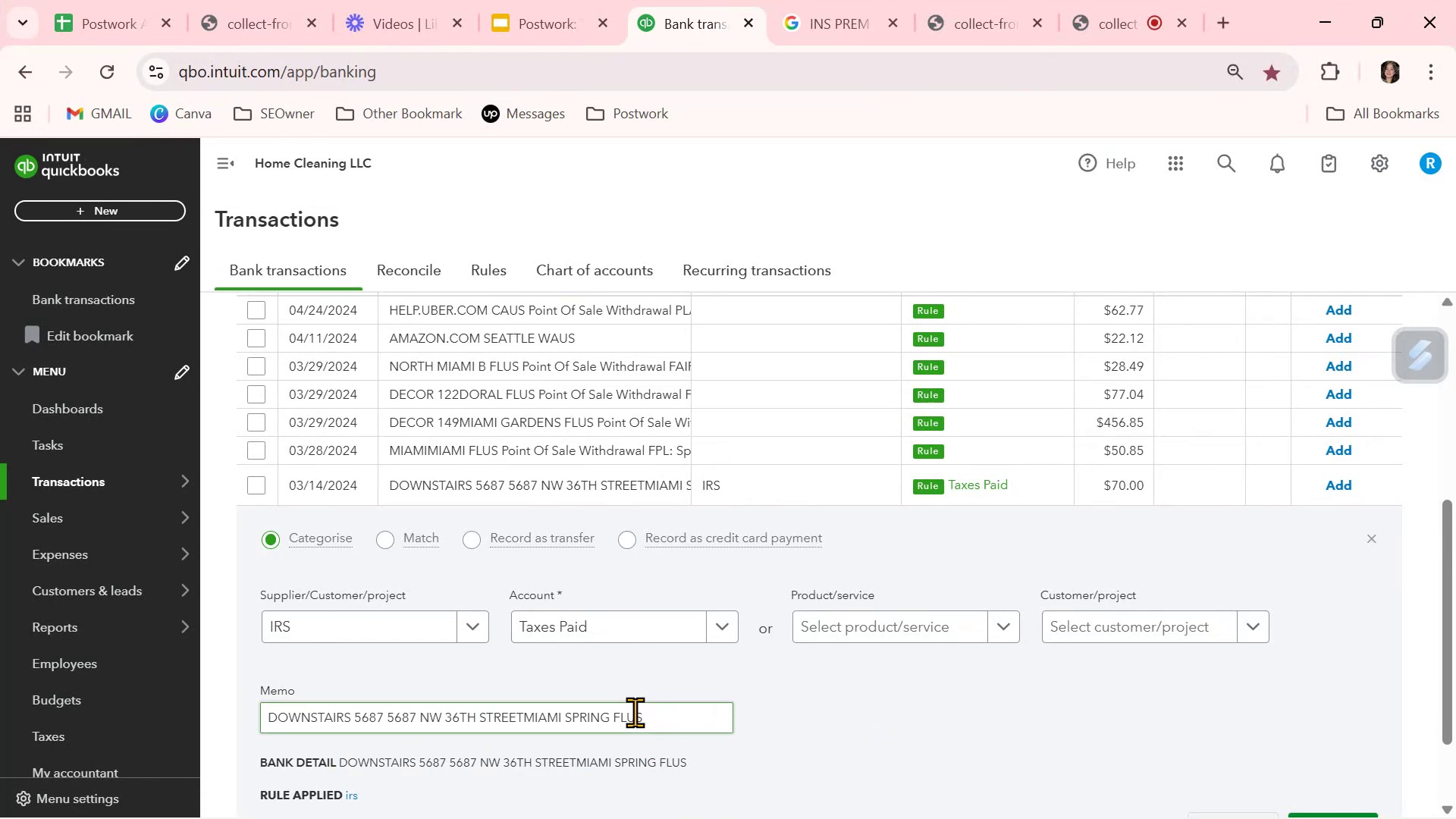 
left_click([635, 712])
 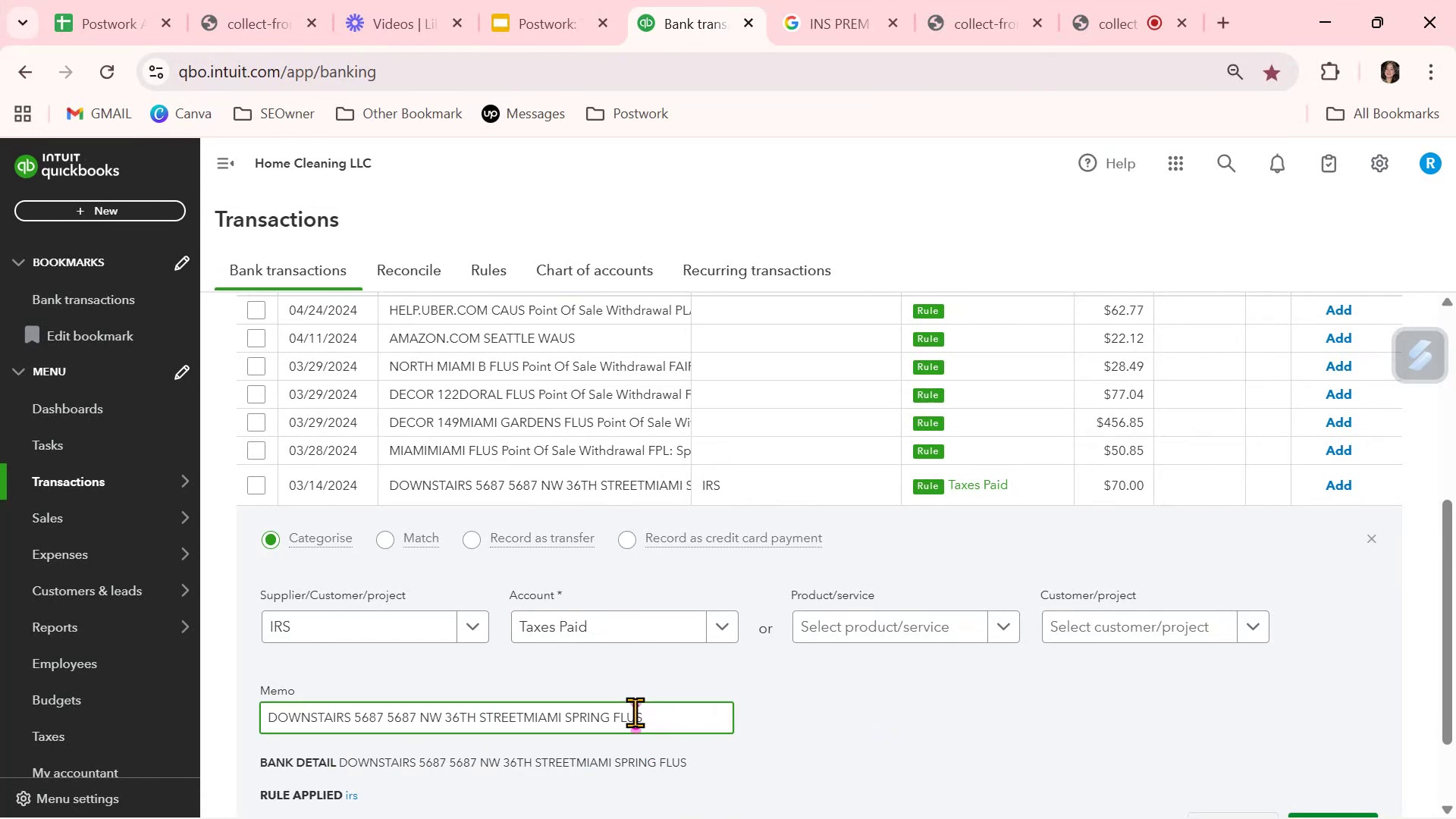 
double_click([635, 712])
 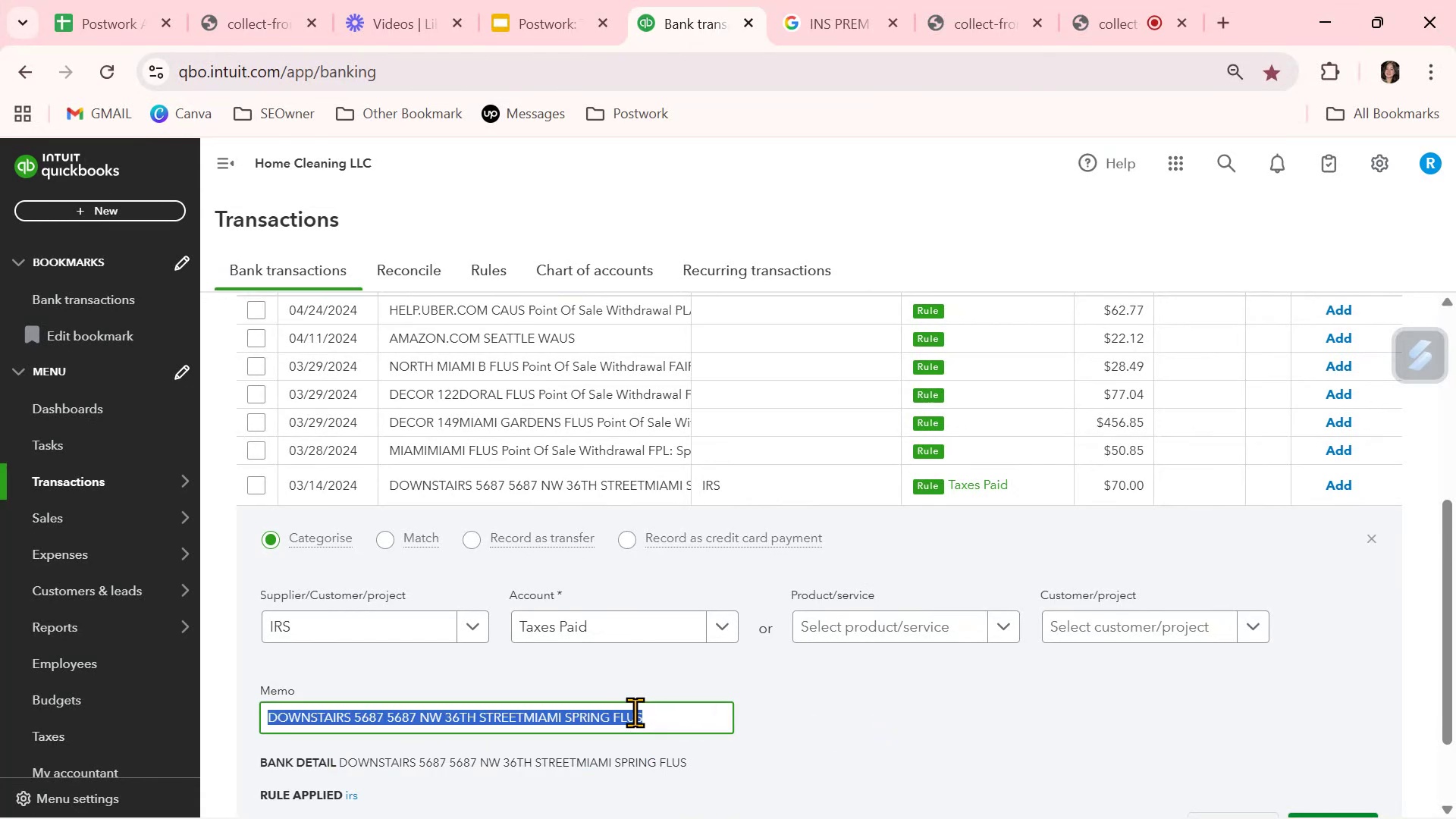 
triple_click([635, 712])
 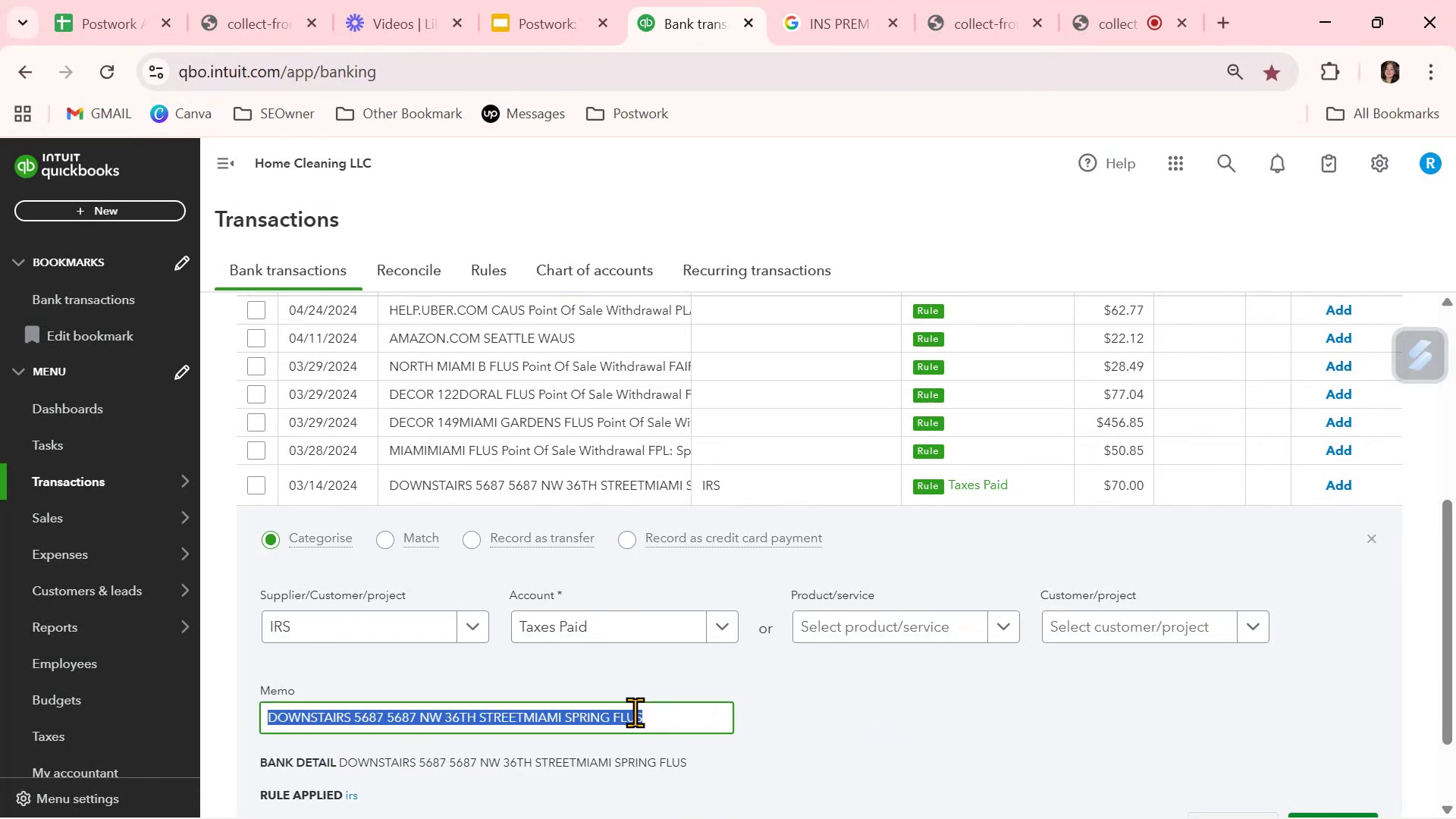 
key(Control+ControlLeft)
 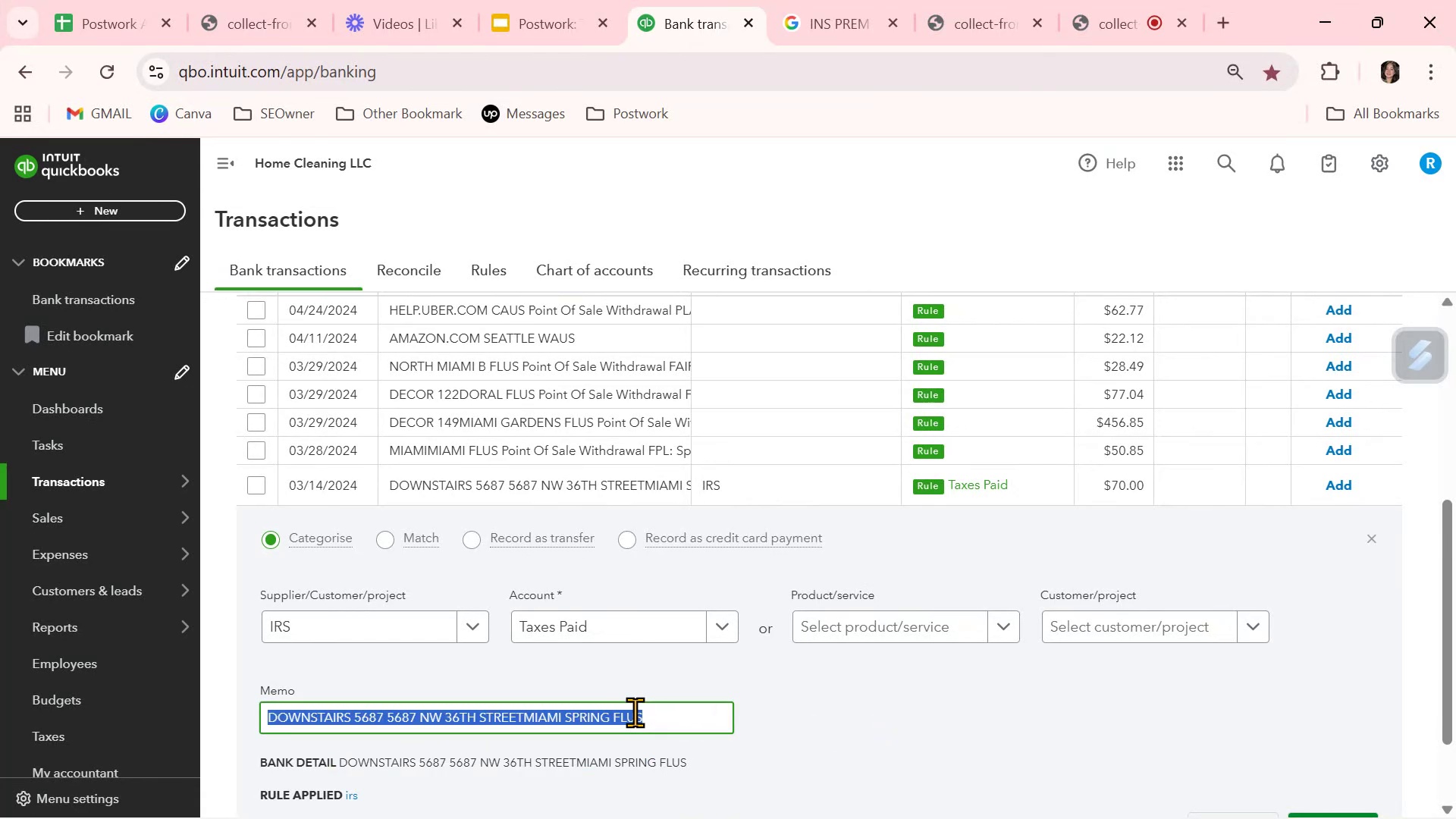 
key(Control+C)
 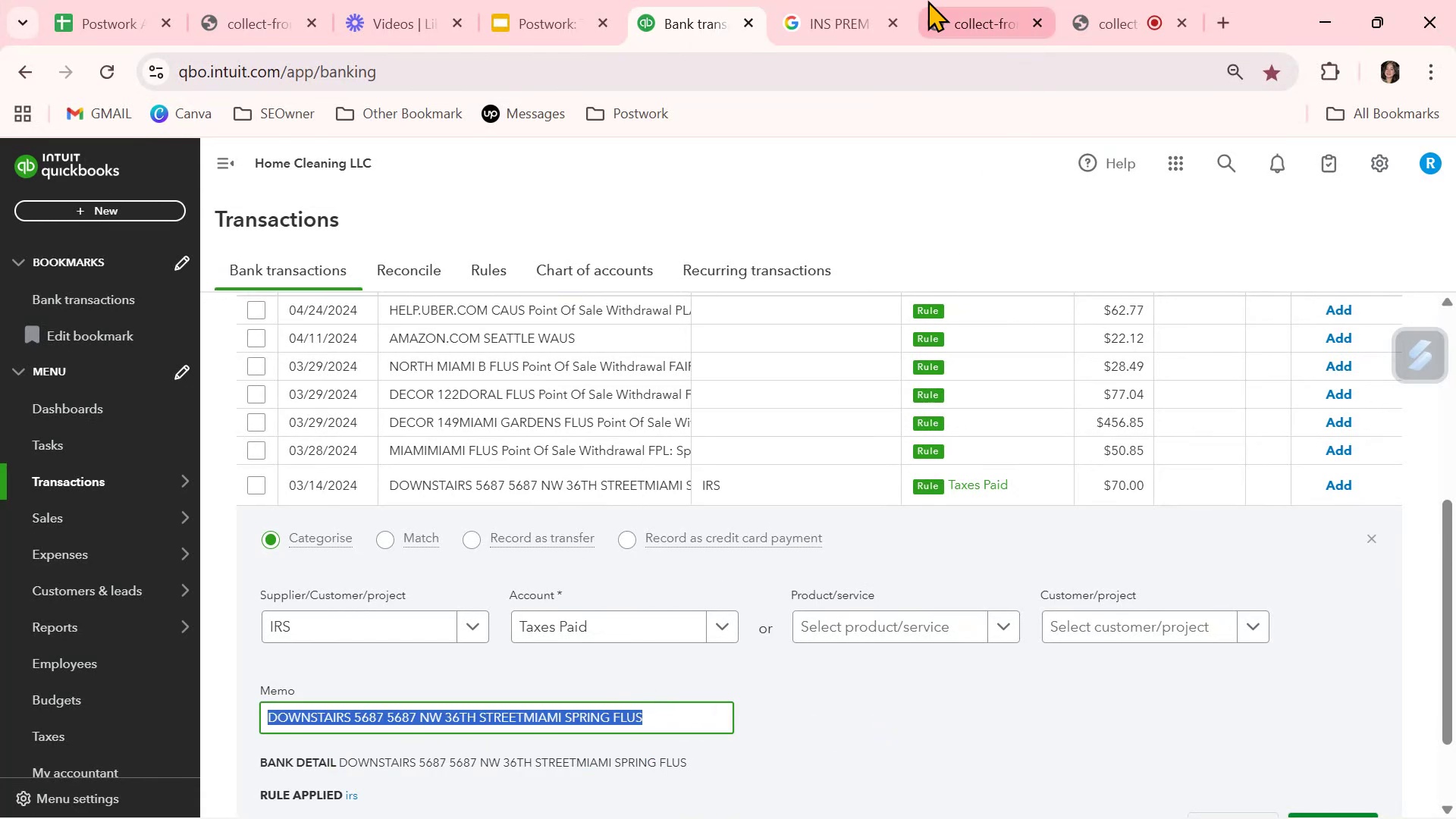 
left_click([834, 11])
 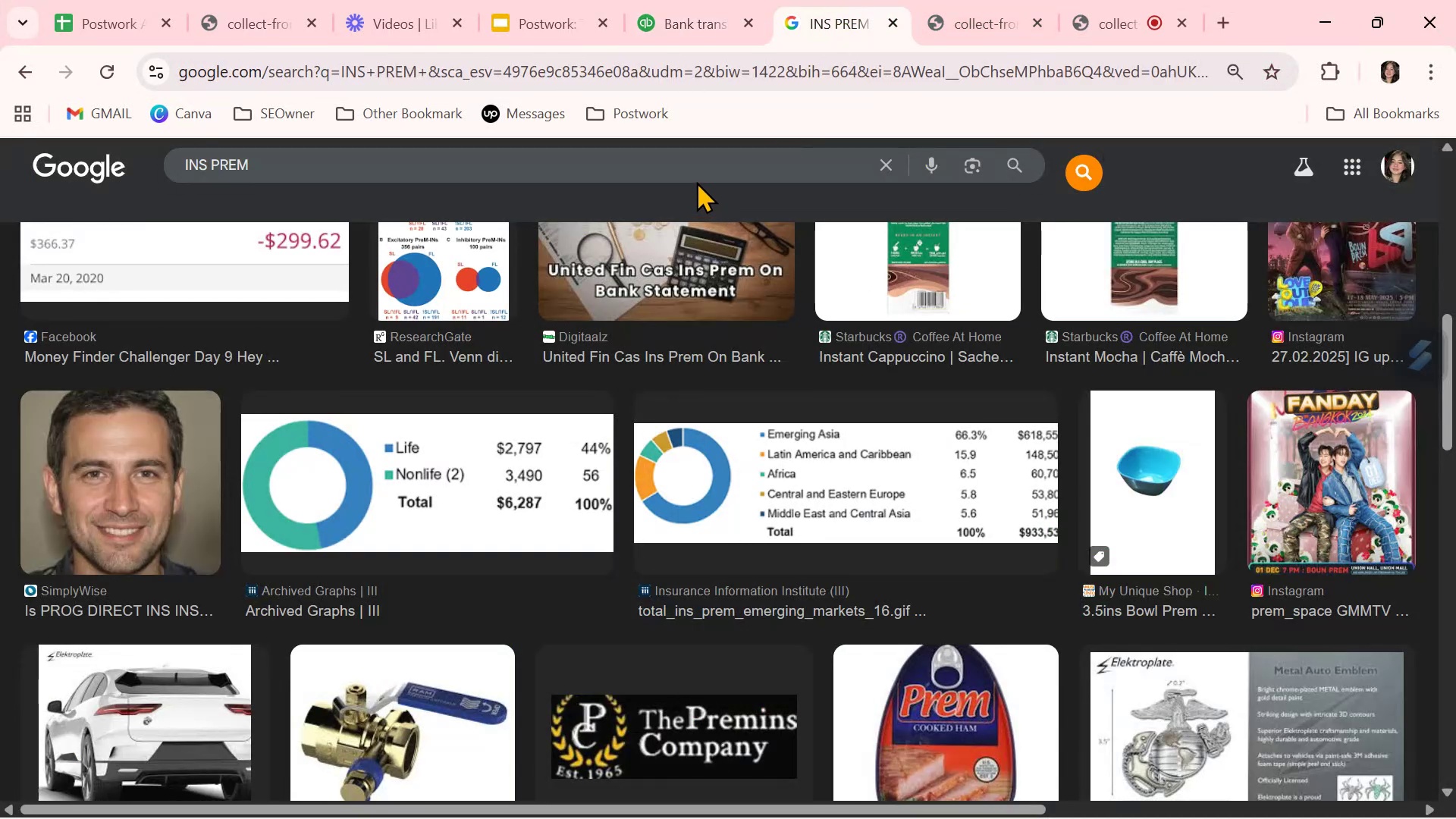 
left_click([695, 169])
 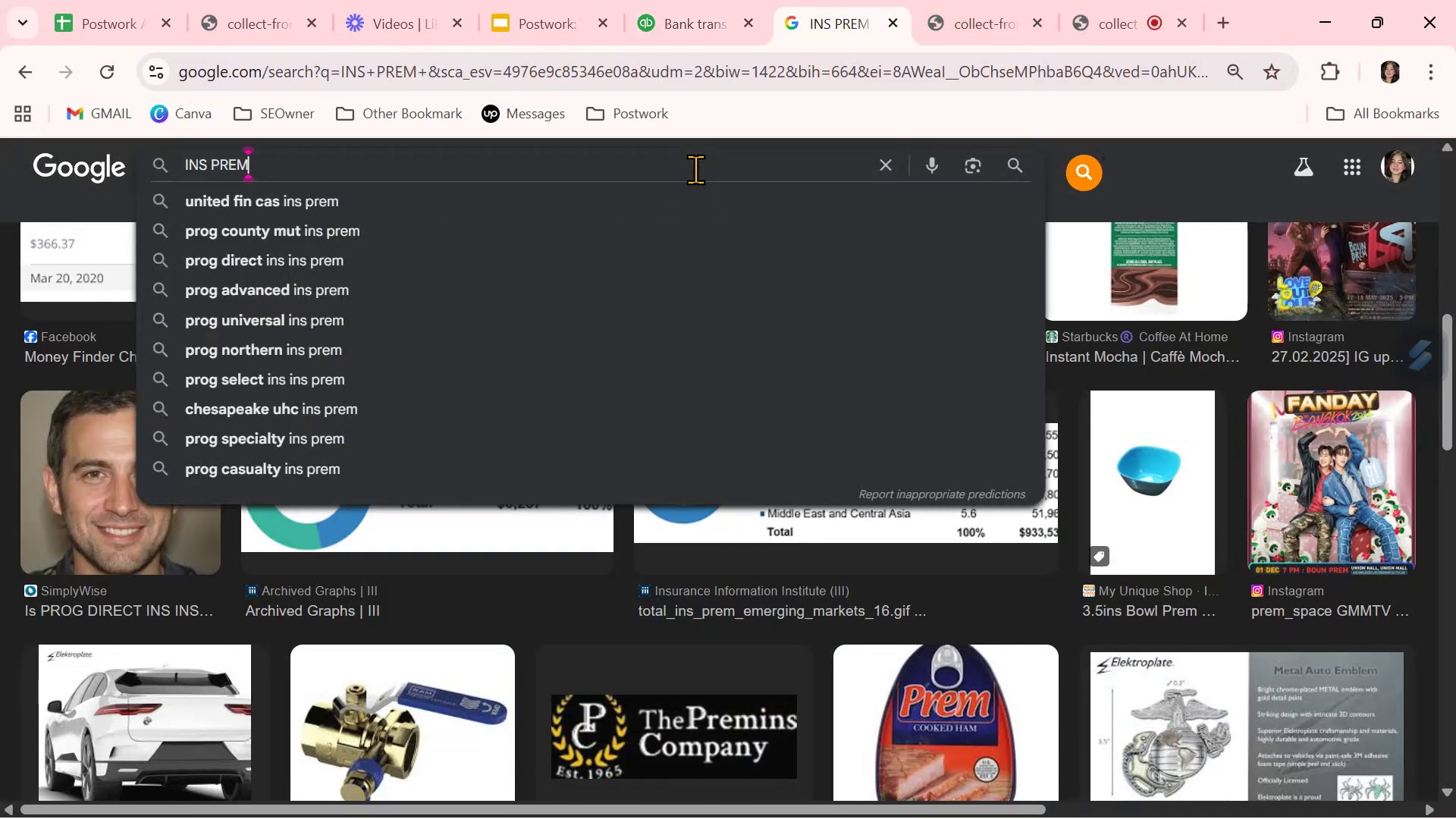 
key(Control+ControlLeft)
 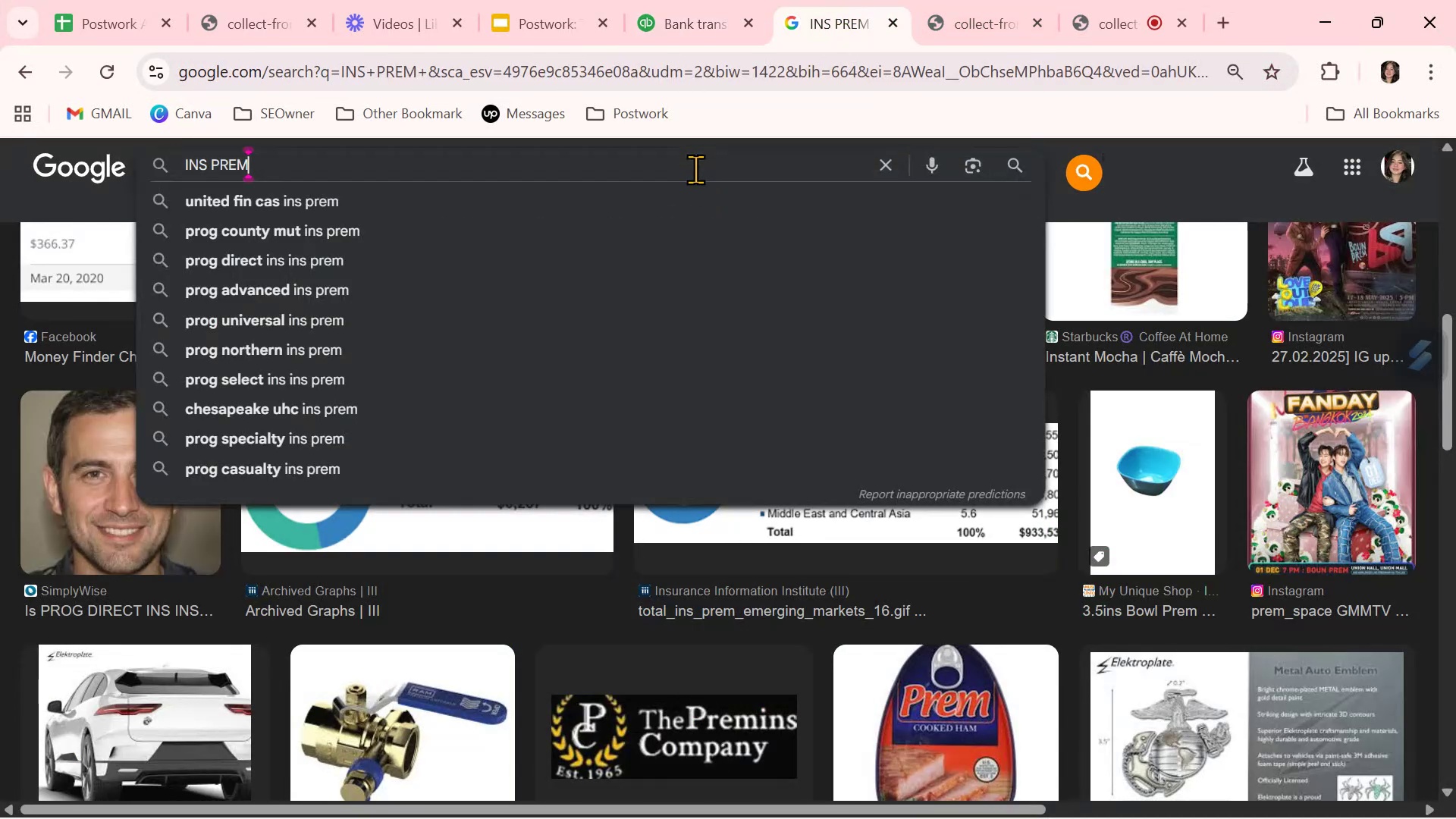 
key(Control+V)
 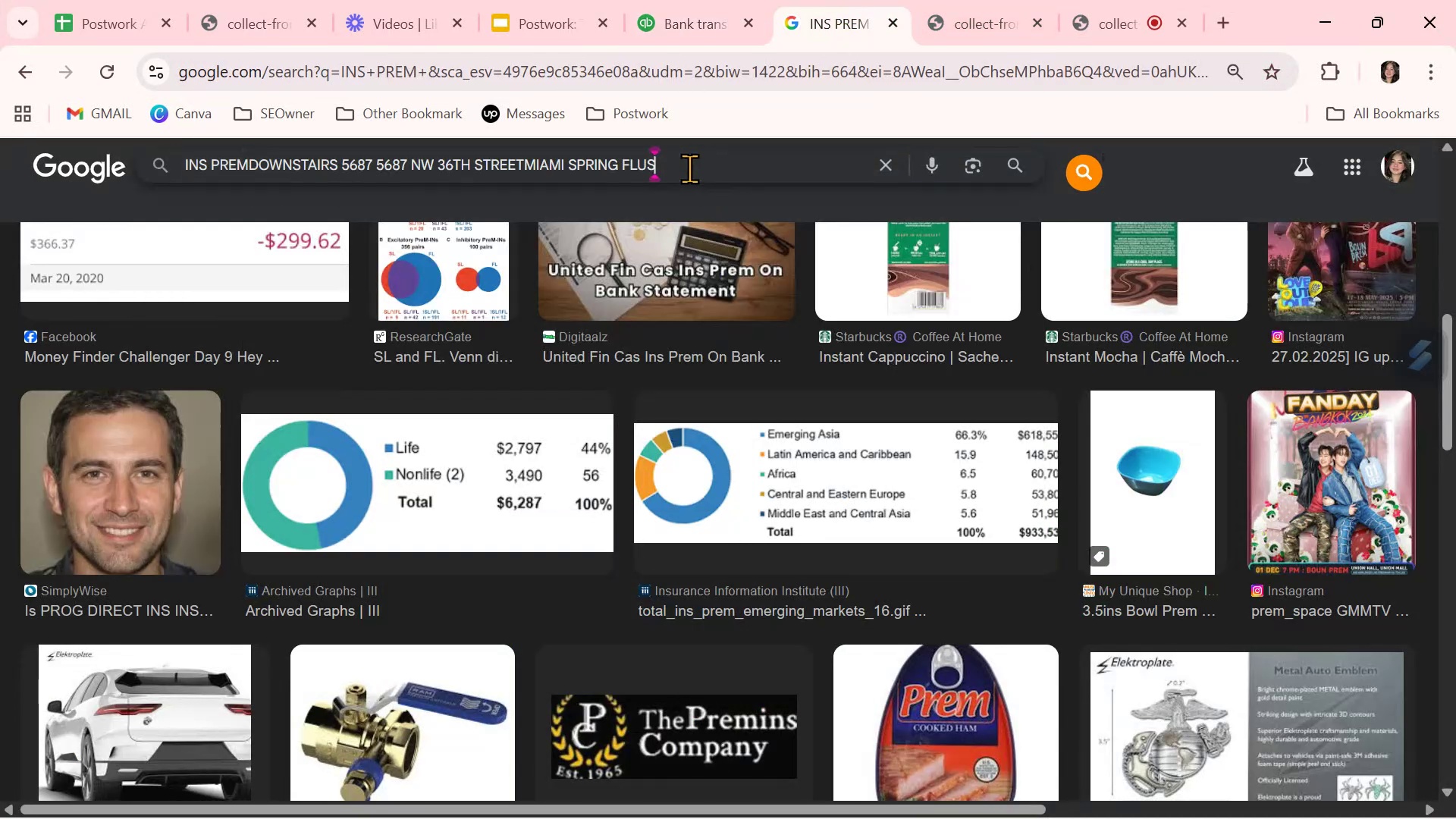 
key(NumpadEnter)
 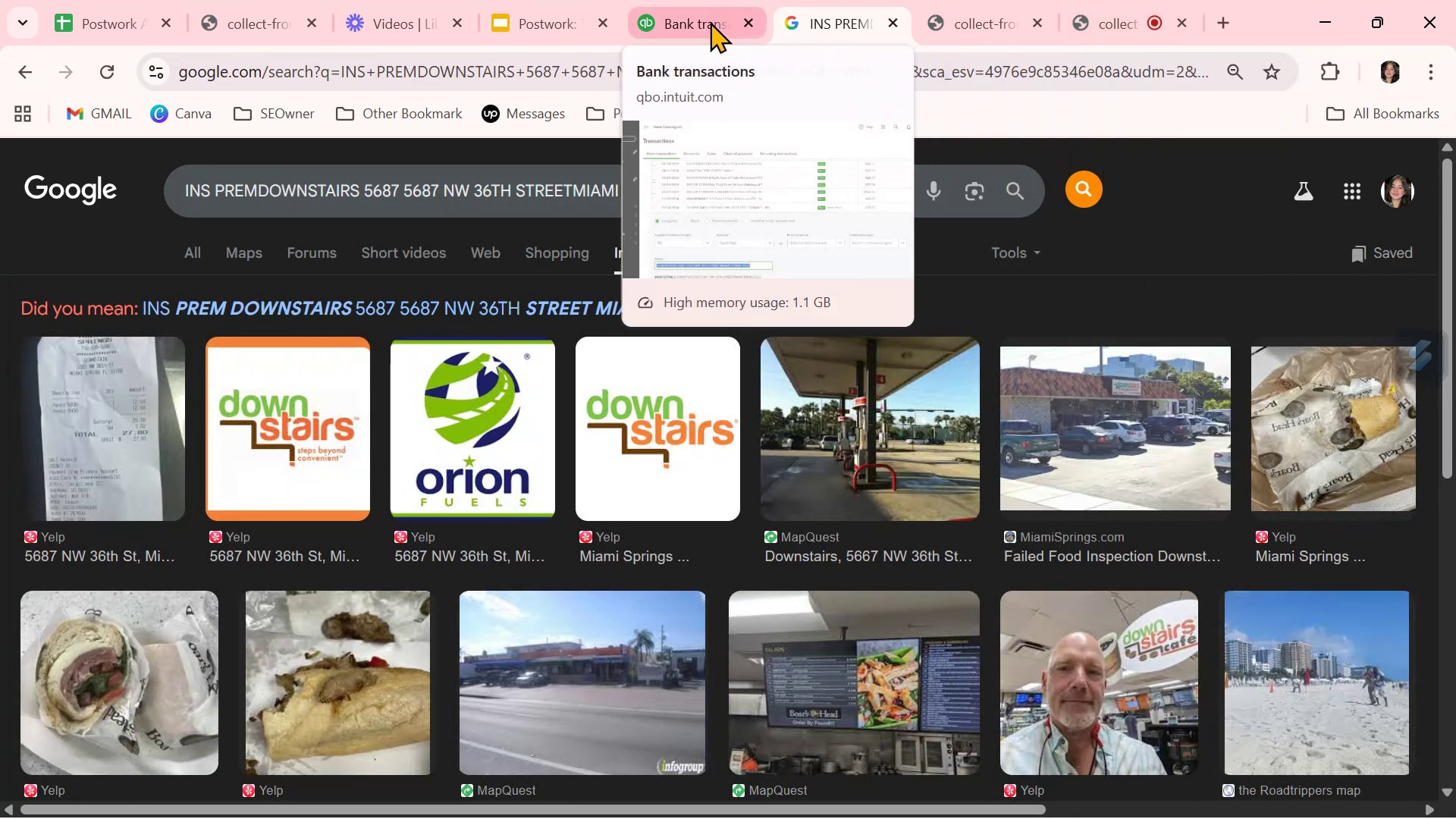 
wait(5.87)
 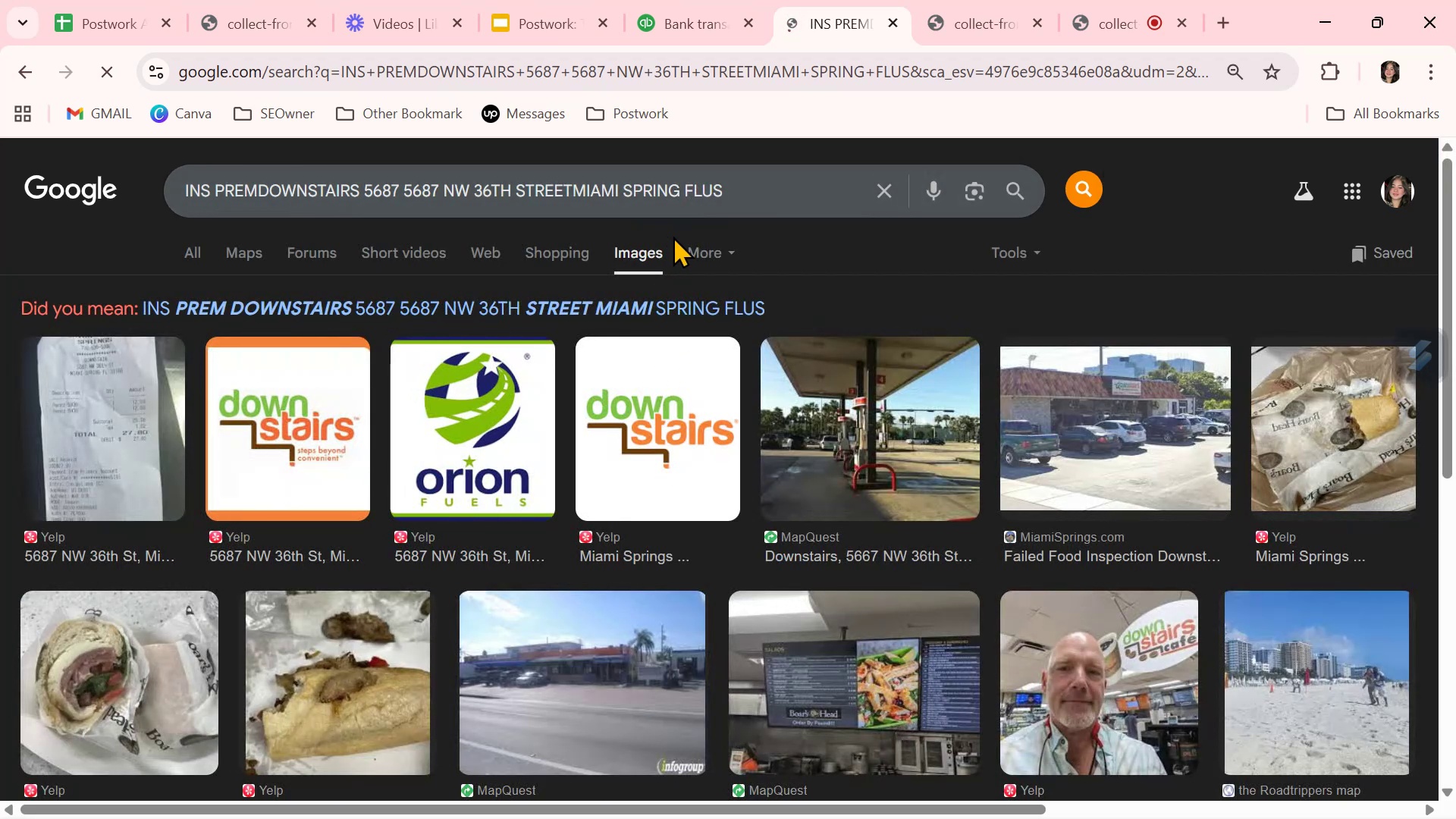 
scroll: coordinate [1065, 514], scroll_direction: down, amount: 2.0
 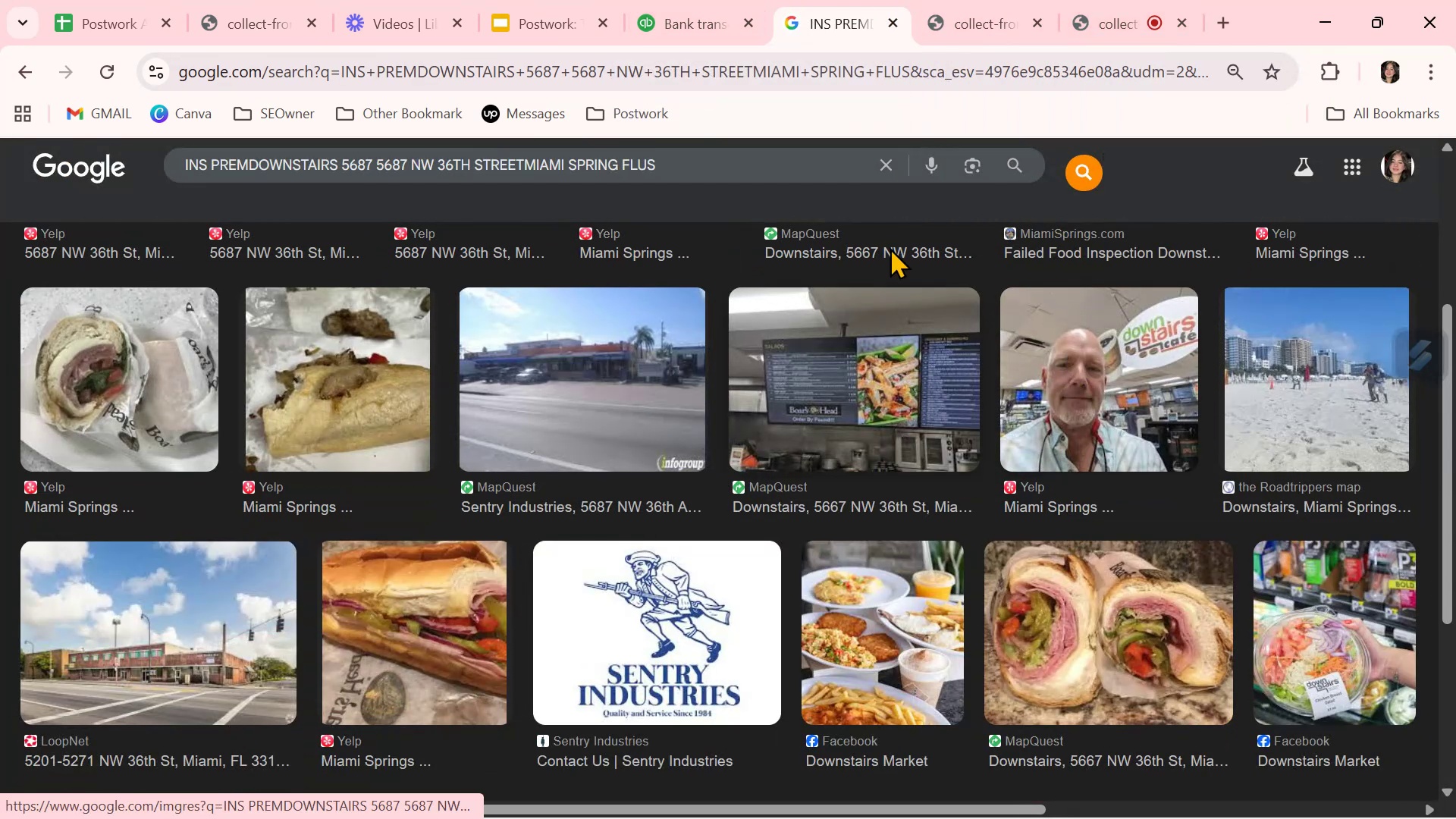 
scroll: coordinate [827, 318], scroll_direction: up, amount: 3.0
 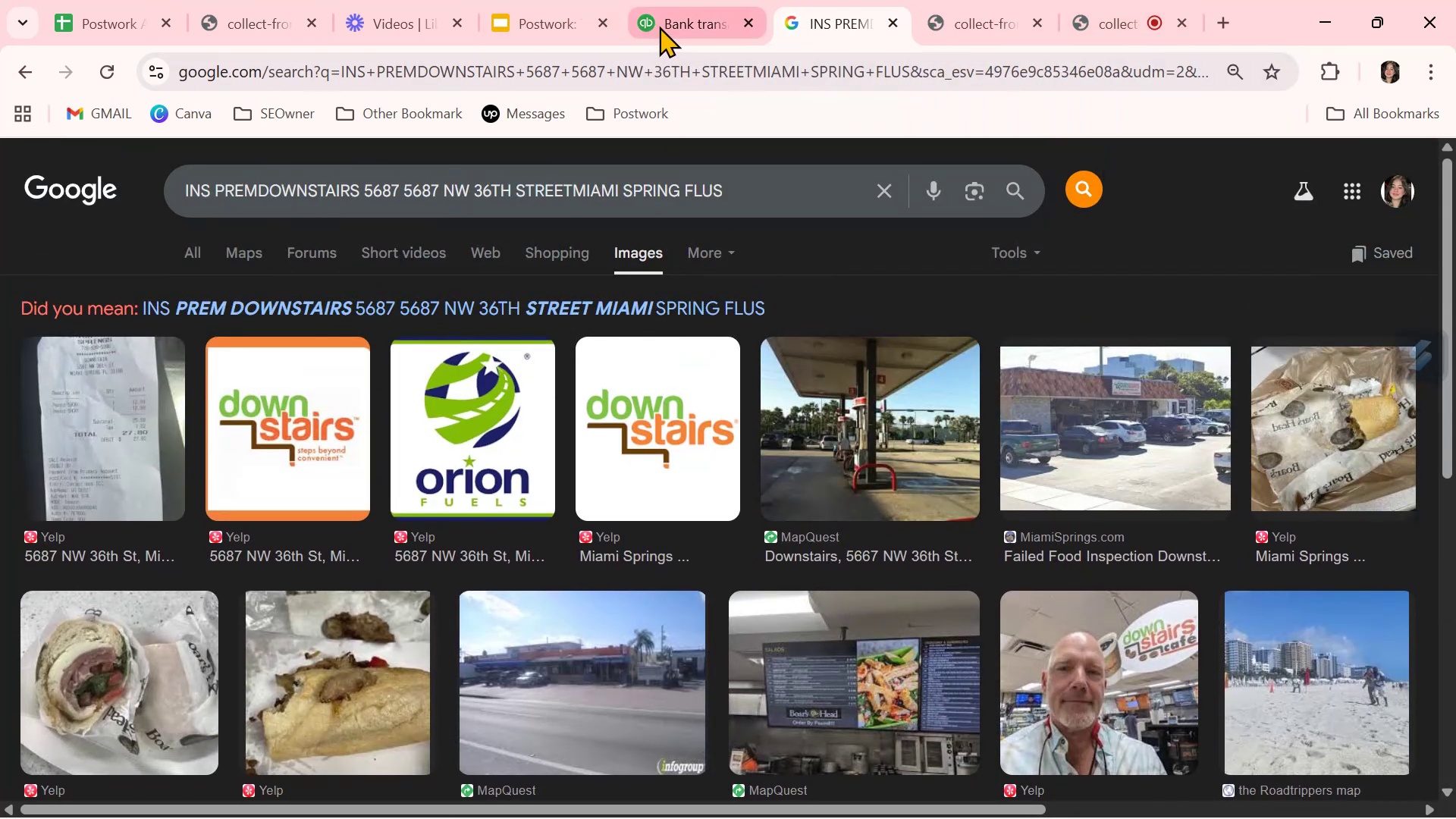 
left_click([671, 20])
 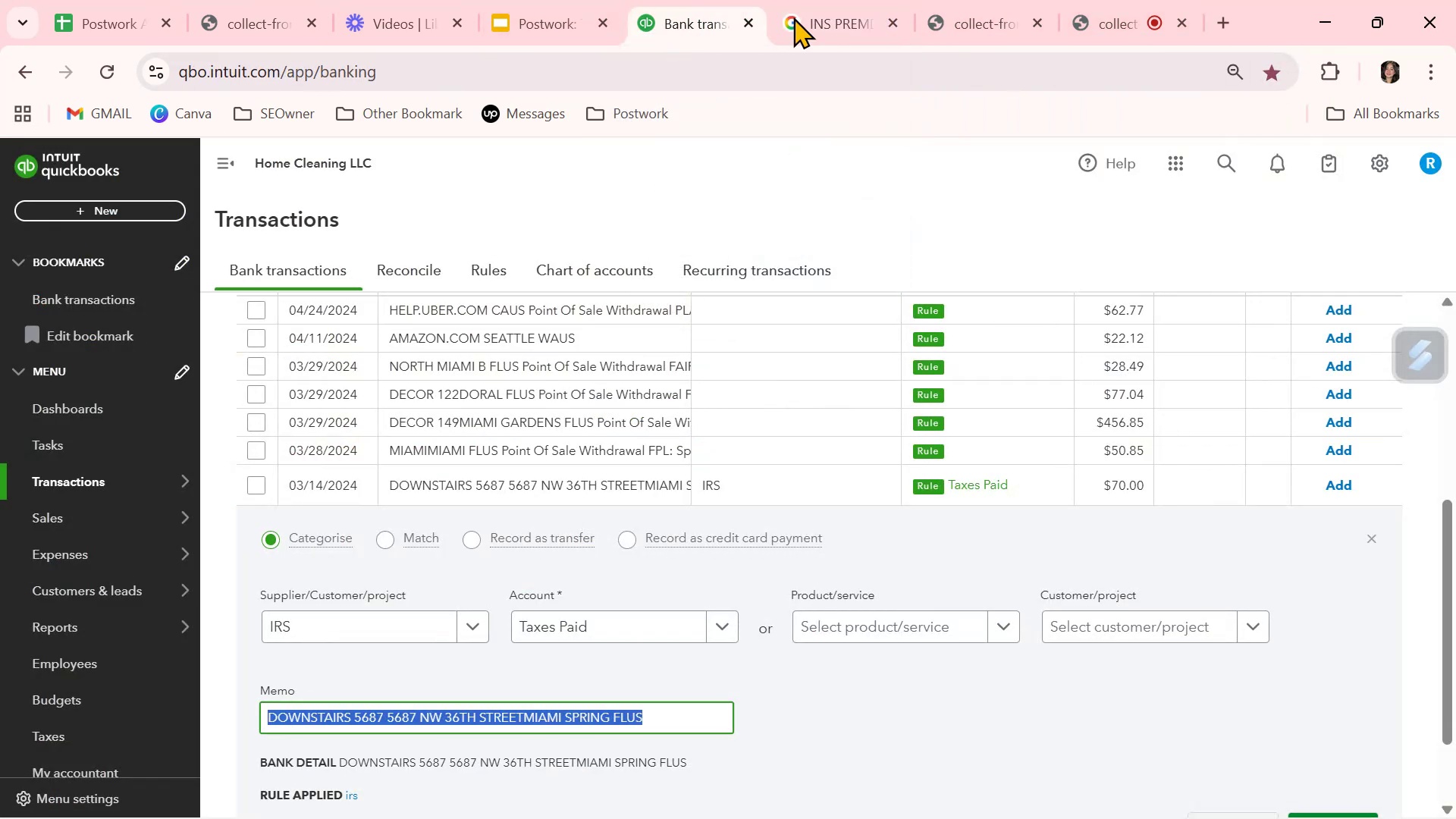 
left_click([805, 17])
 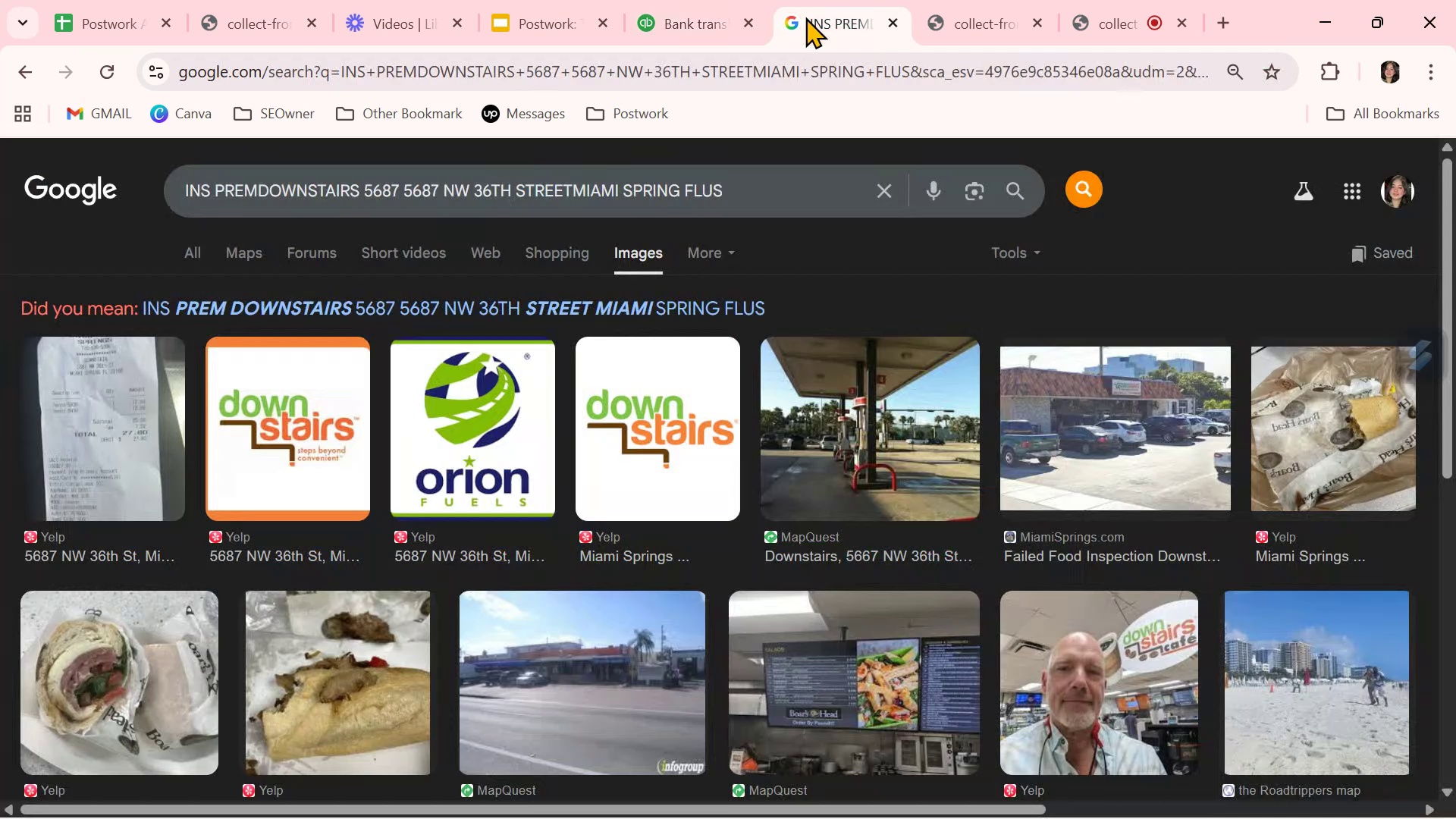 
scroll: coordinate [990, 579], scroll_direction: down, amount: 2.0
 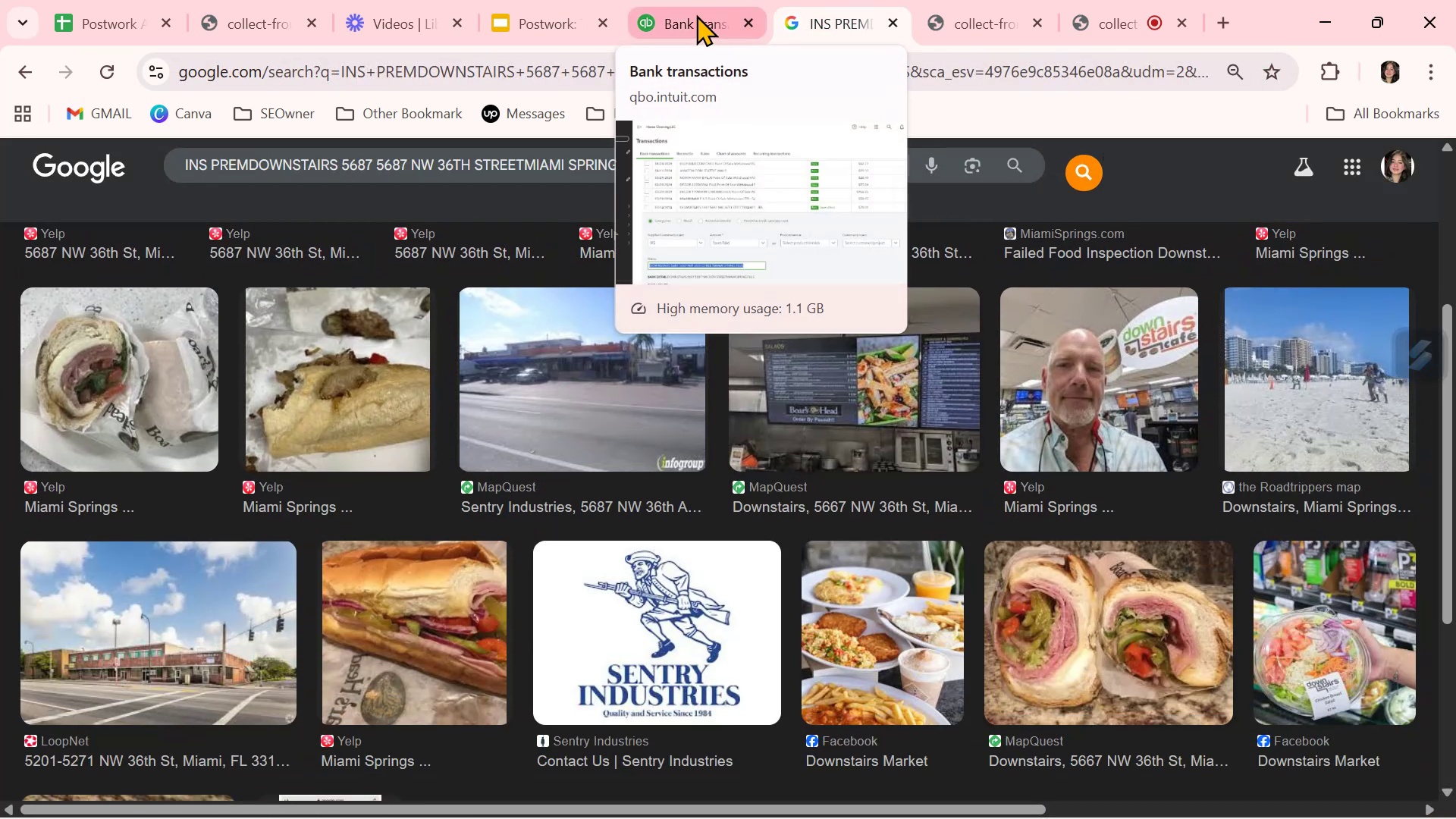 
wait(7.83)
 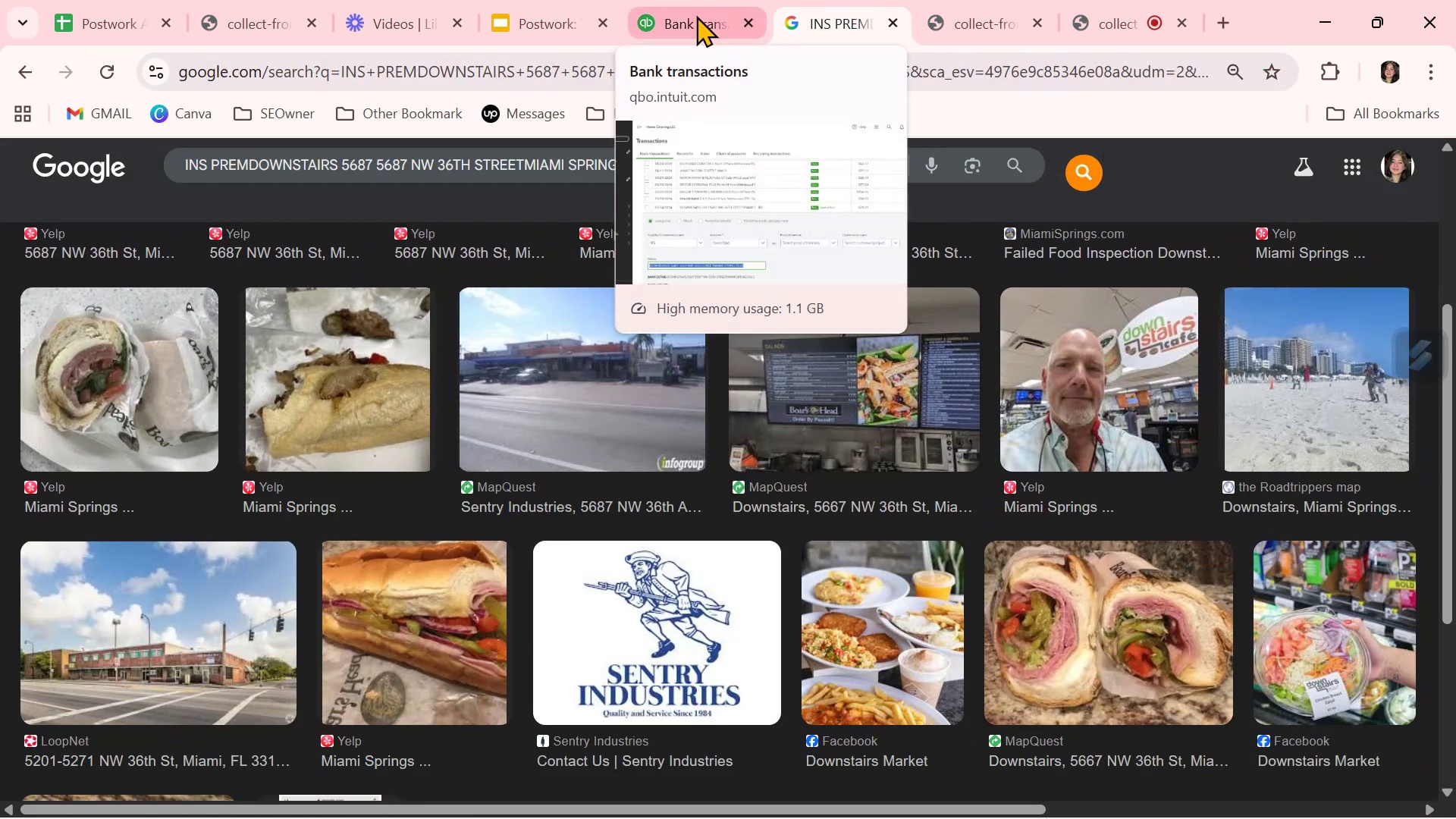 
left_click([696, 14])
 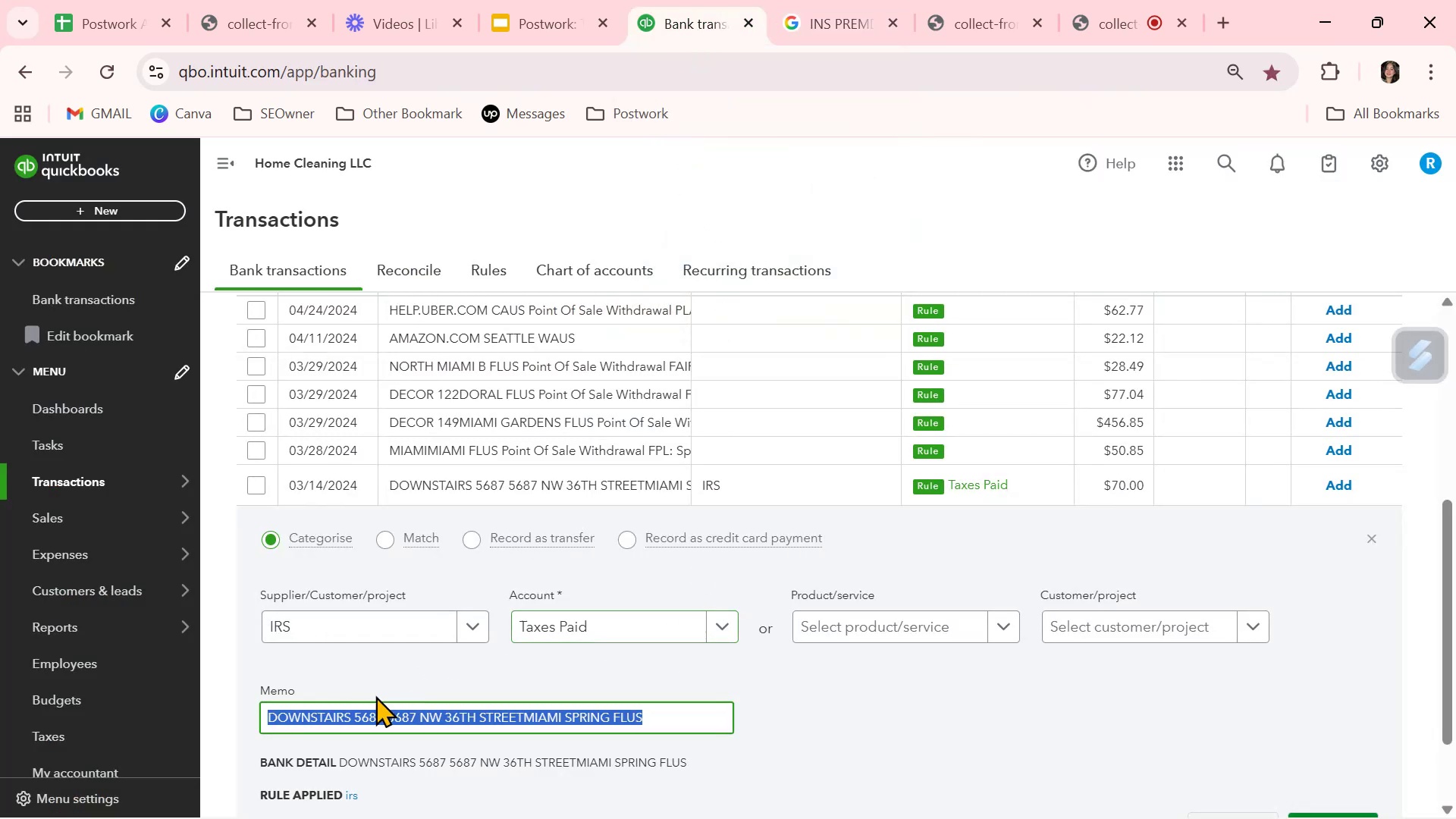 
left_click([345, 720])
 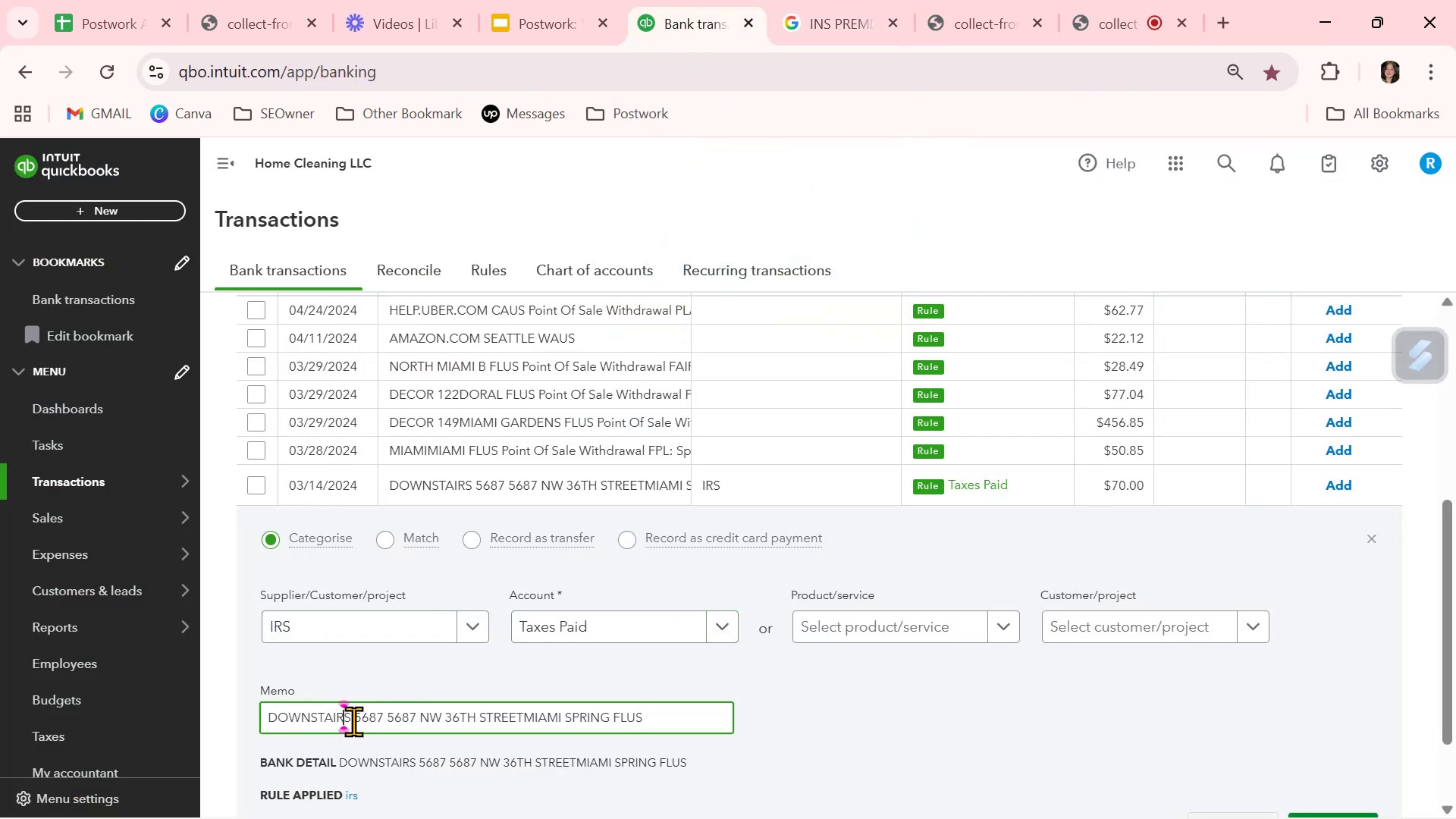 
left_click_drag(start_coordinate=[350, 720], to_coordinate=[229, 711])
 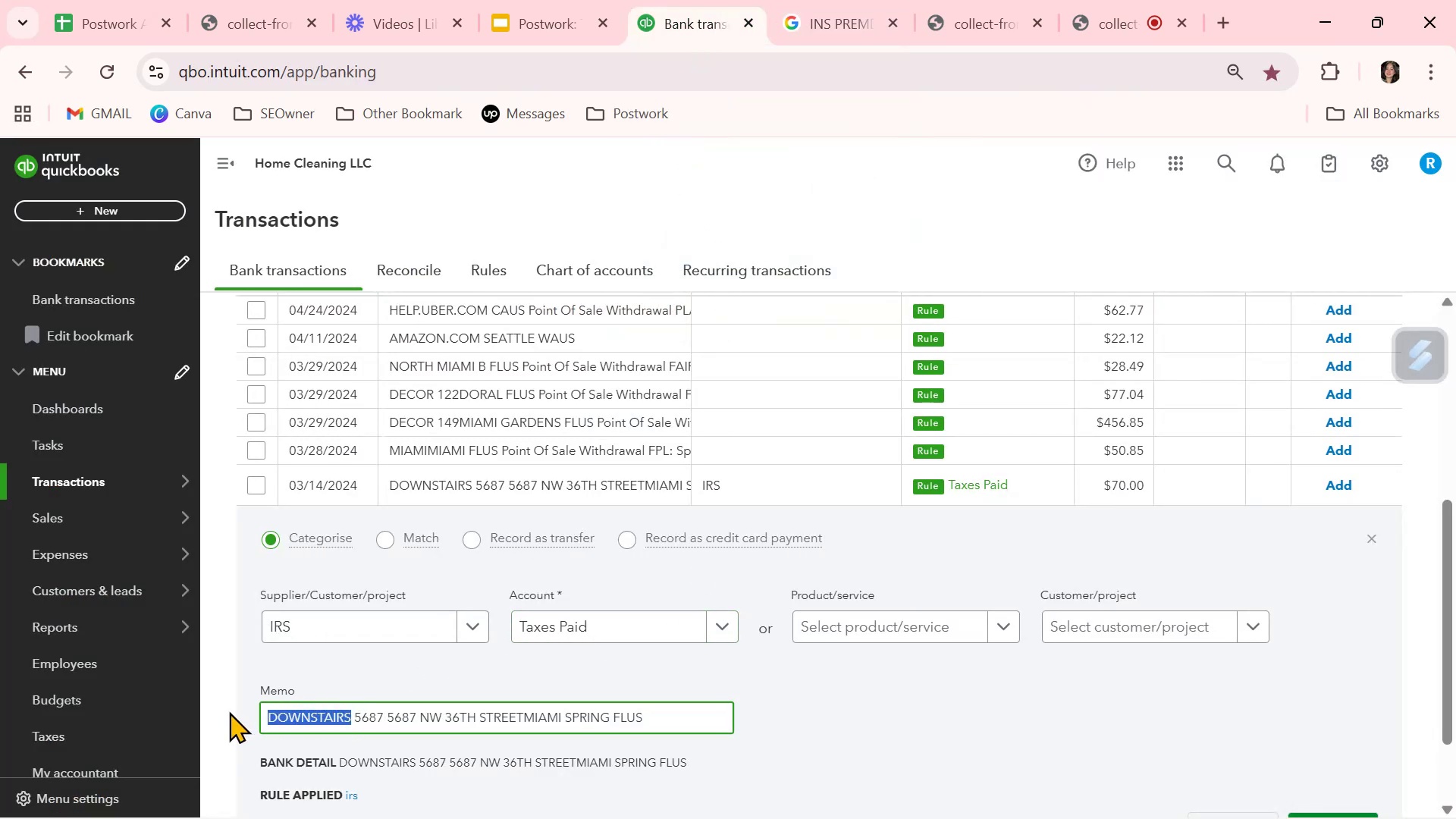 
key(Control+ControlLeft)
 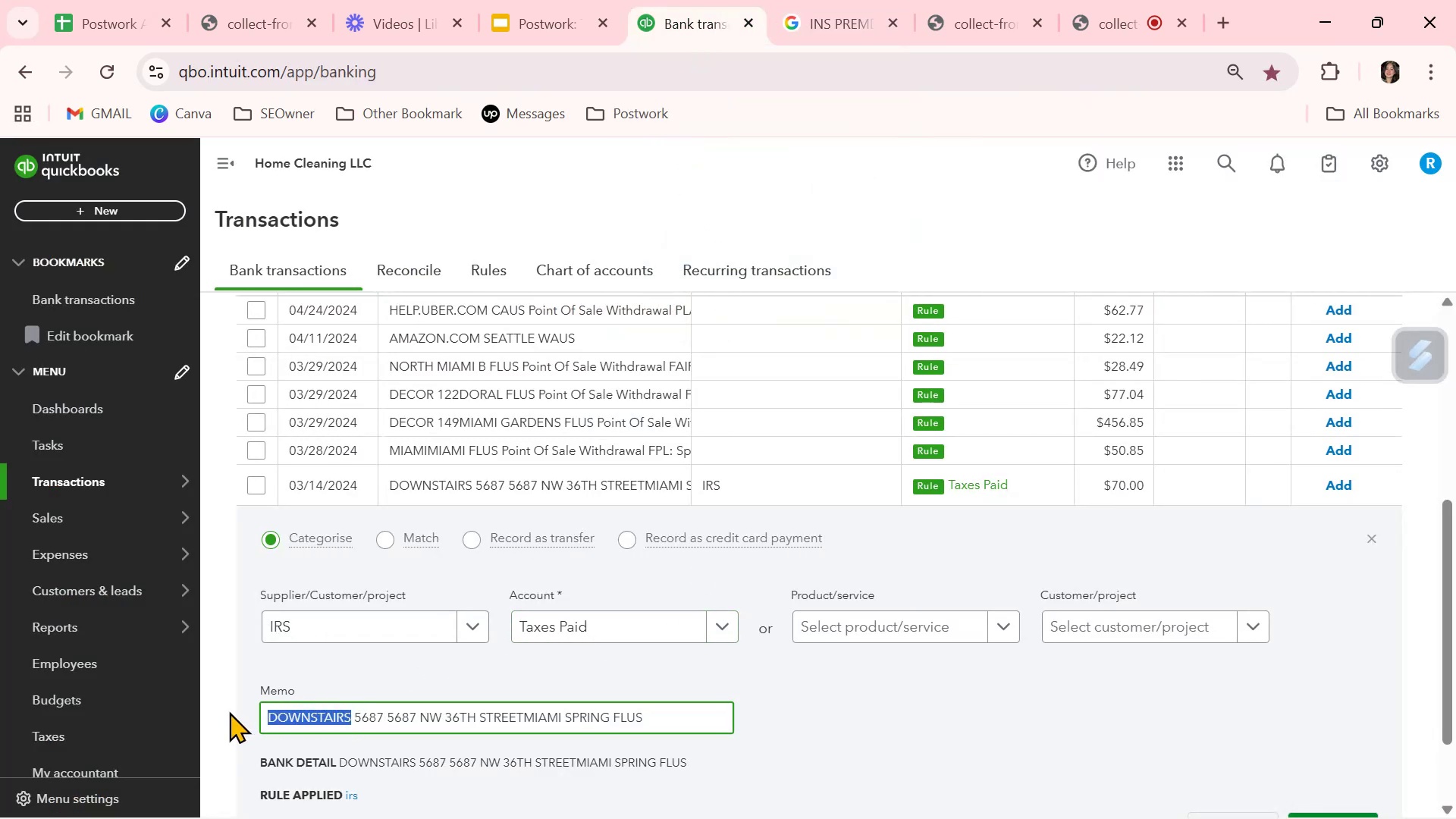 
key(Control+C)
 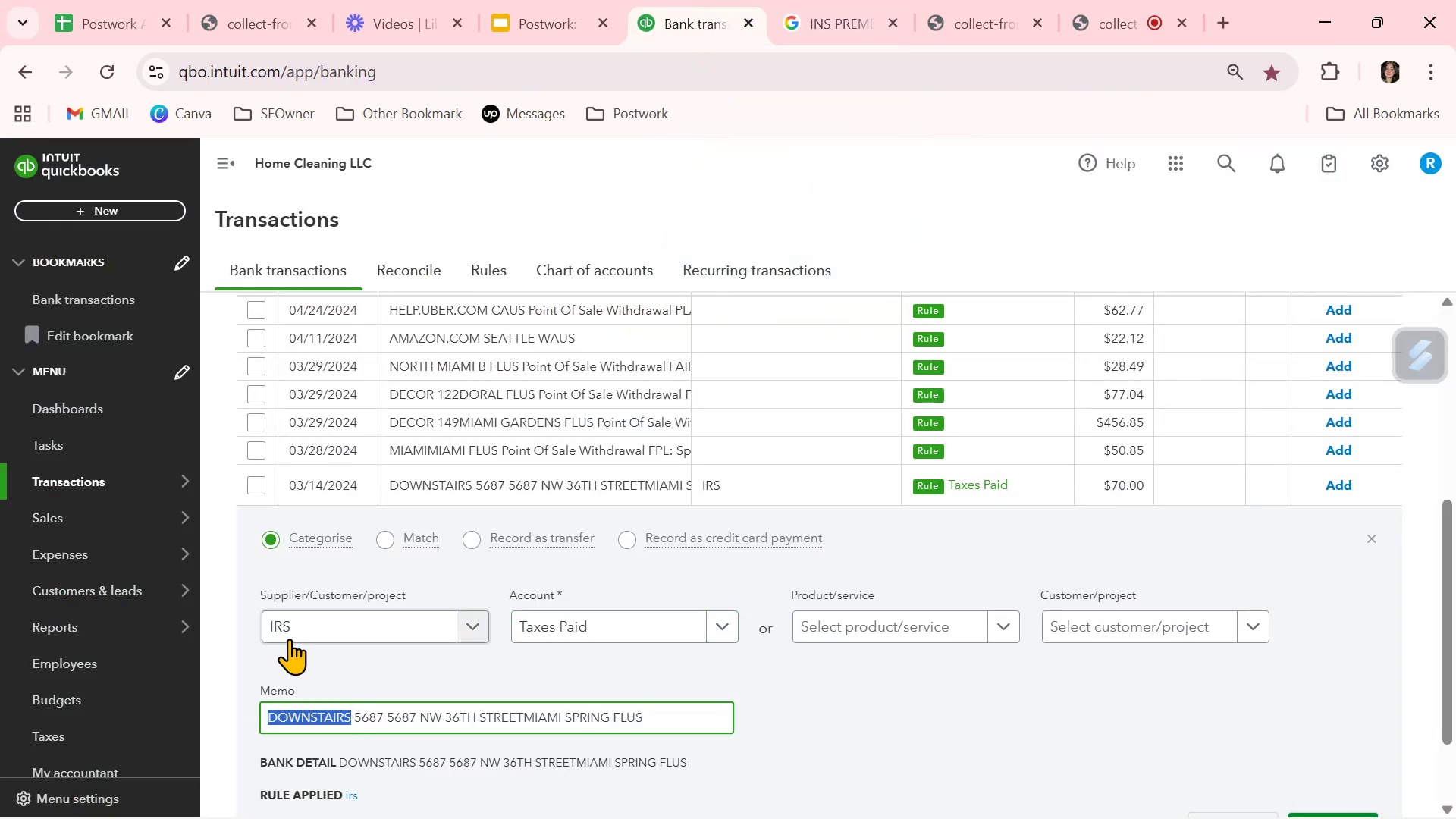 
left_click([294, 629])
 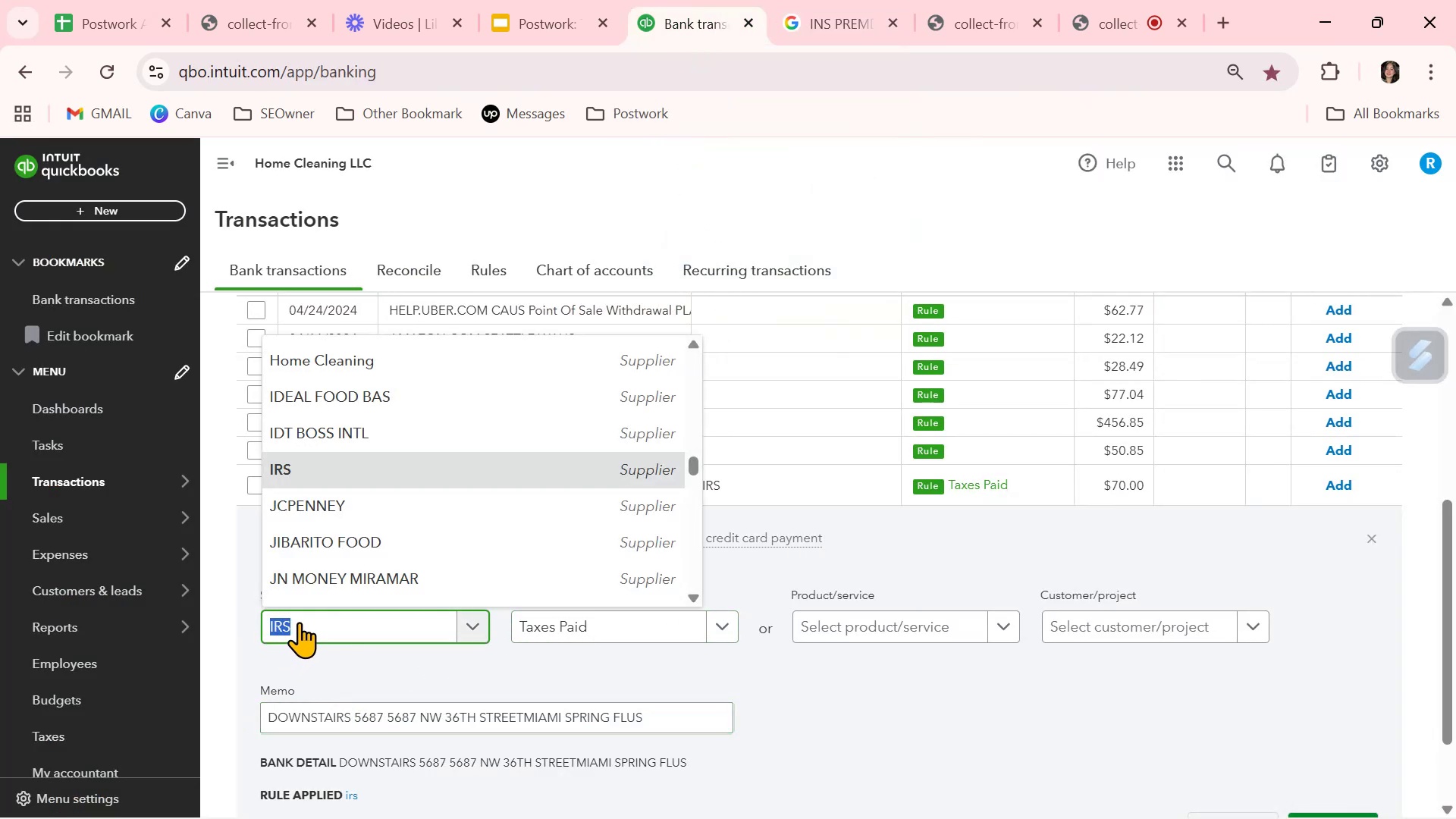 
key(Control+ControlLeft)
 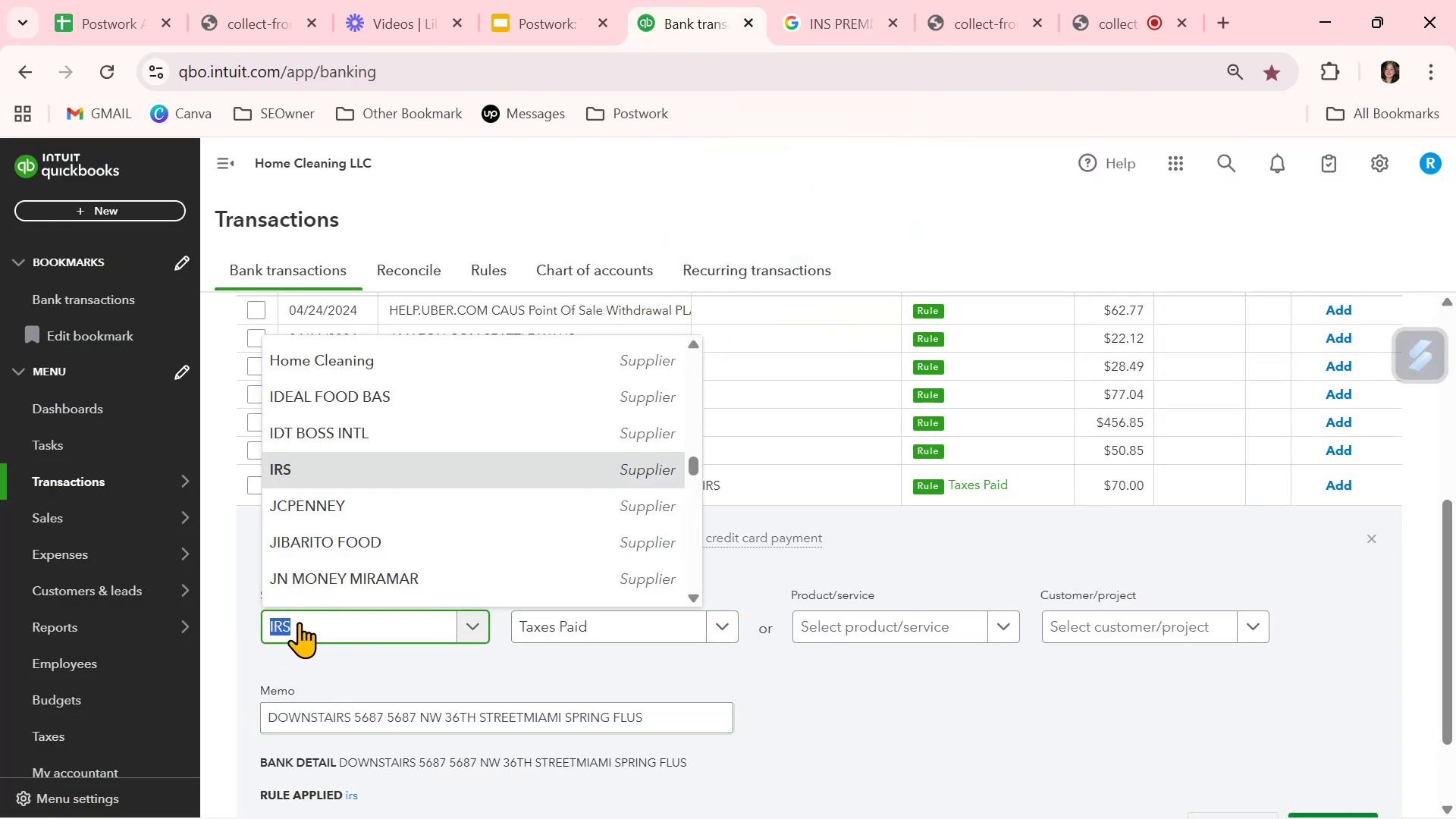 
key(Control+V)
 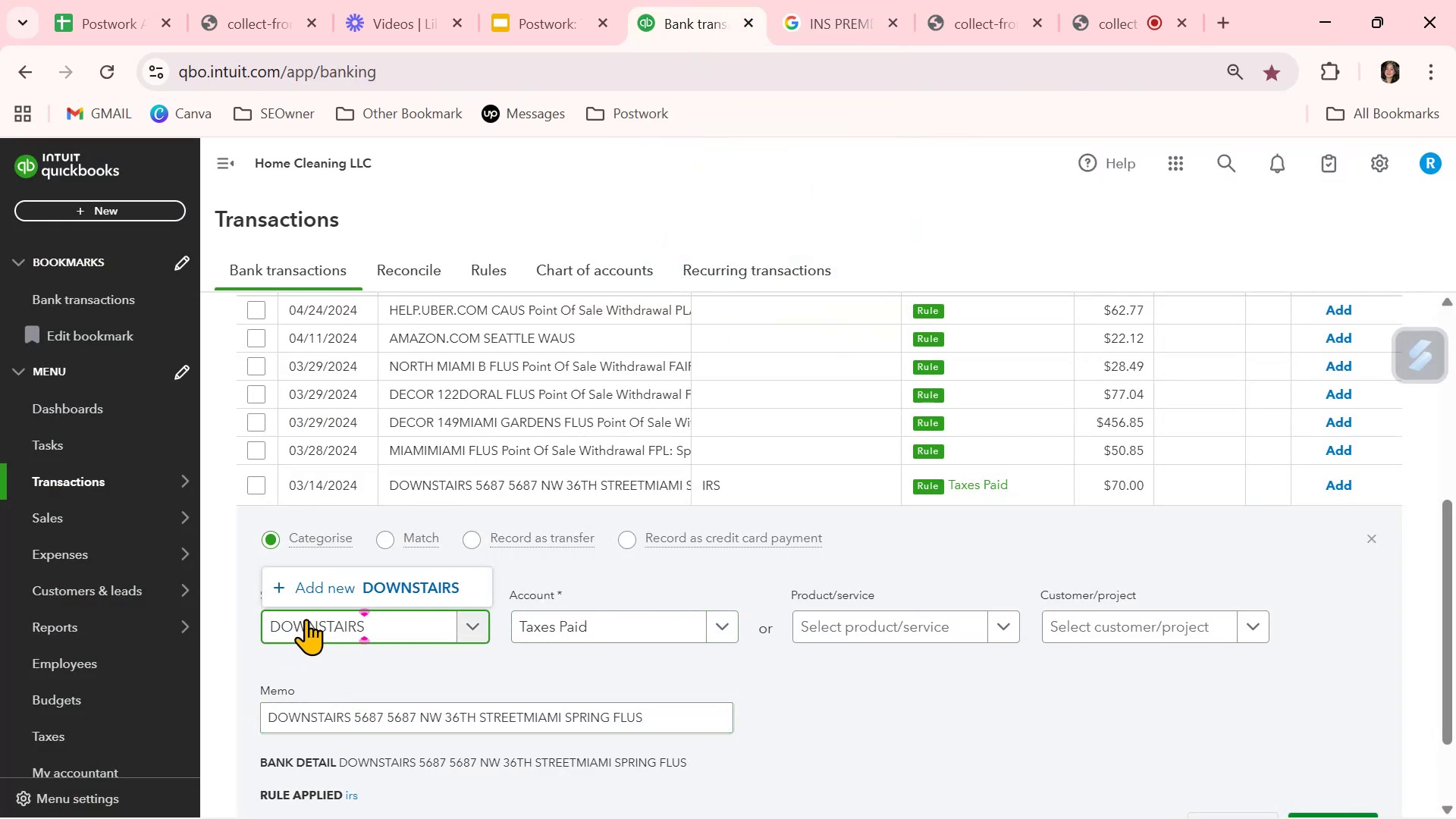 
left_click([369, 593])
 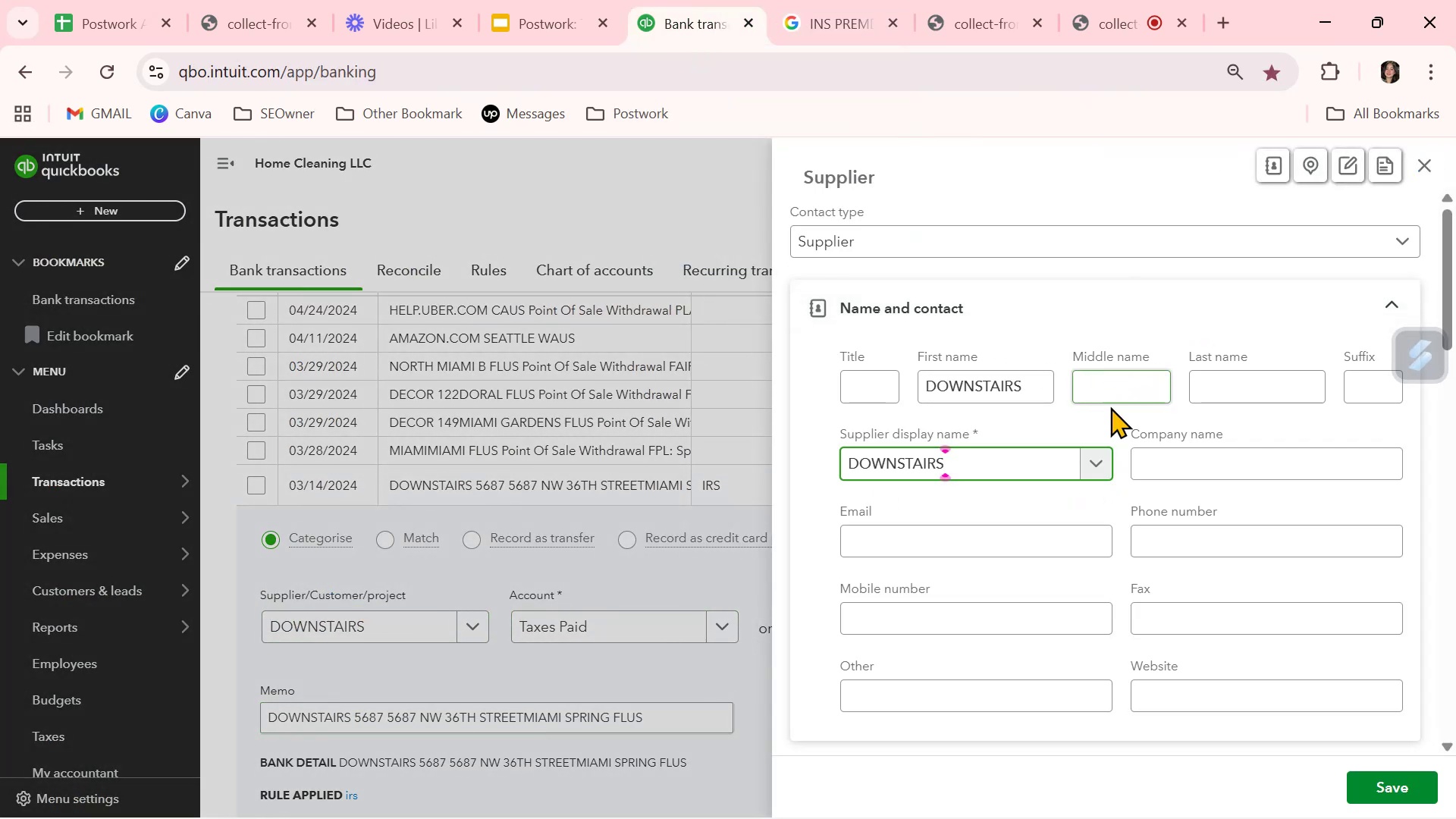 
left_click_drag(start_coordinate=[1040, 394], to_coordinate=[869, 383])
 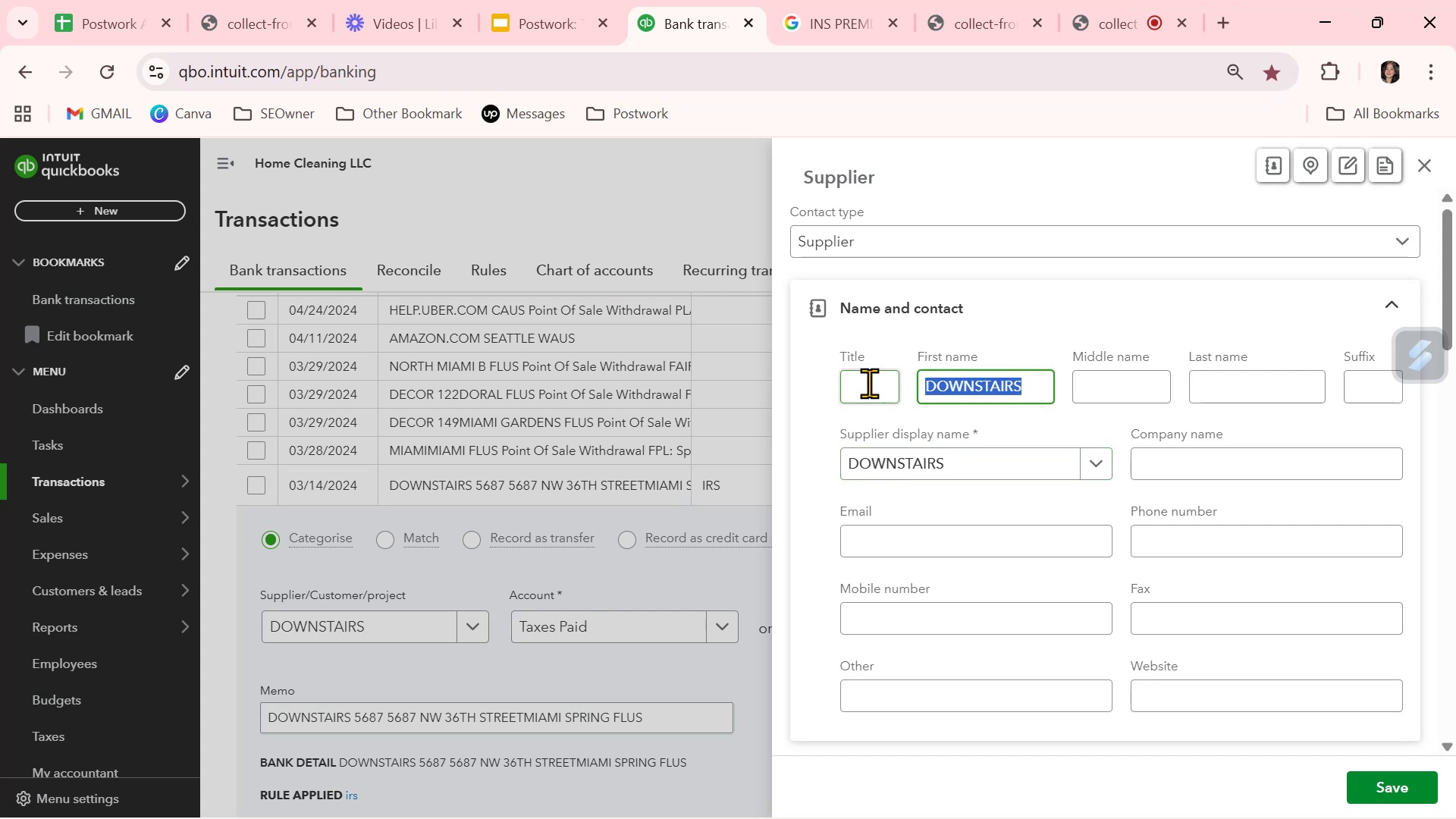 
key(Backspace)
 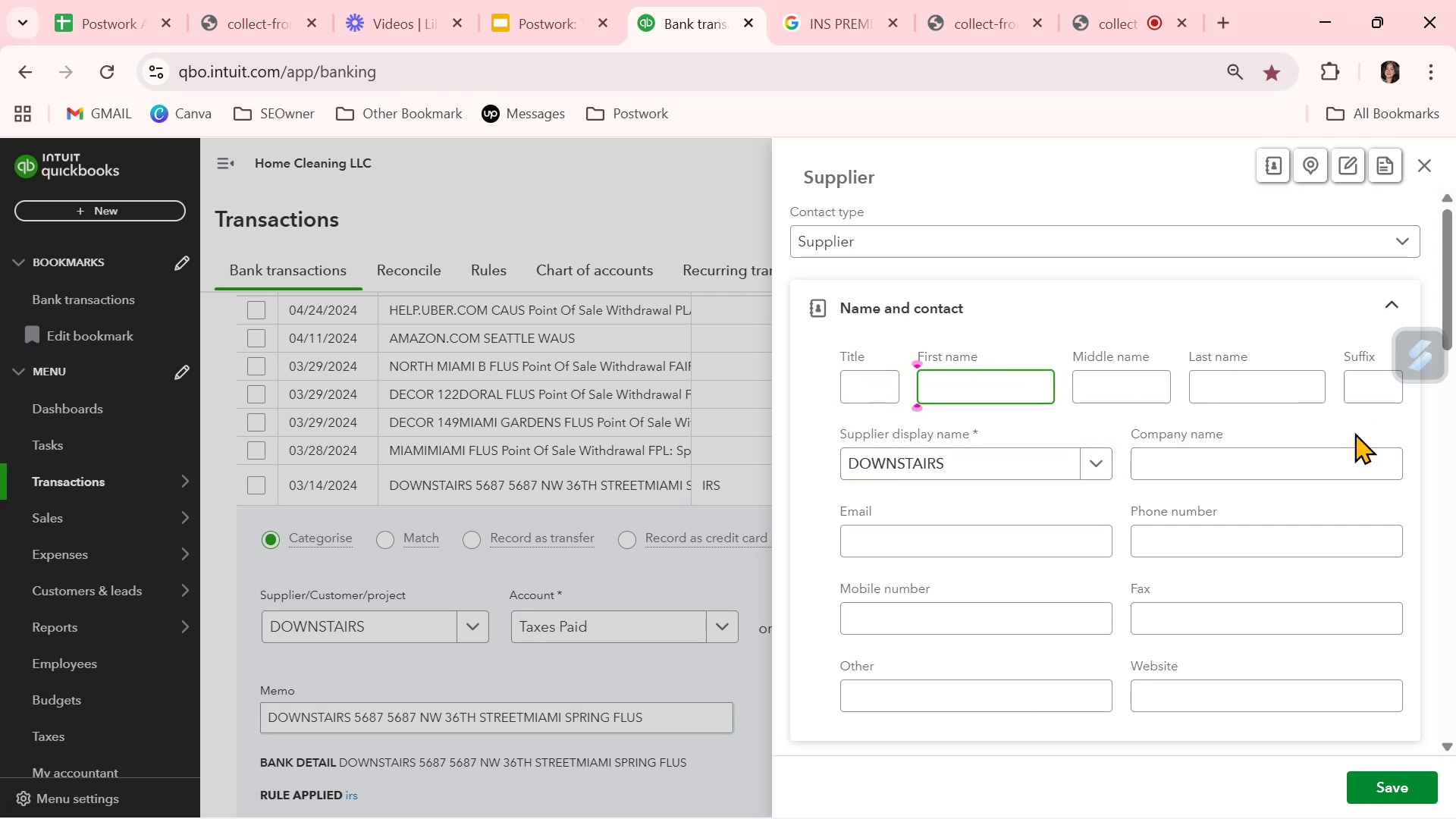 
left_click([1335, 457])
 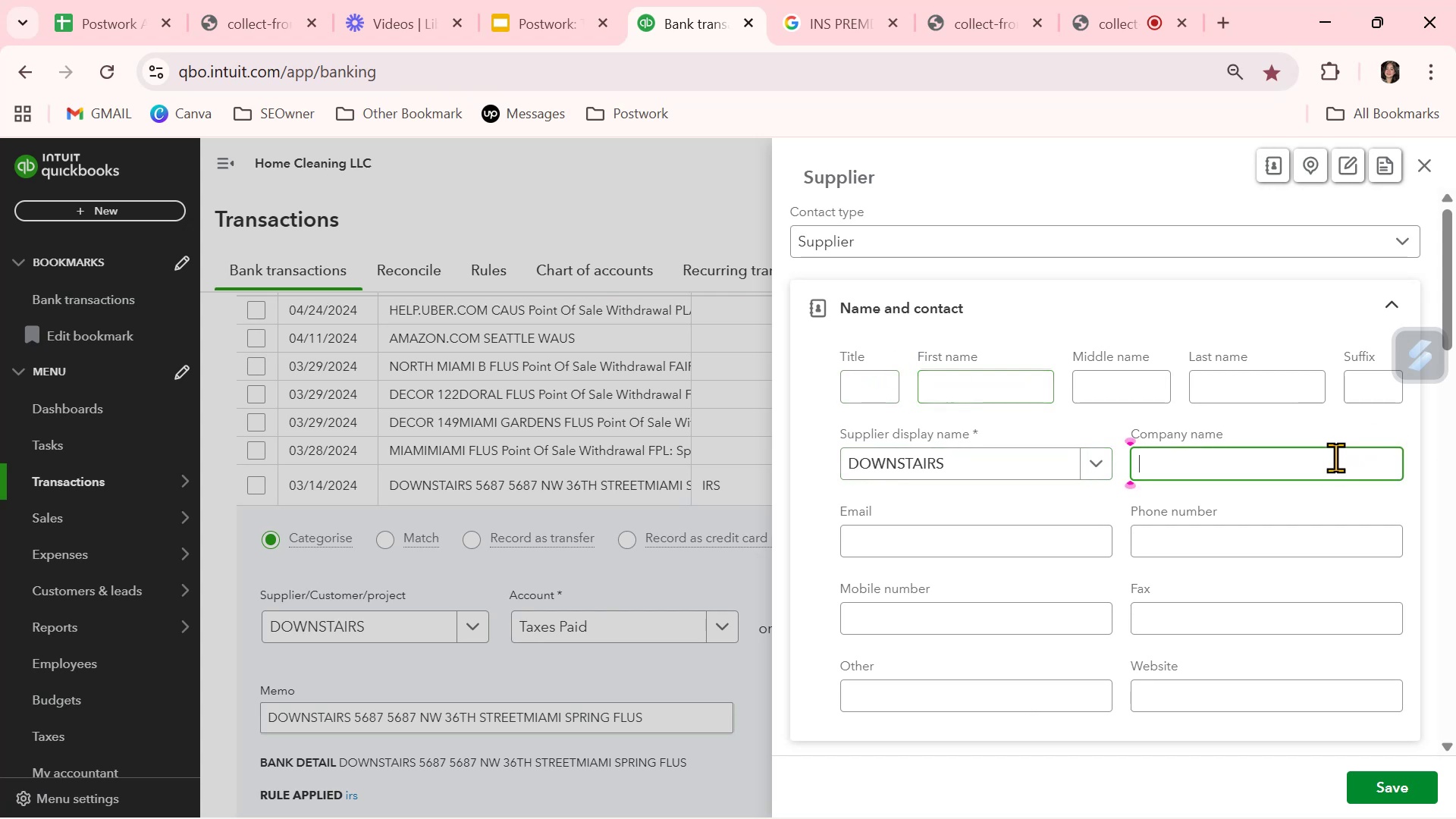 
key(Control+ControlLeft)
 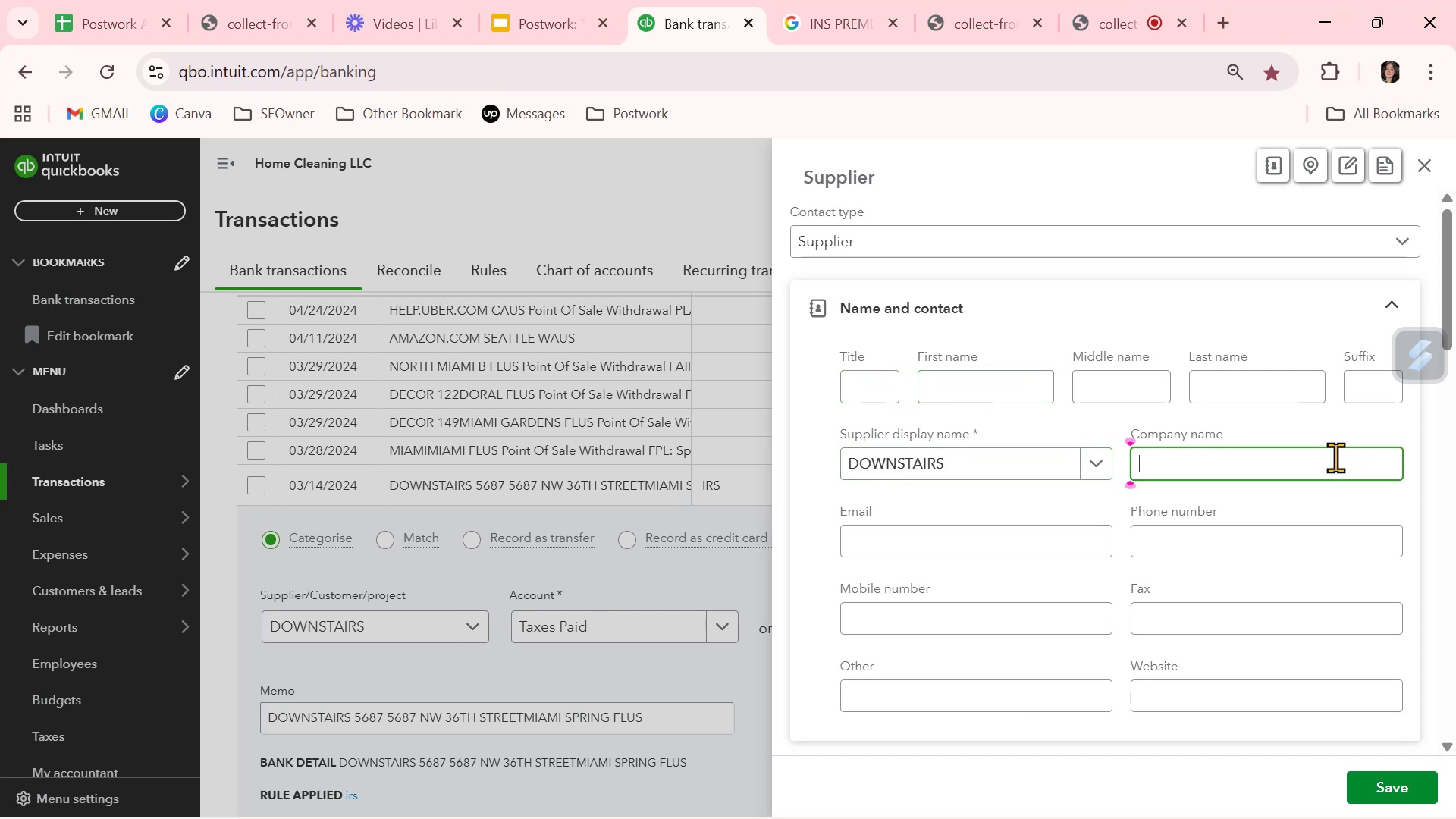 
key(Control+V)
 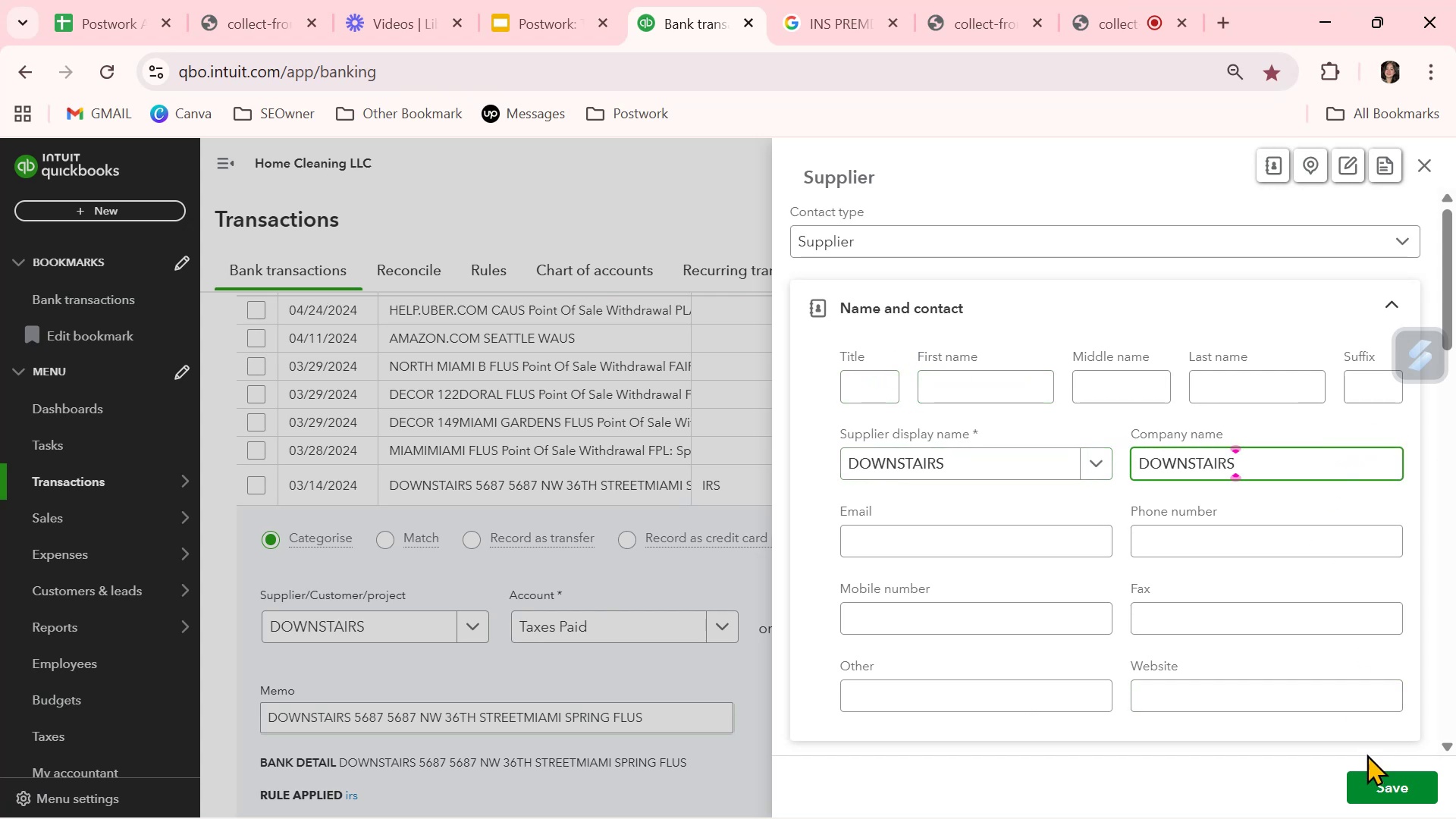 
left_click([1372, 777])
 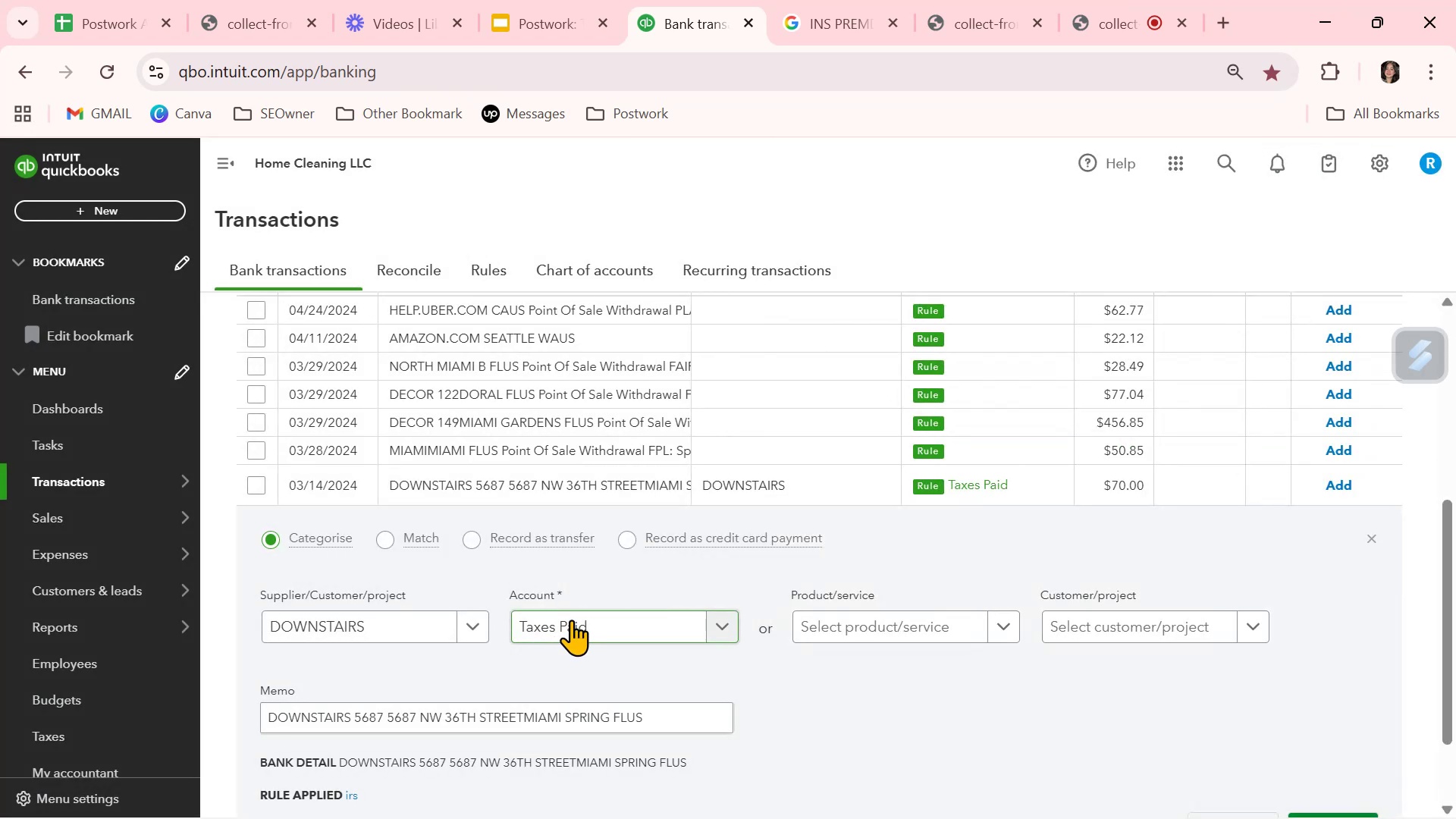 
left_click([575, 622])
 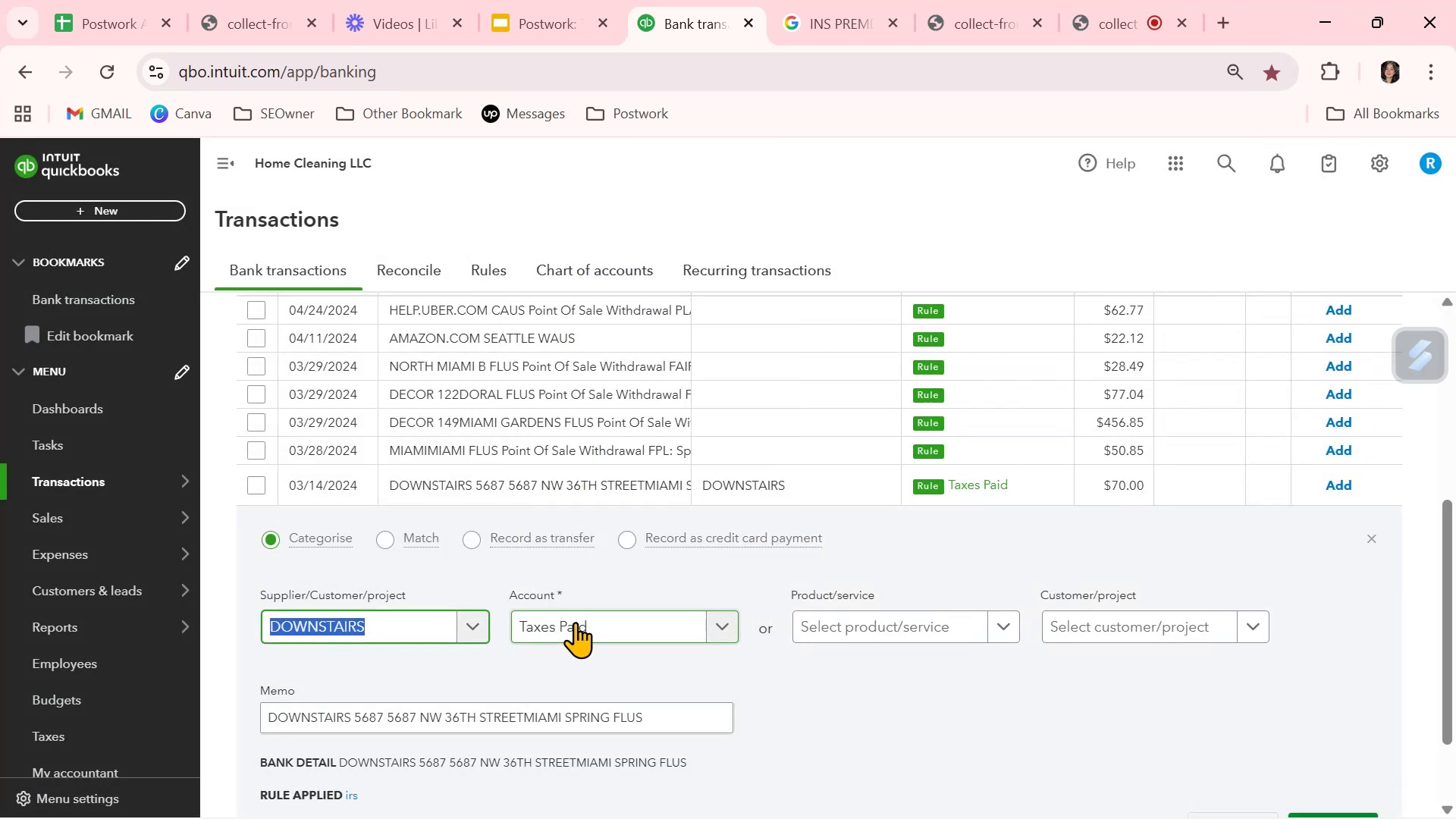 
left_click([575, 622])
 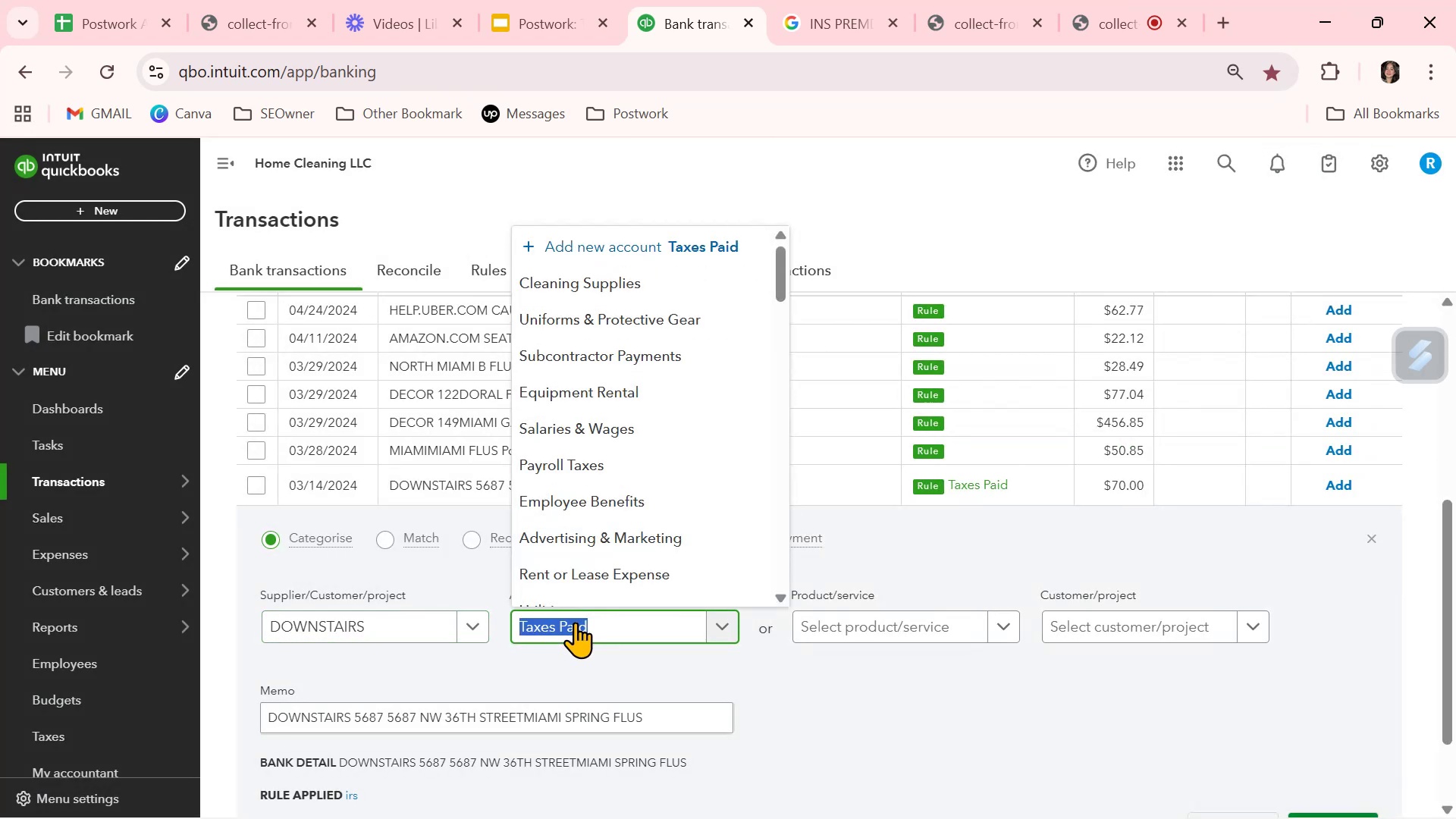 
key(F)
 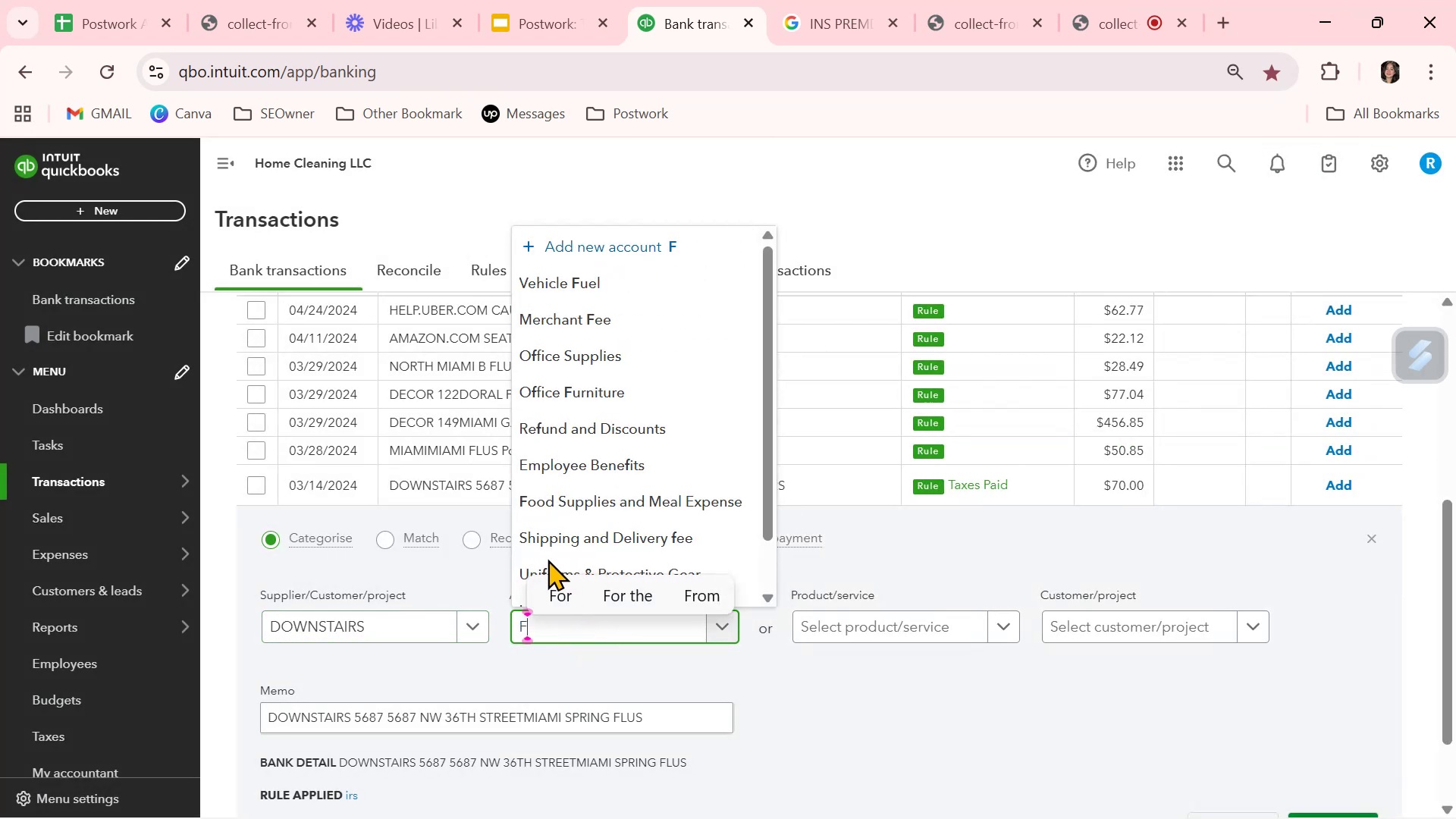 
left_click([554, 501])
 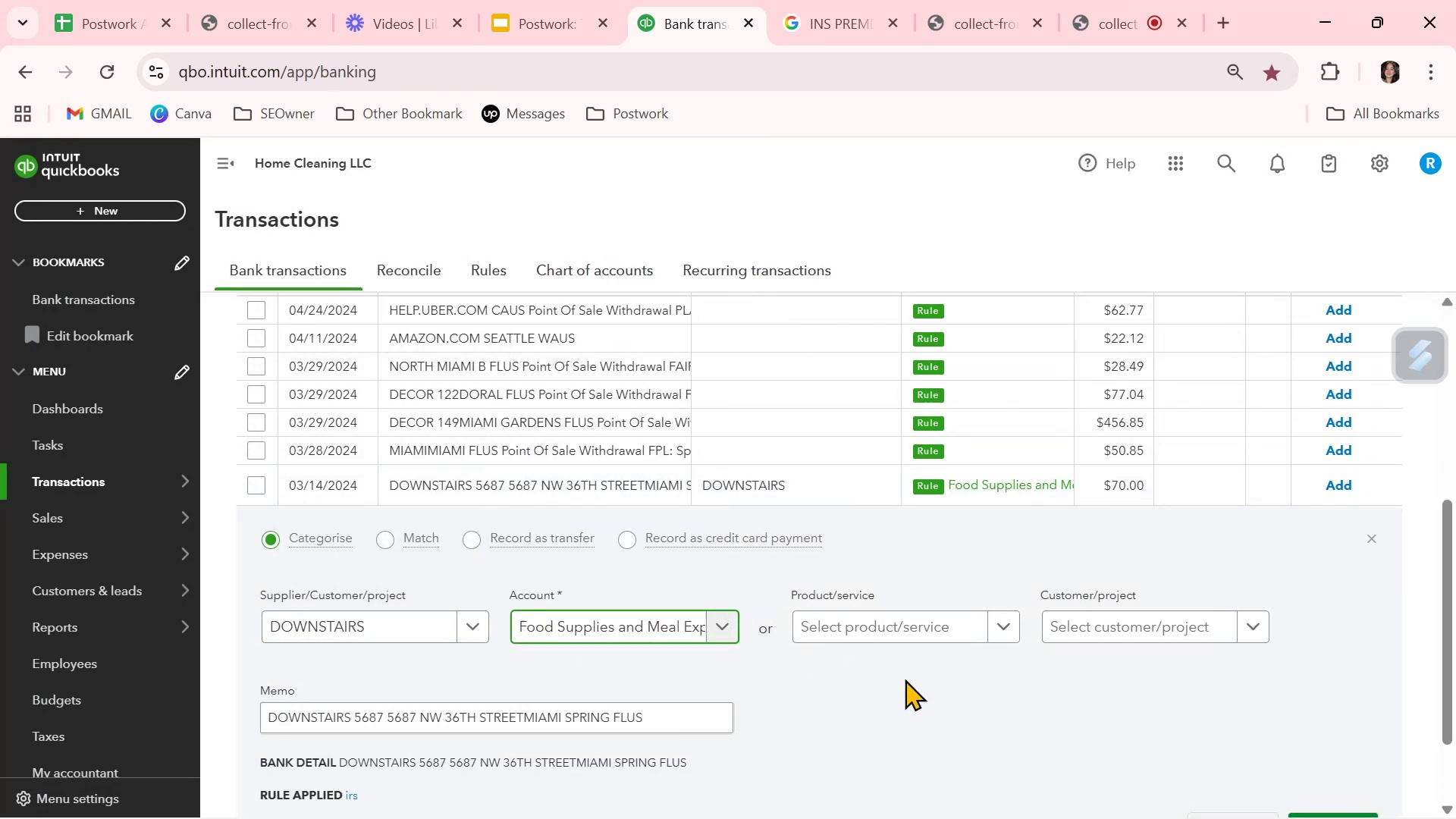 
scroll: coordinate [938, 703], scroll_direction: down, amount: 1.0
 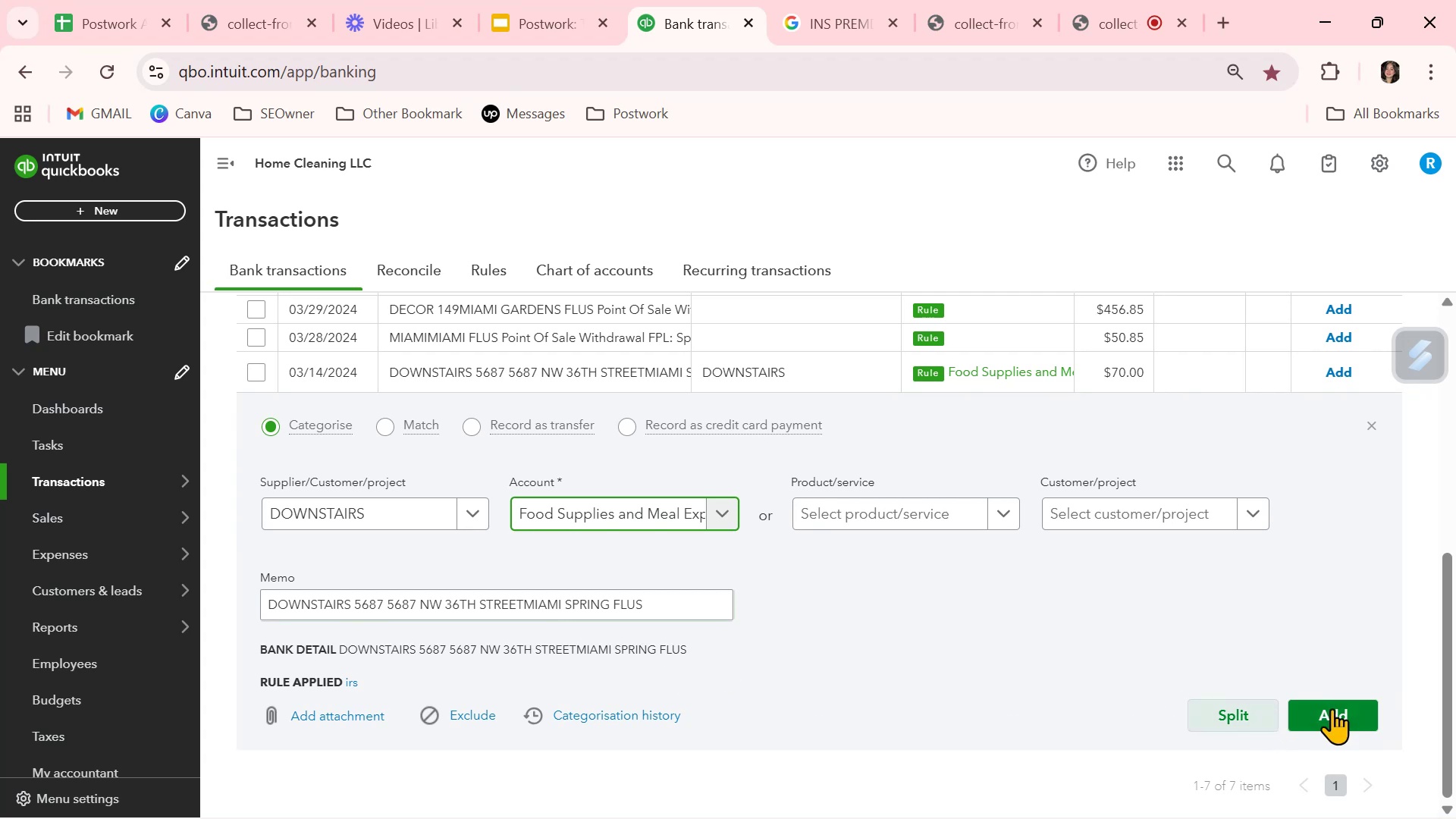 
left_click([1344, 708])
 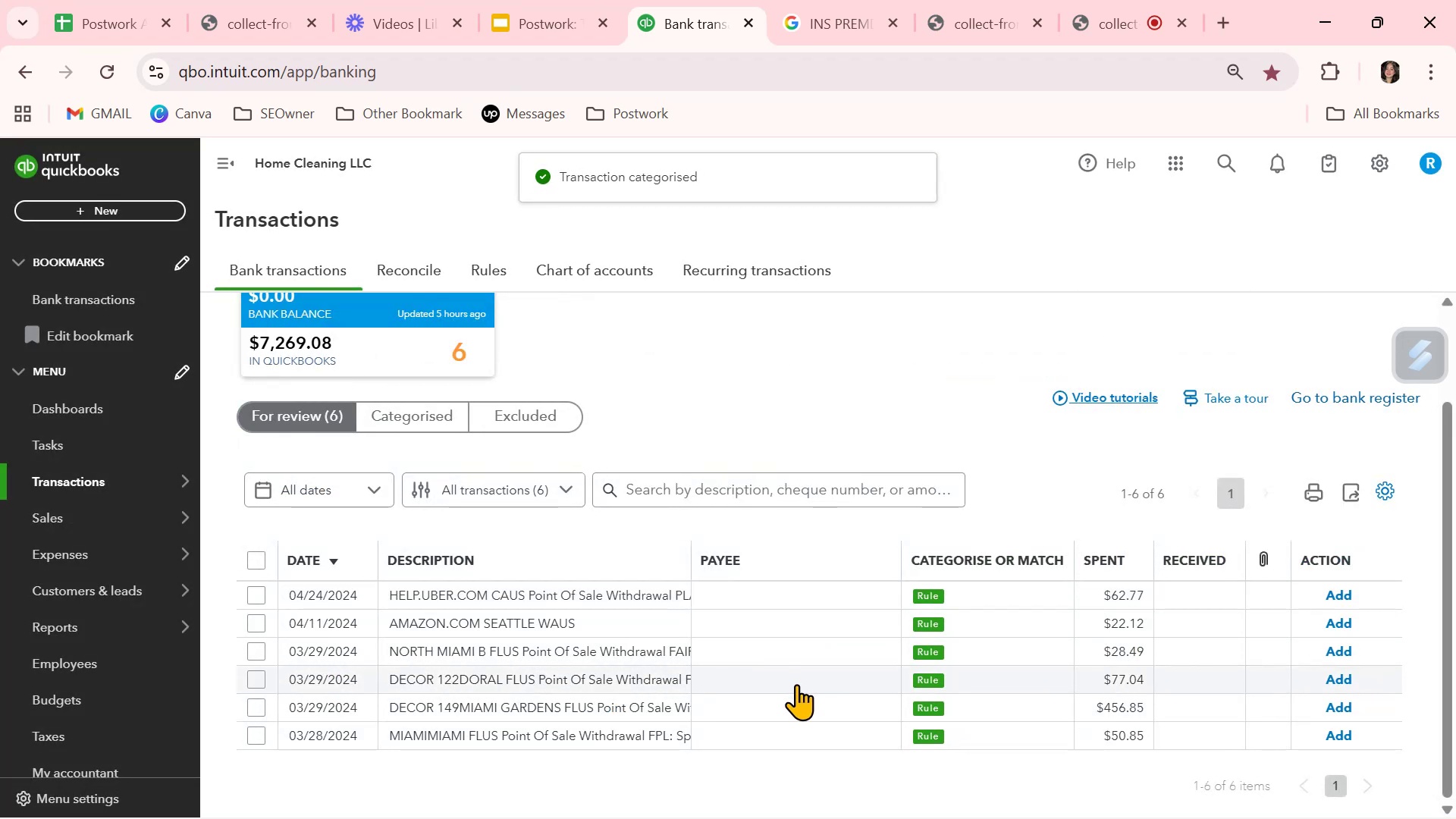 
left_click([796, 684])
 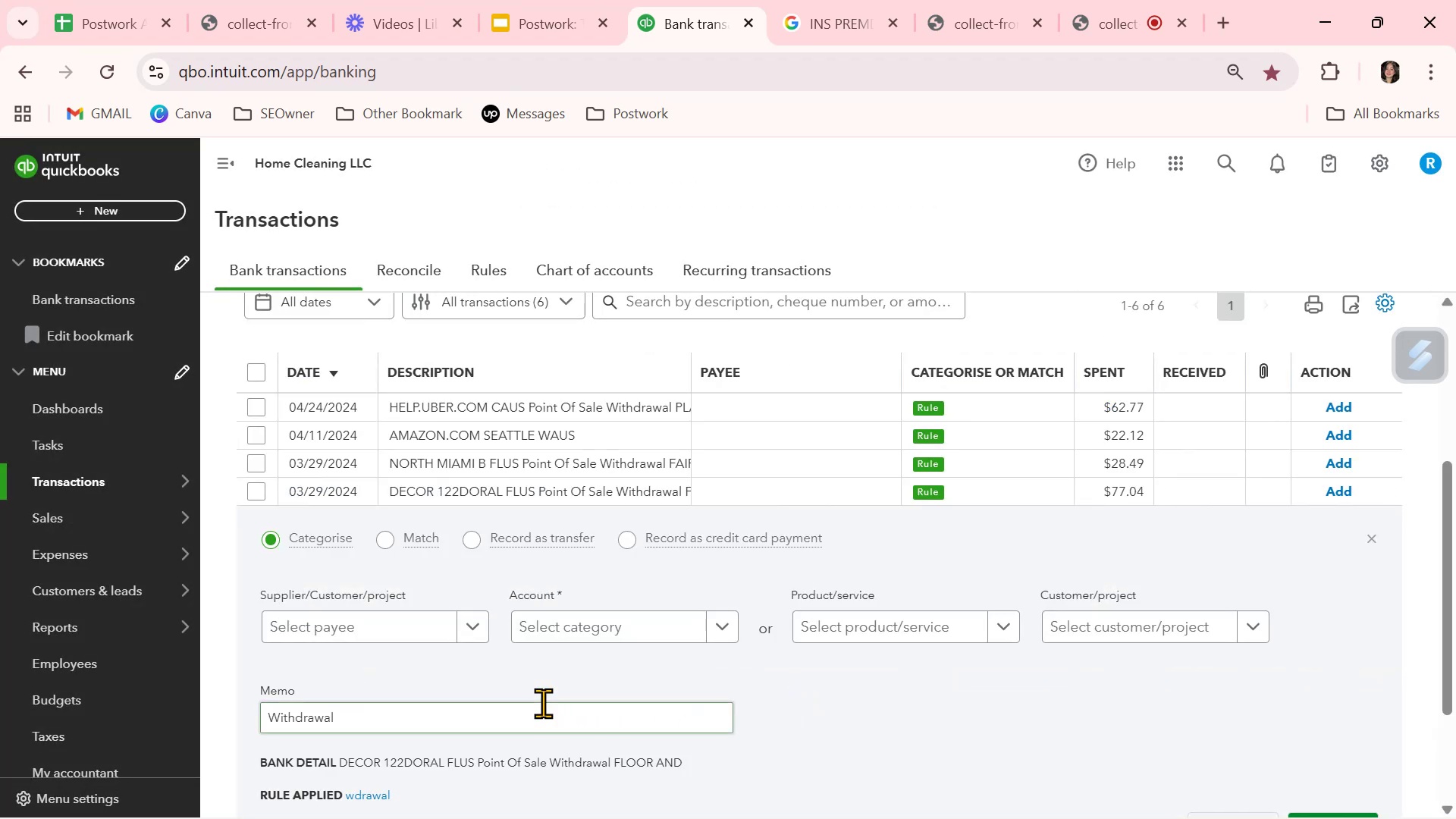 
scroll: coordinate [541, 725], scroll_direction: down, amount: 1.0
 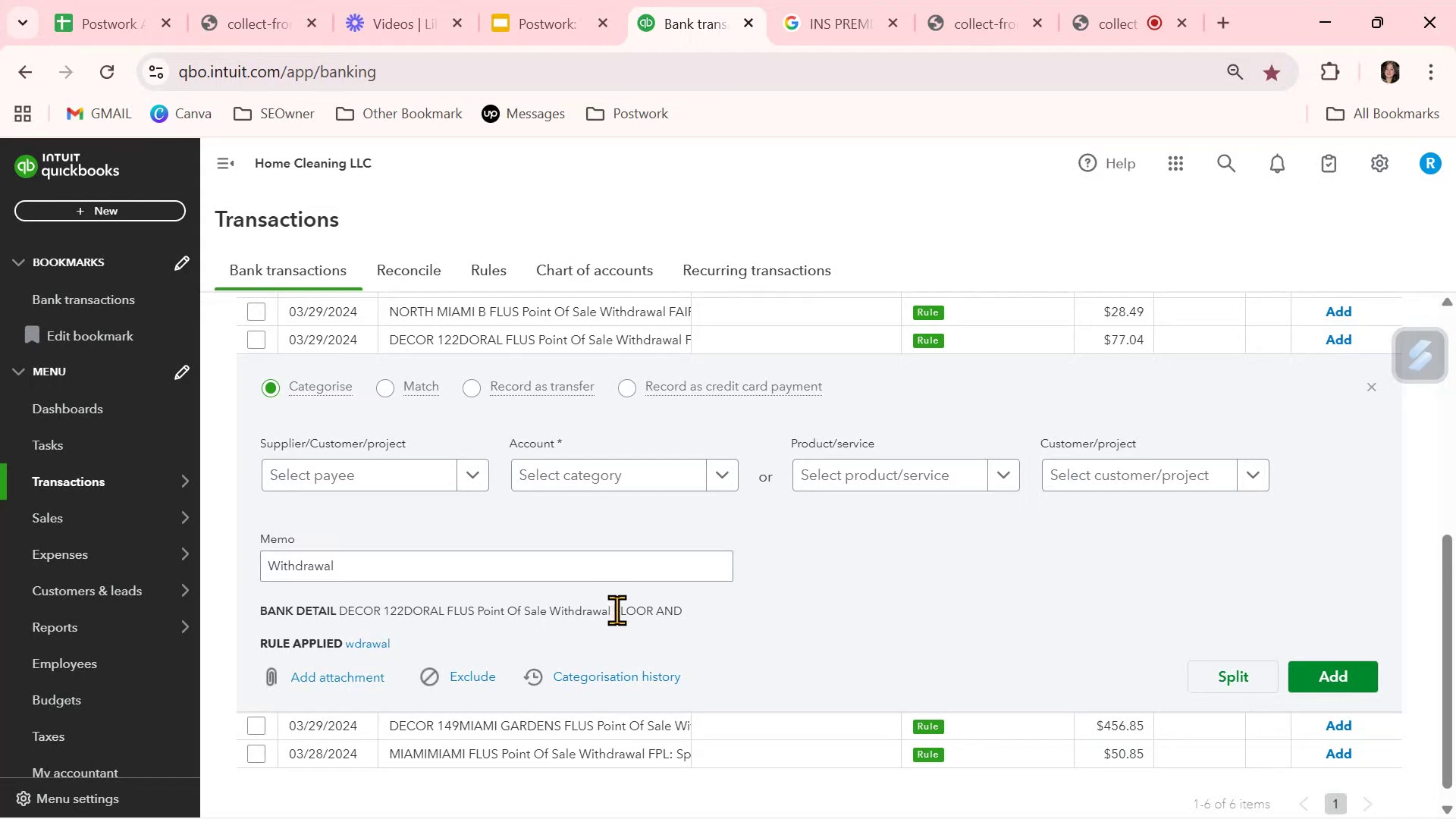 
double_click([613, 610])
 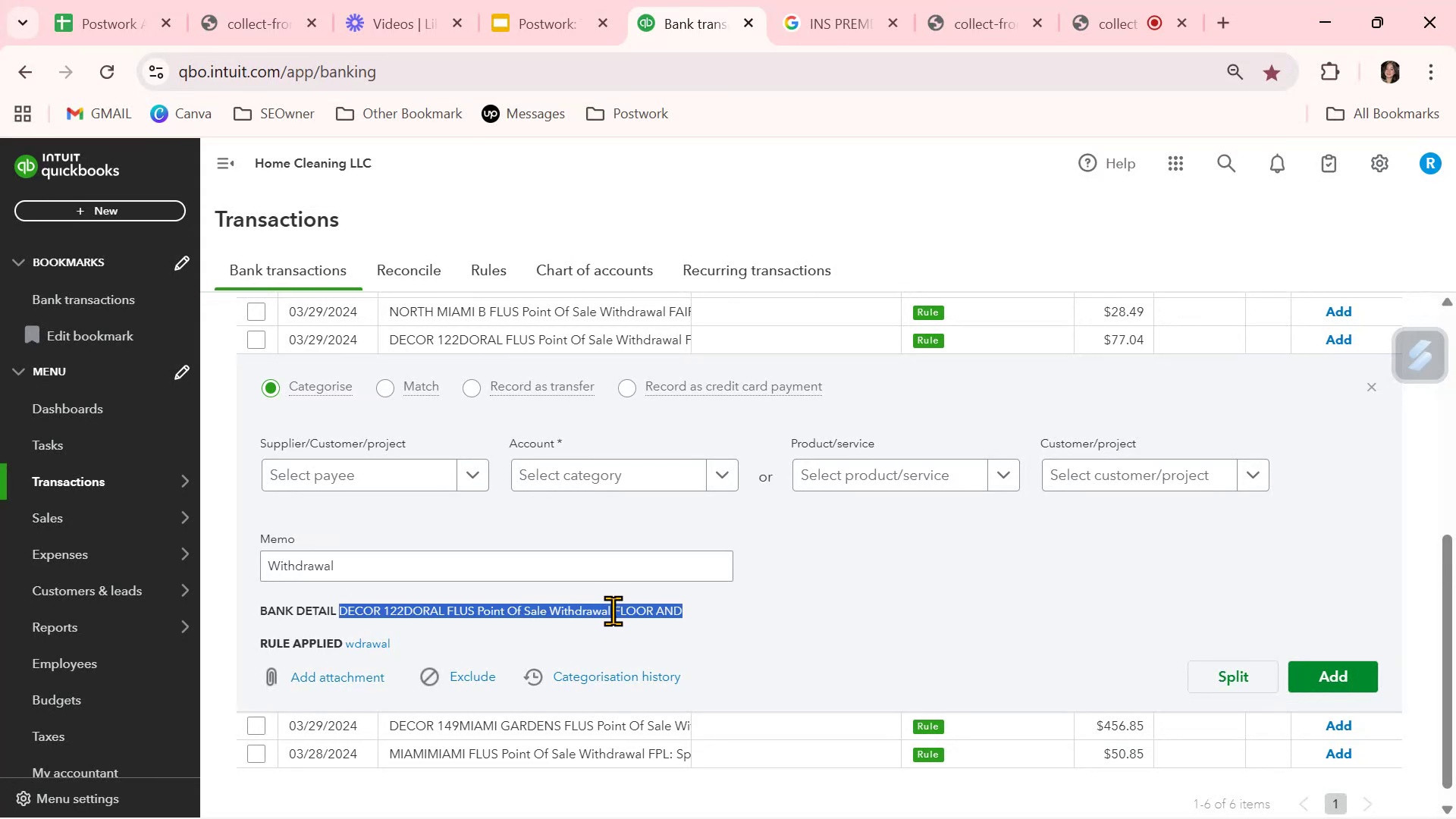 
triple_click([613, 610])
 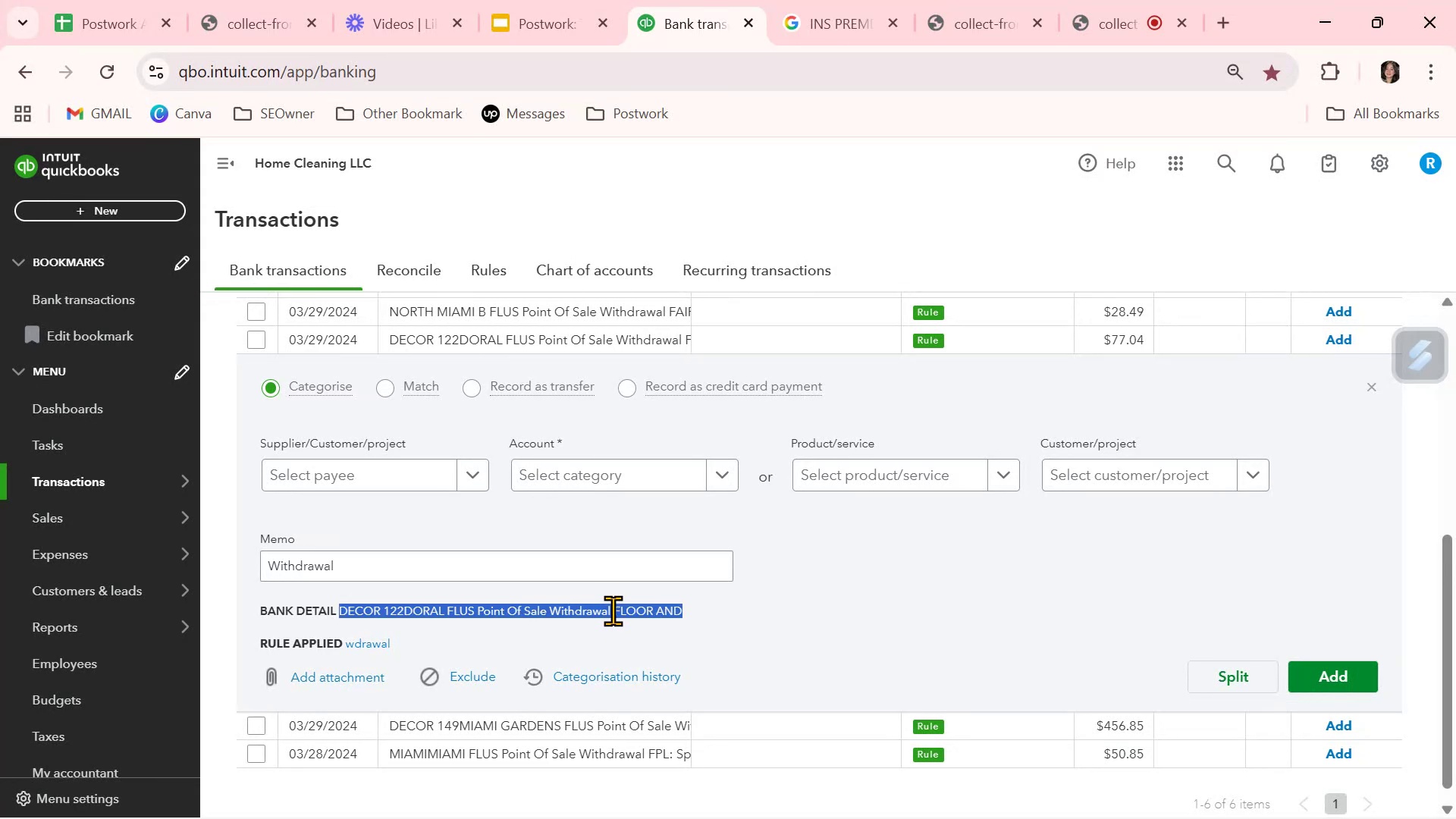 
key(Control+ControlLeft)
 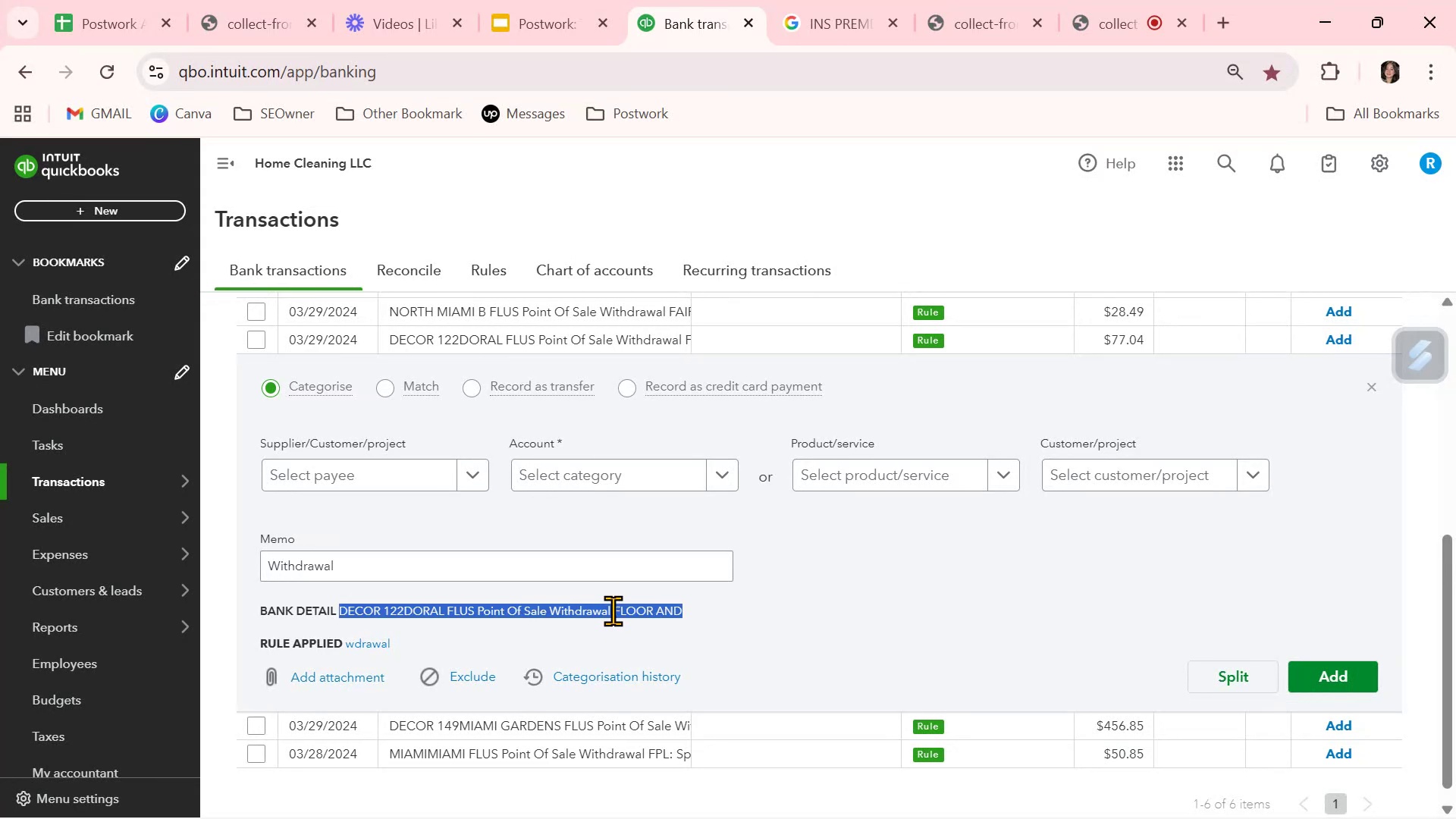 
key(Control+C)
 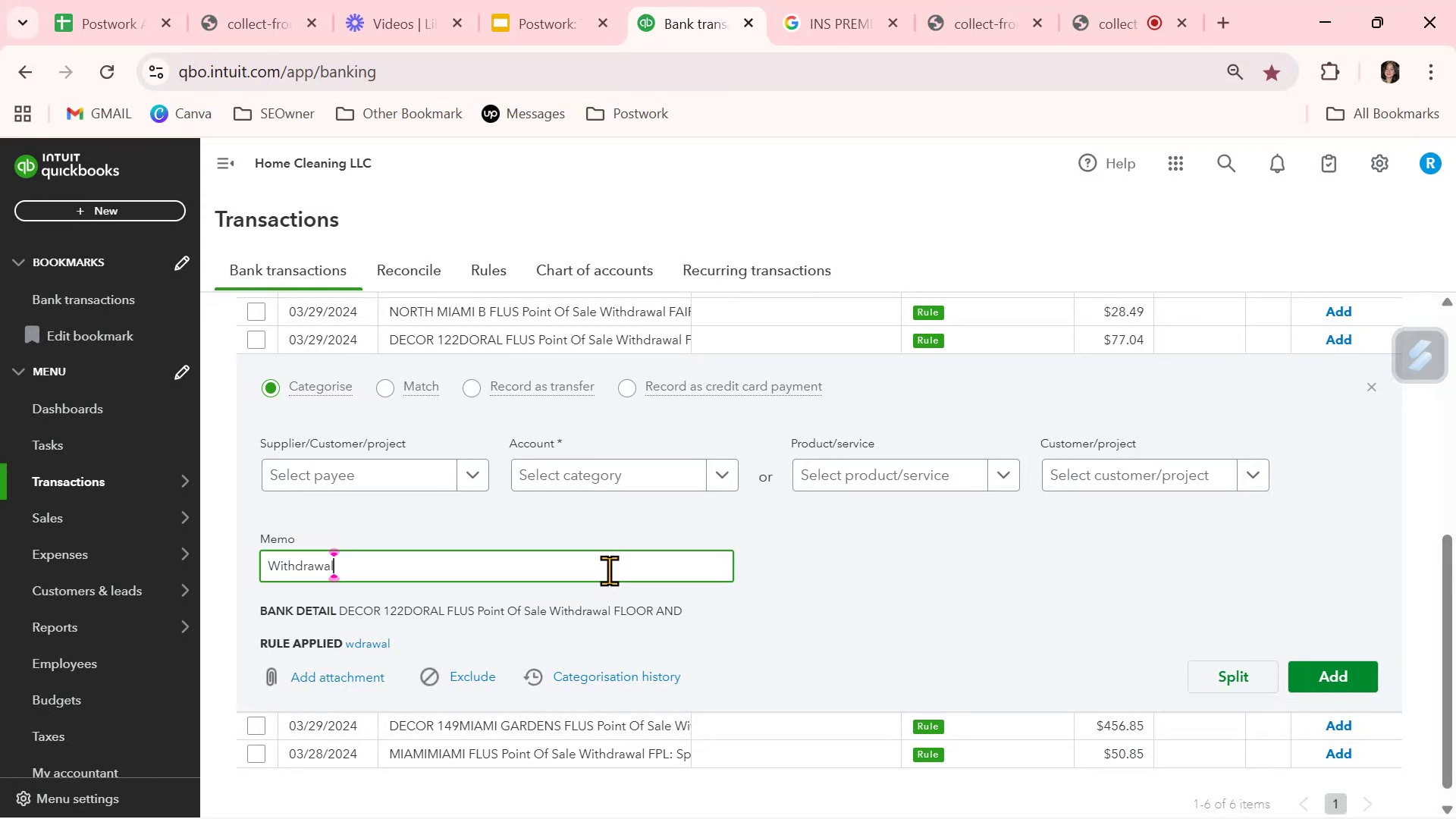 
double_click([609, 570])
 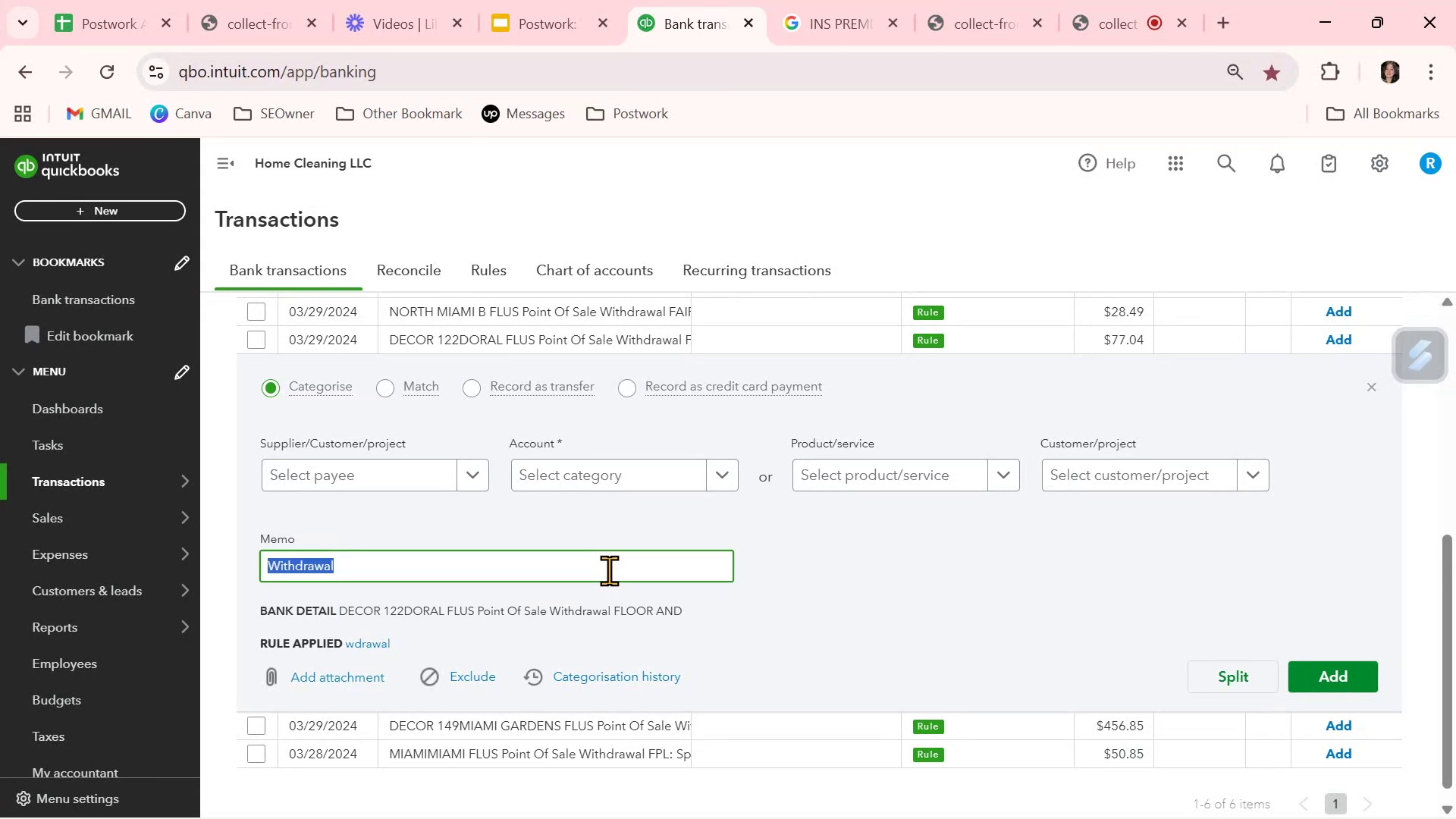 
triple_click([609, 570])
 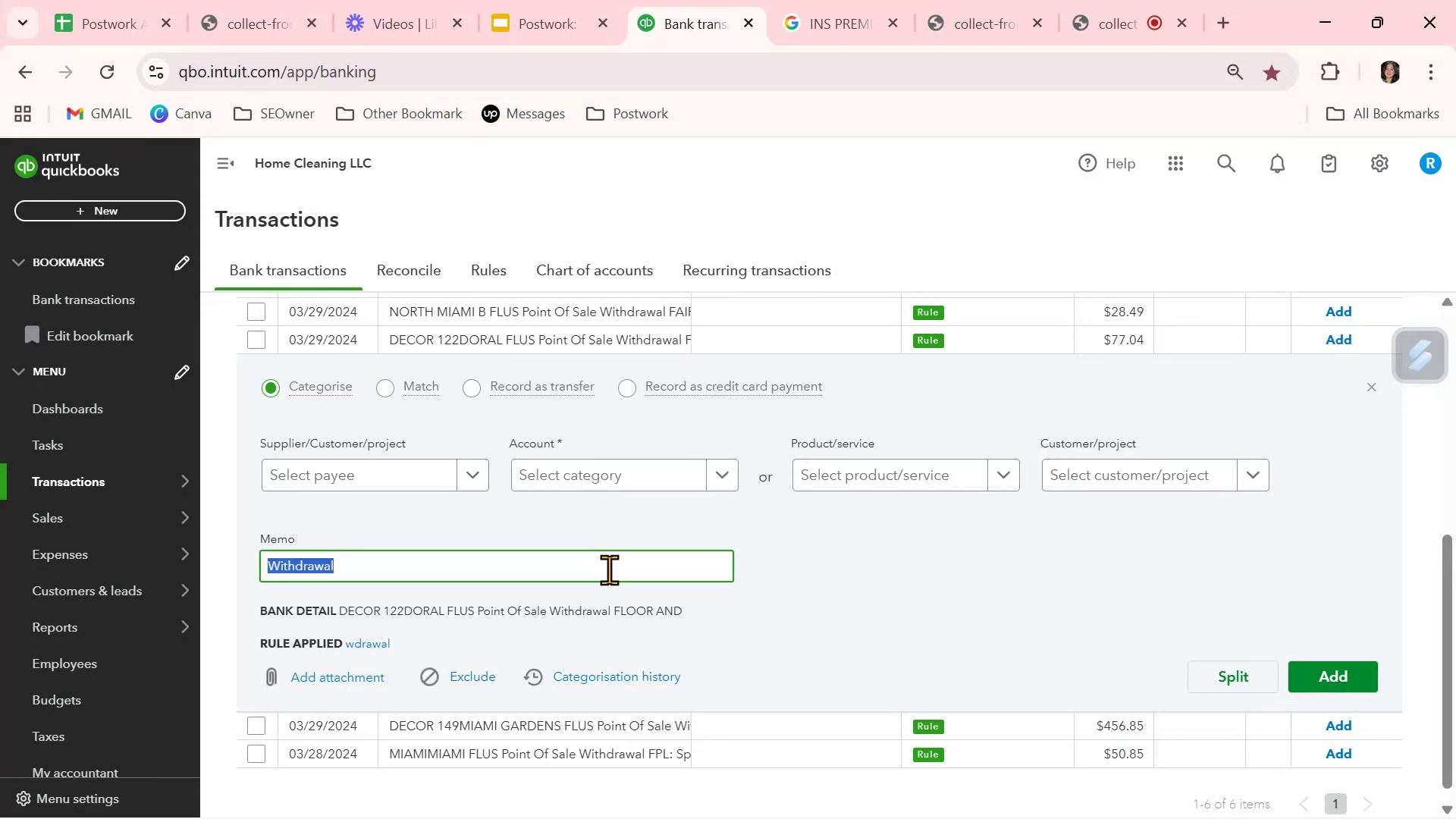 
key(Control+ControlLeft)
 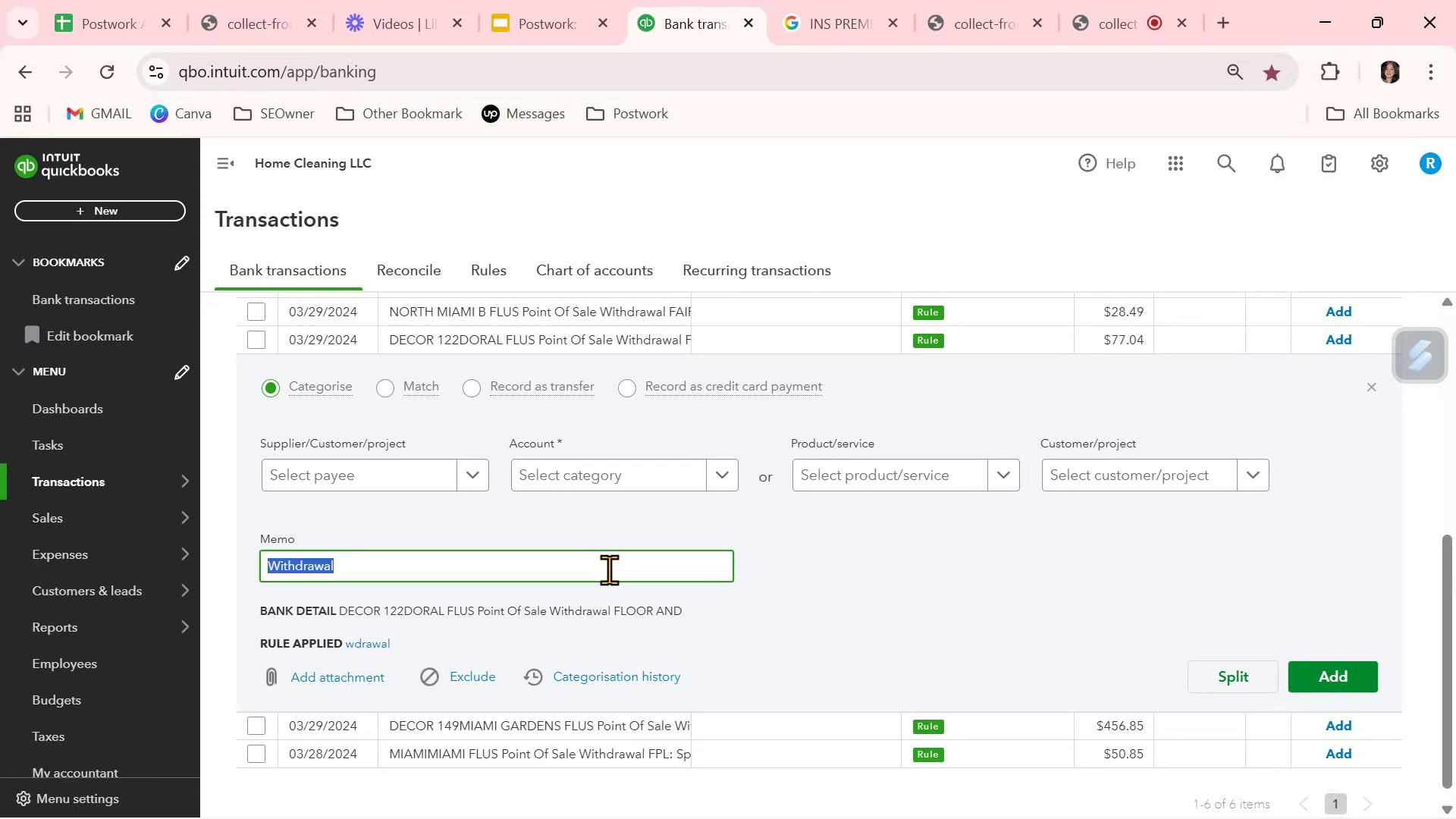 
key(Control+V)
 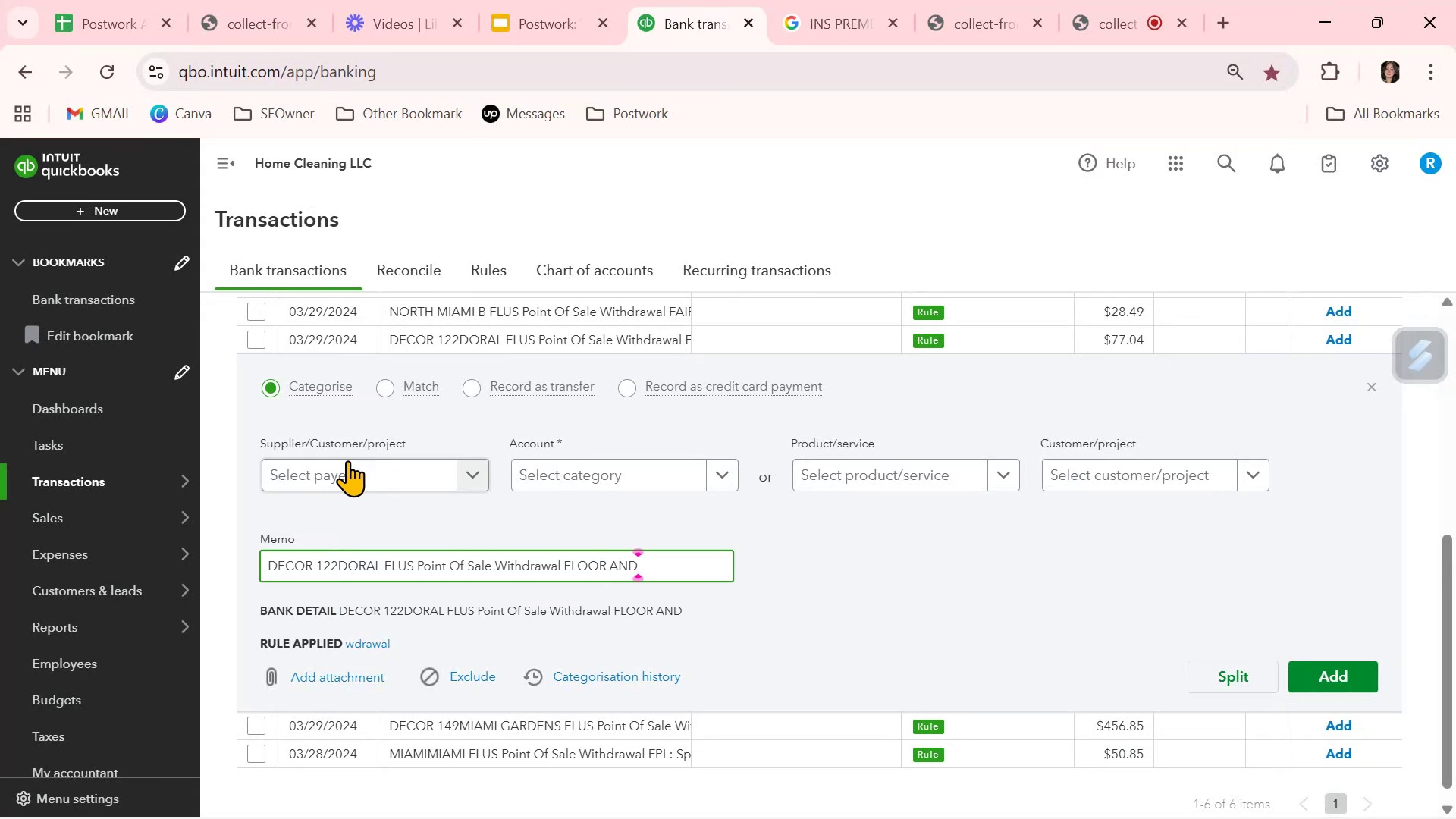 
left_click([364, 460])
 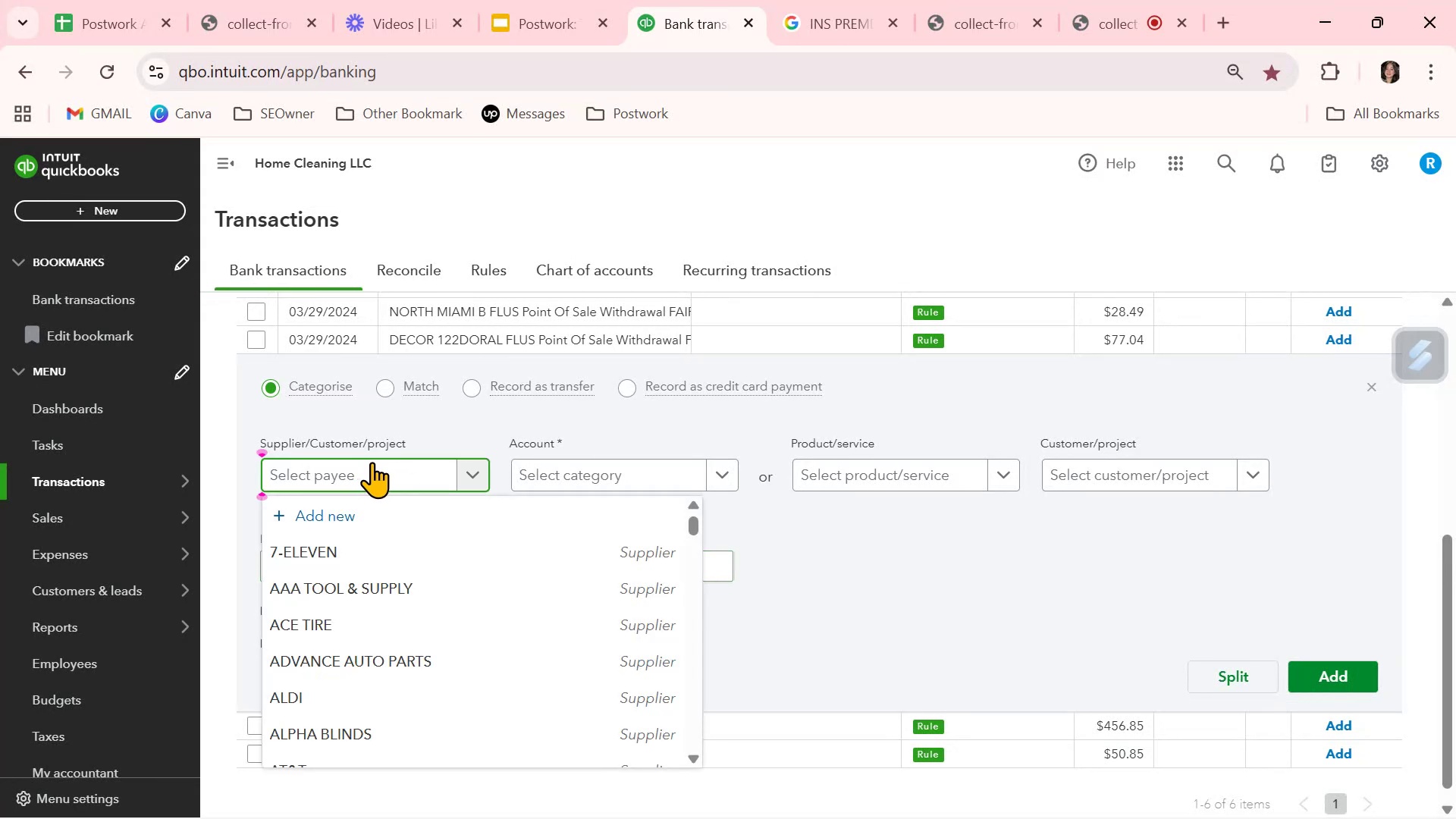 
type(floor)
 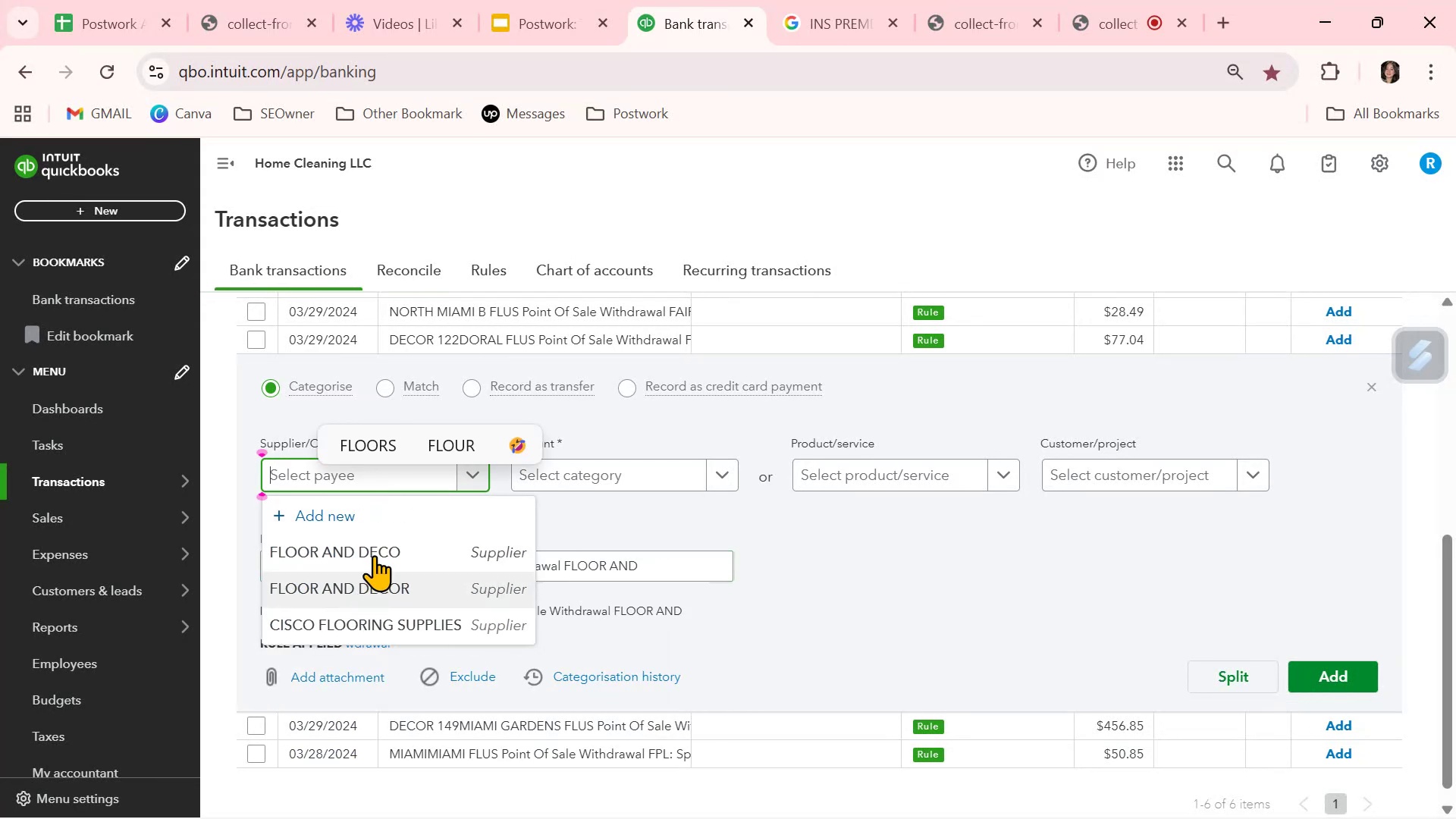 
left_click([372, 577])
 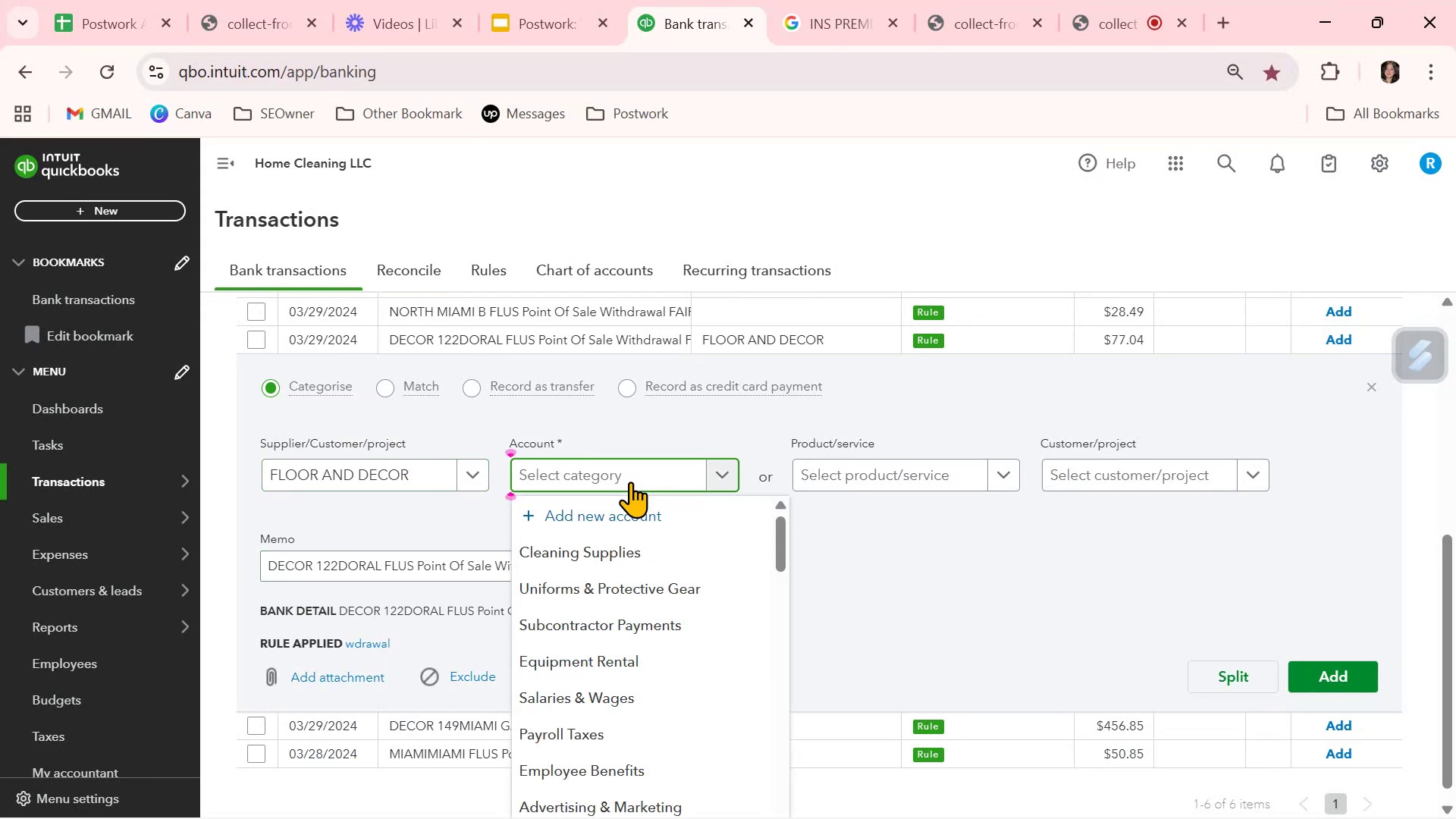 
key(H)
 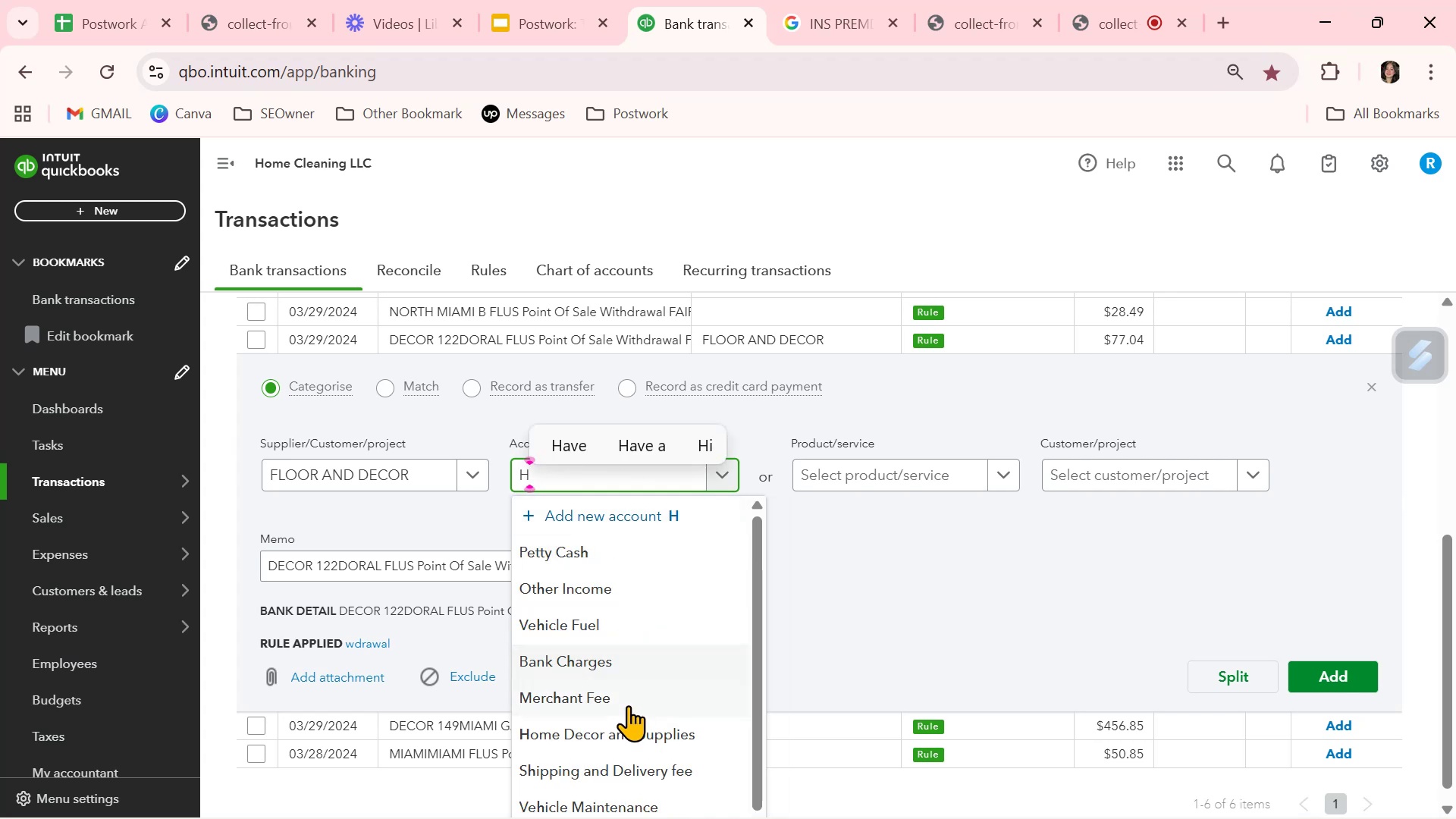 
left_click([629, 736])
 